 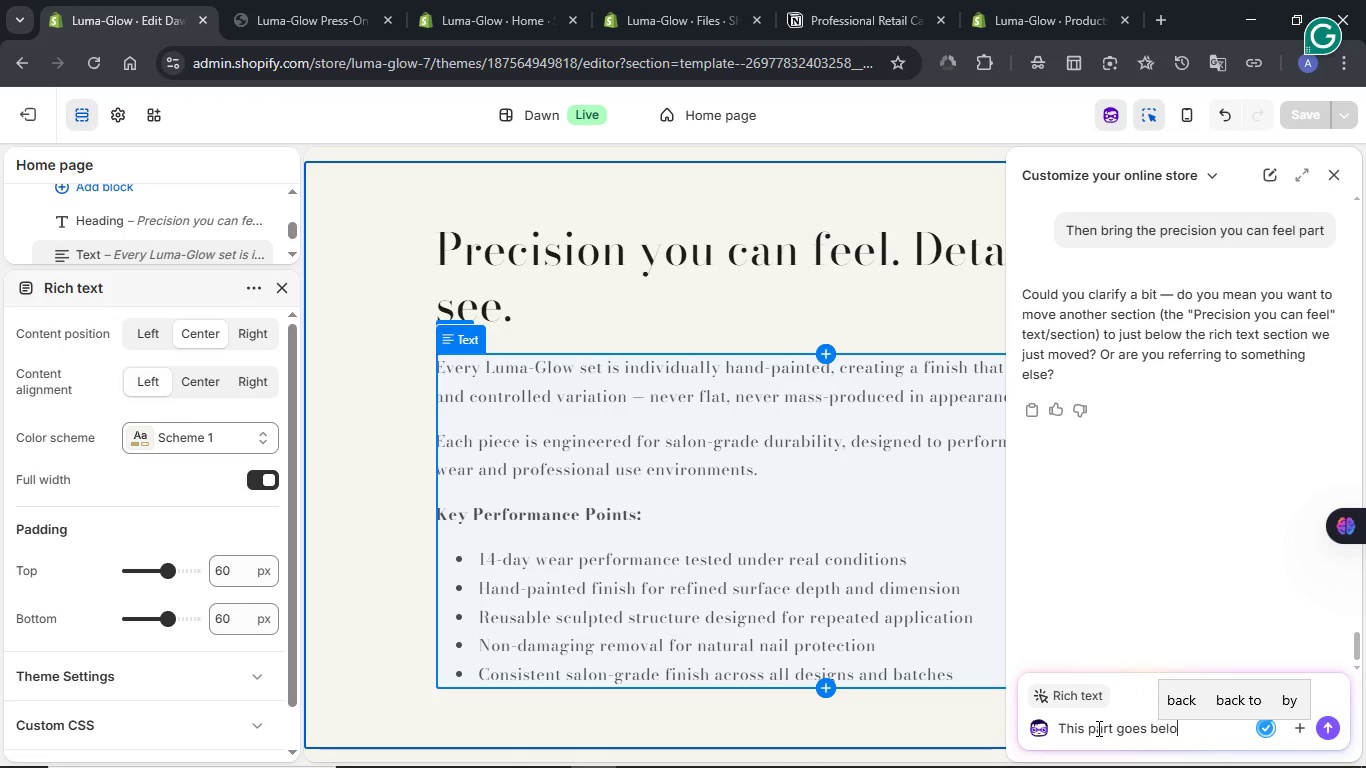 
left_click([317, 0])
 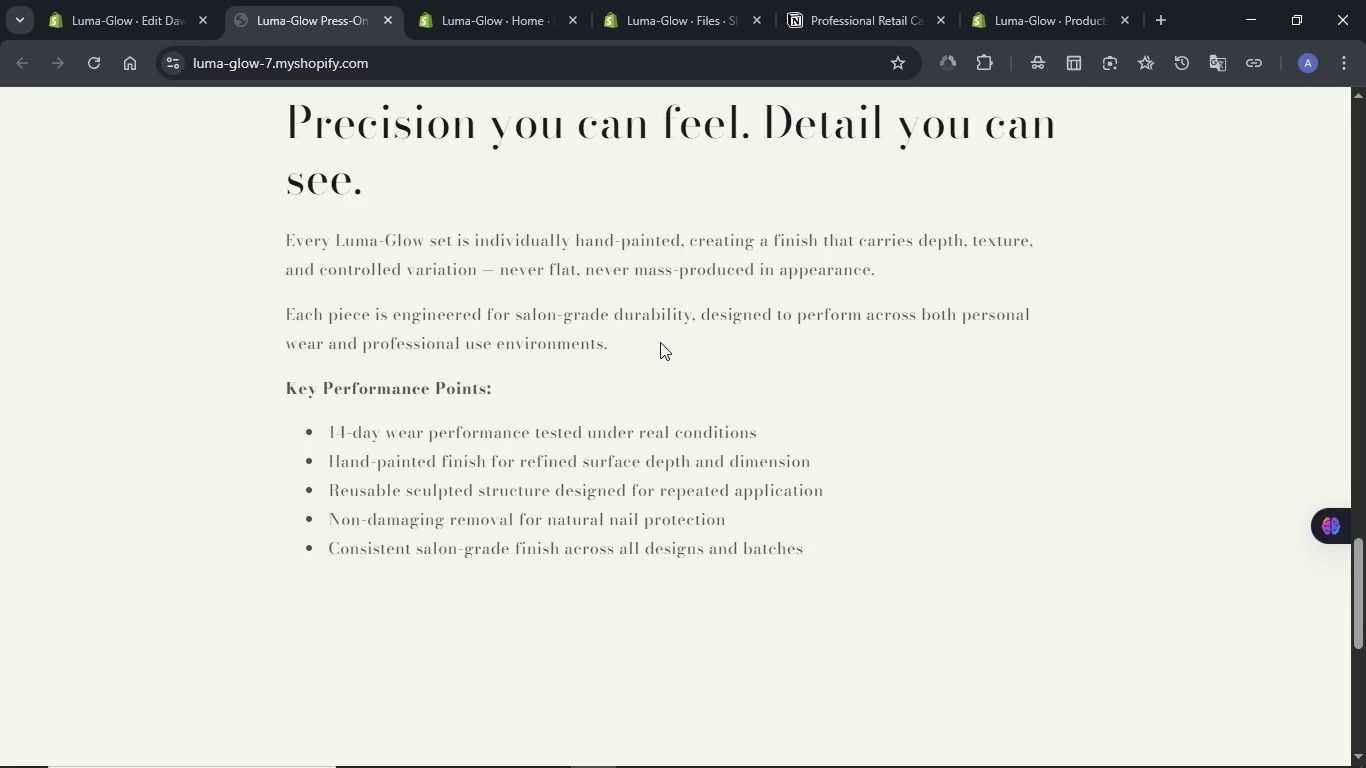 
scroll: coordinate [660, 344], scroll_direction: up, amount: 20.0
 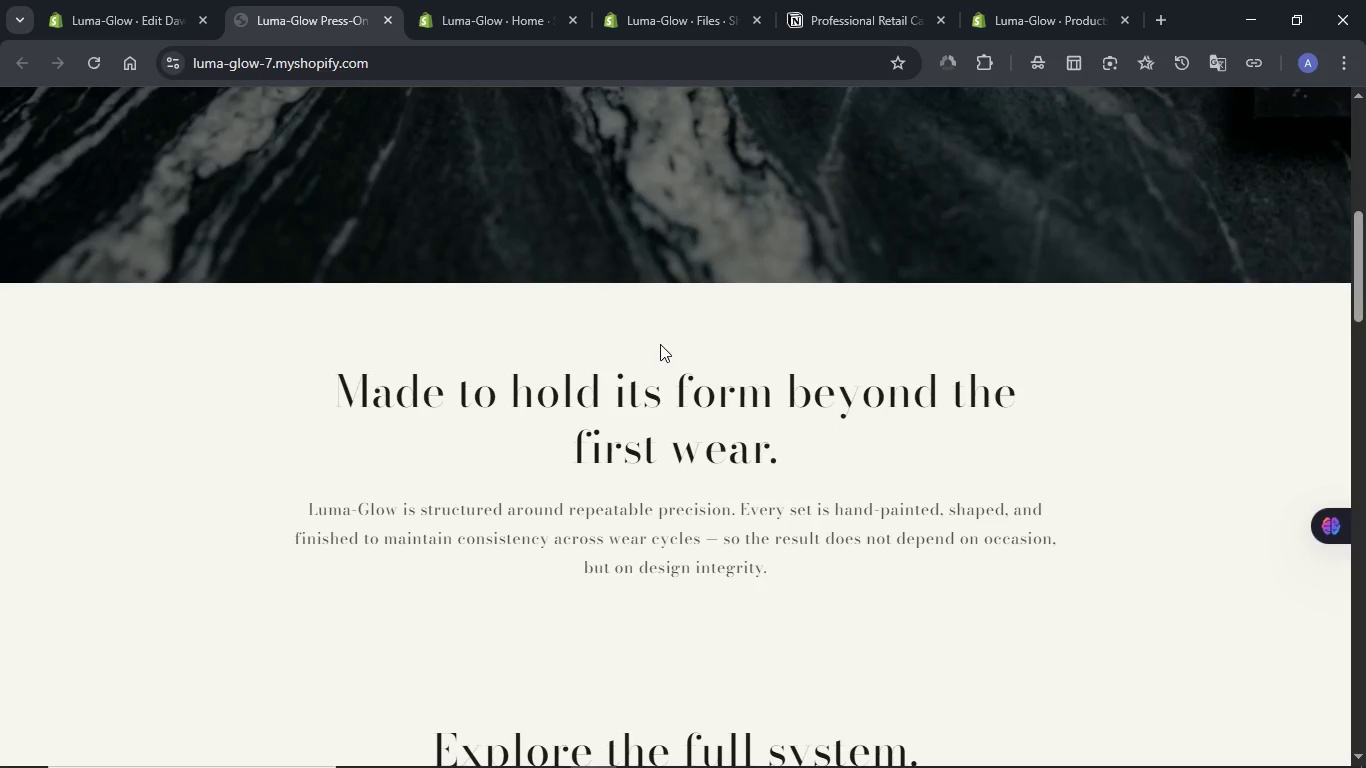 
left_click([116, 0])
 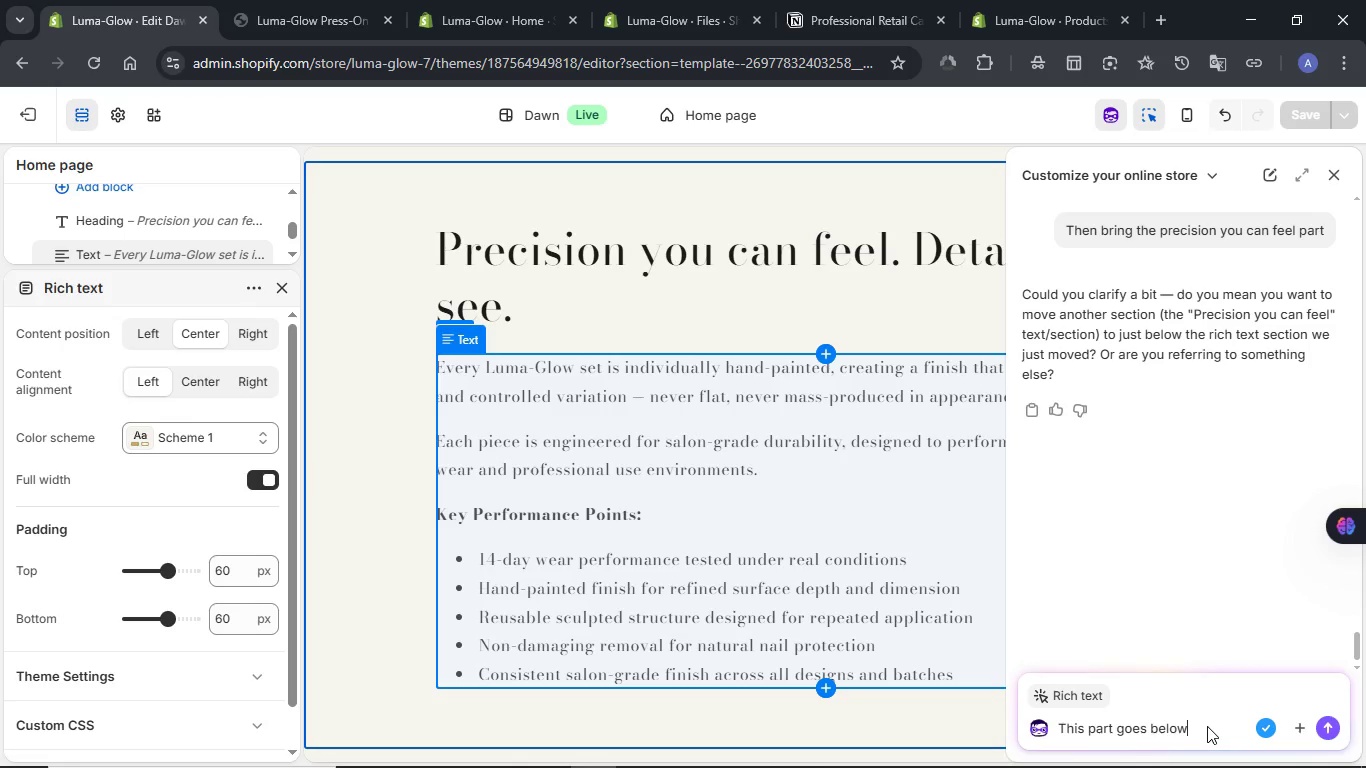 
type( made to hold)
 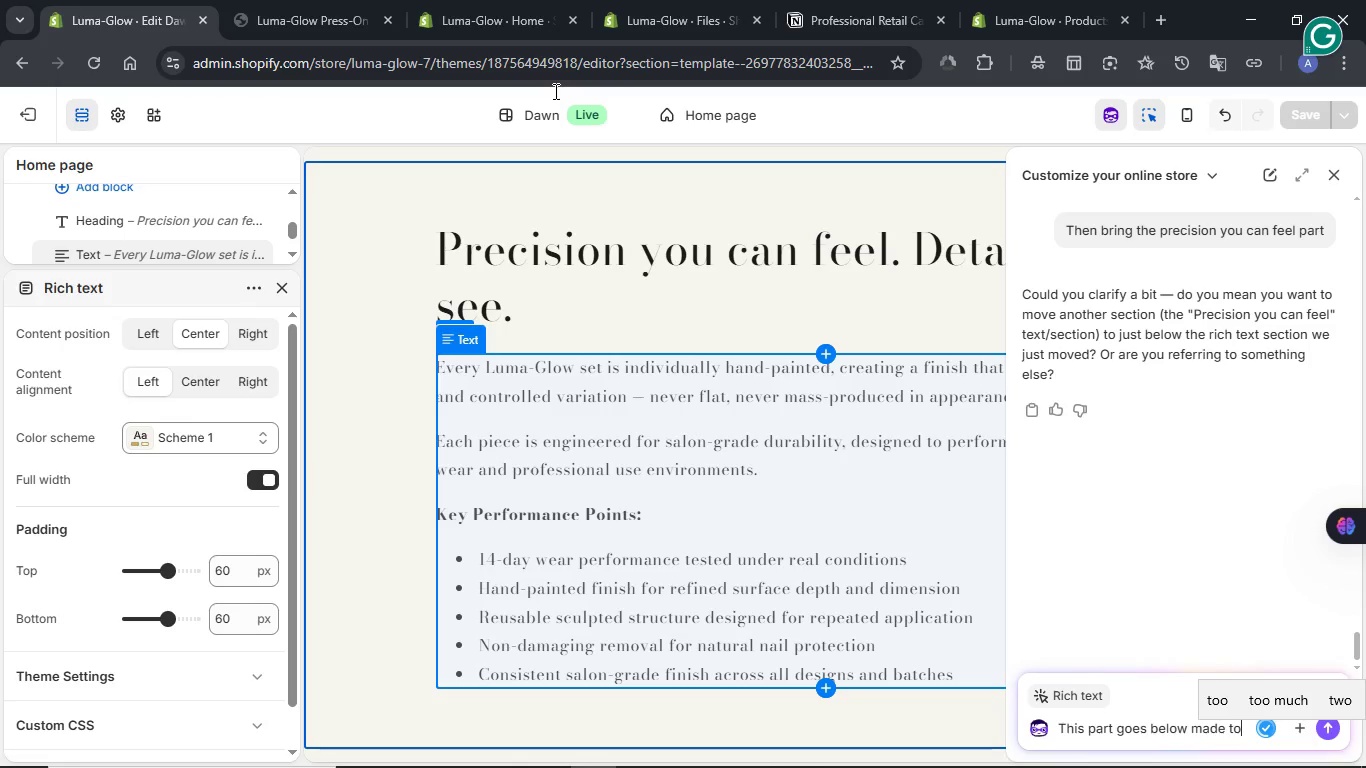 
left_click([348, 7])
 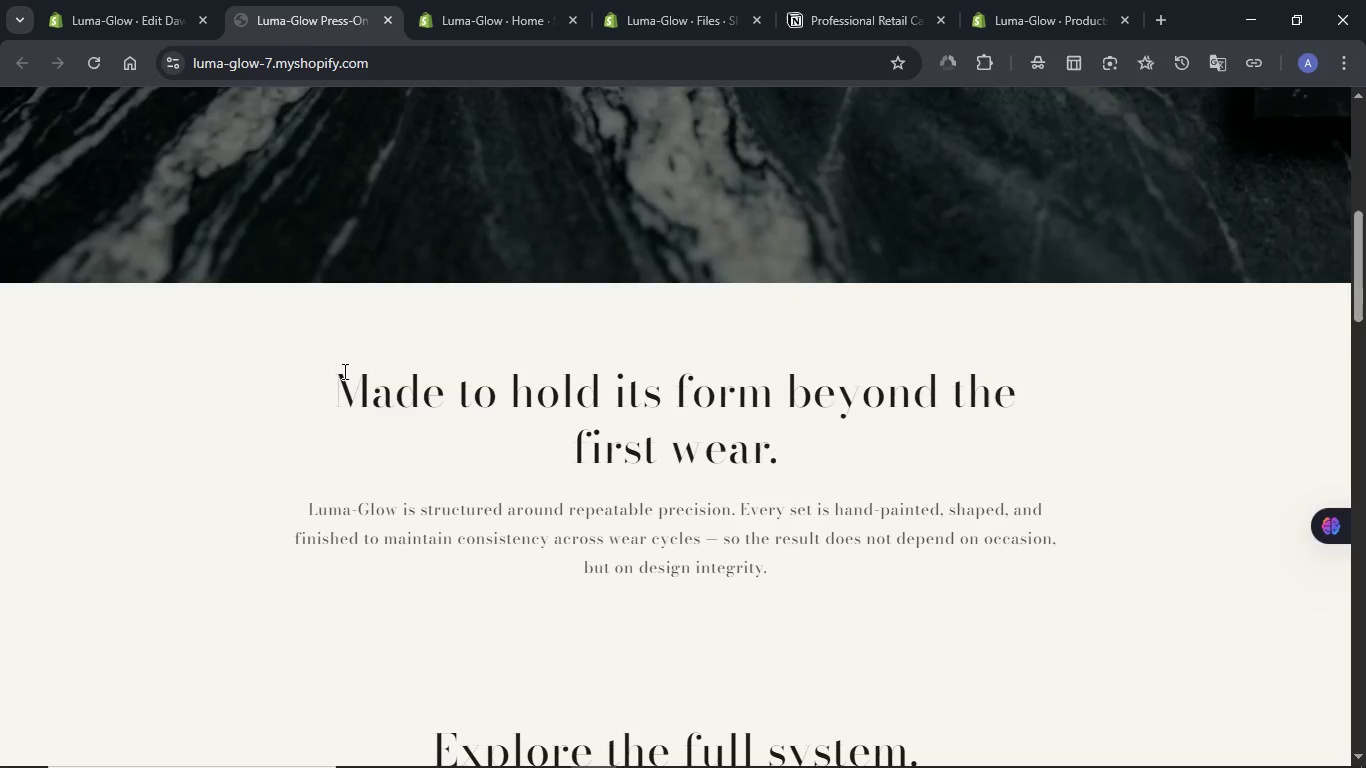 
left_click_drag(start_coordinate=[342, 371], to_coordinate=[819, 570])
 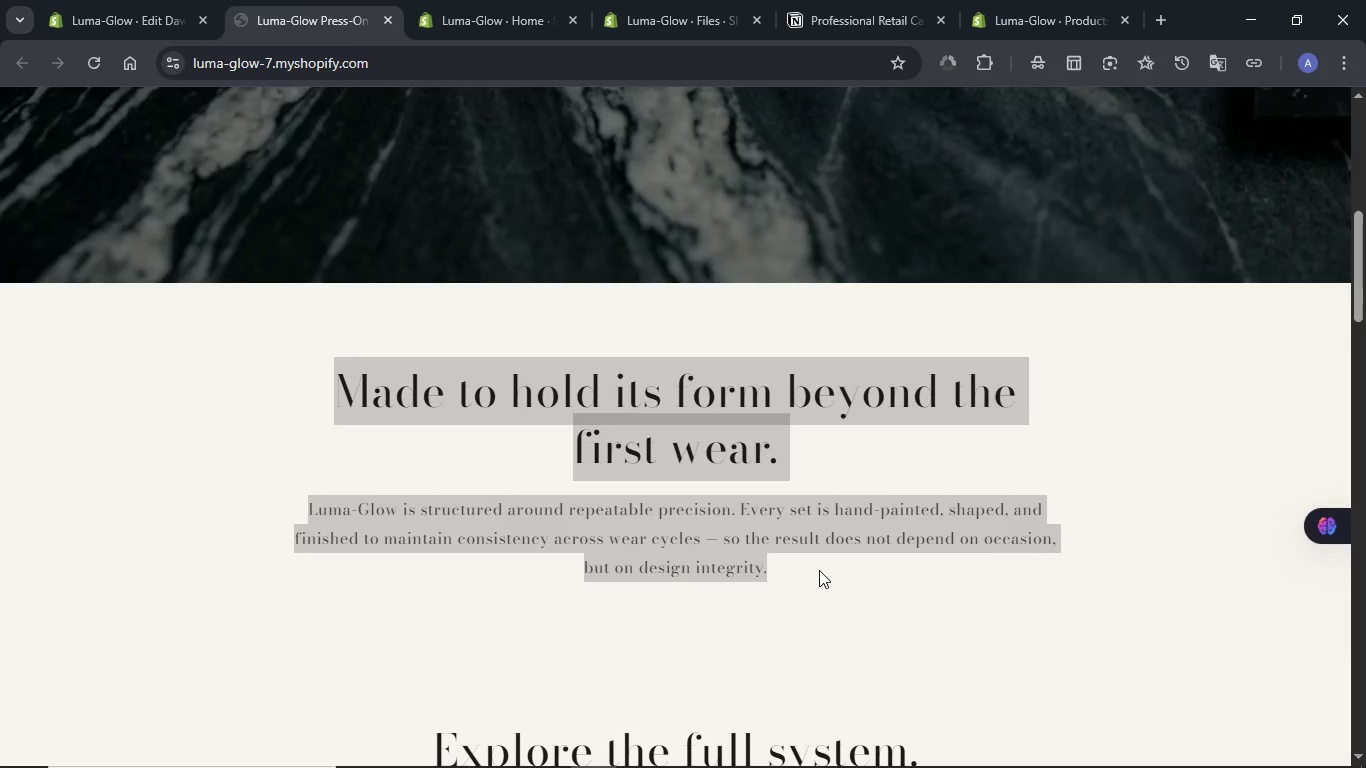 
key(Control+C)
 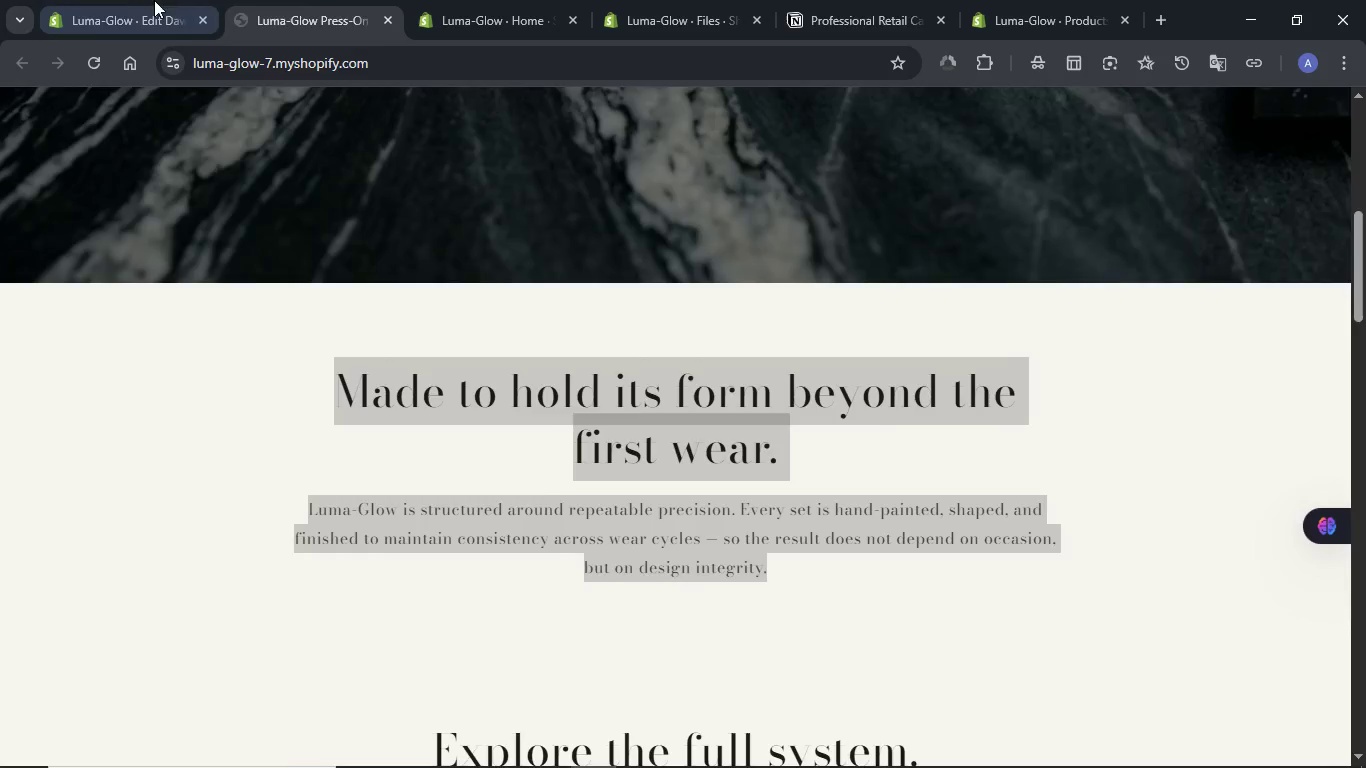 
left_click([118, 0])
 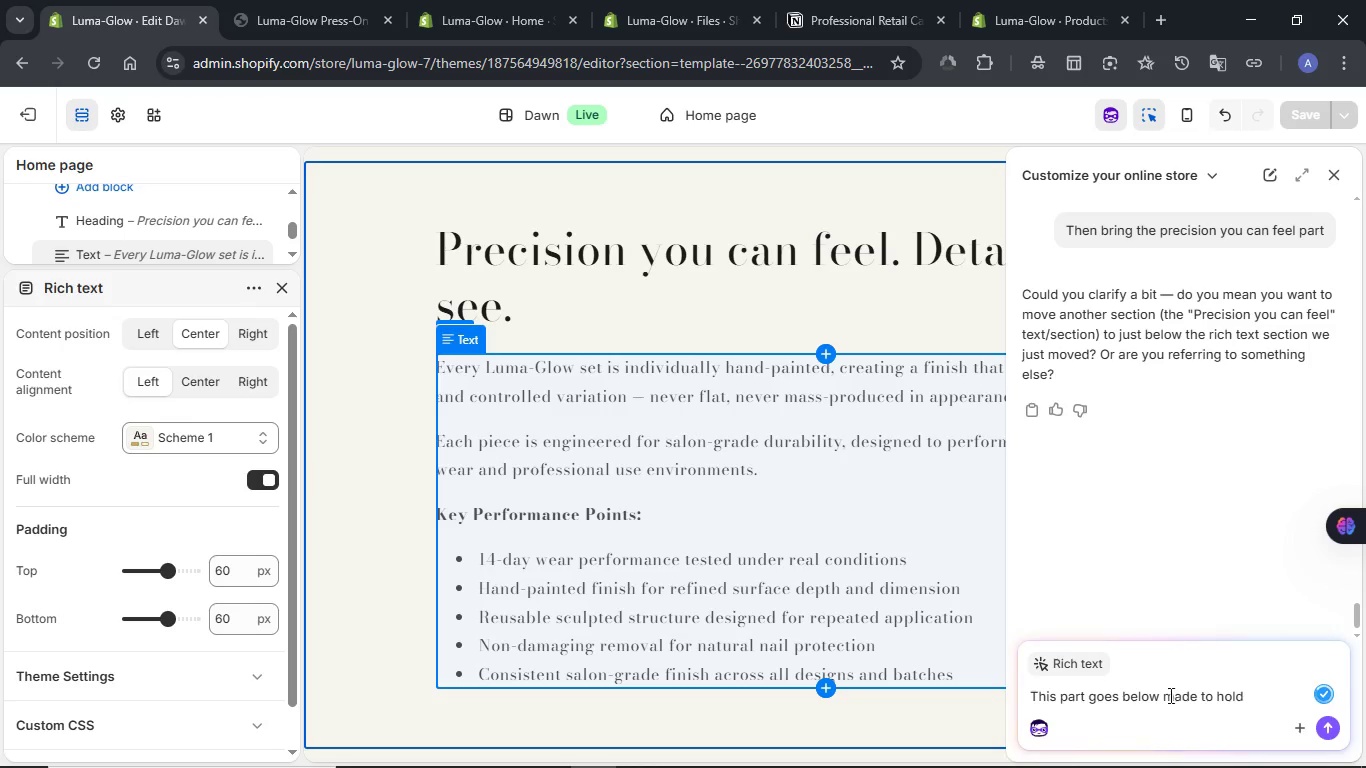 
left_click_drag(start_coordinate=[1164, 694], to_coordinate=[1245, 699])
 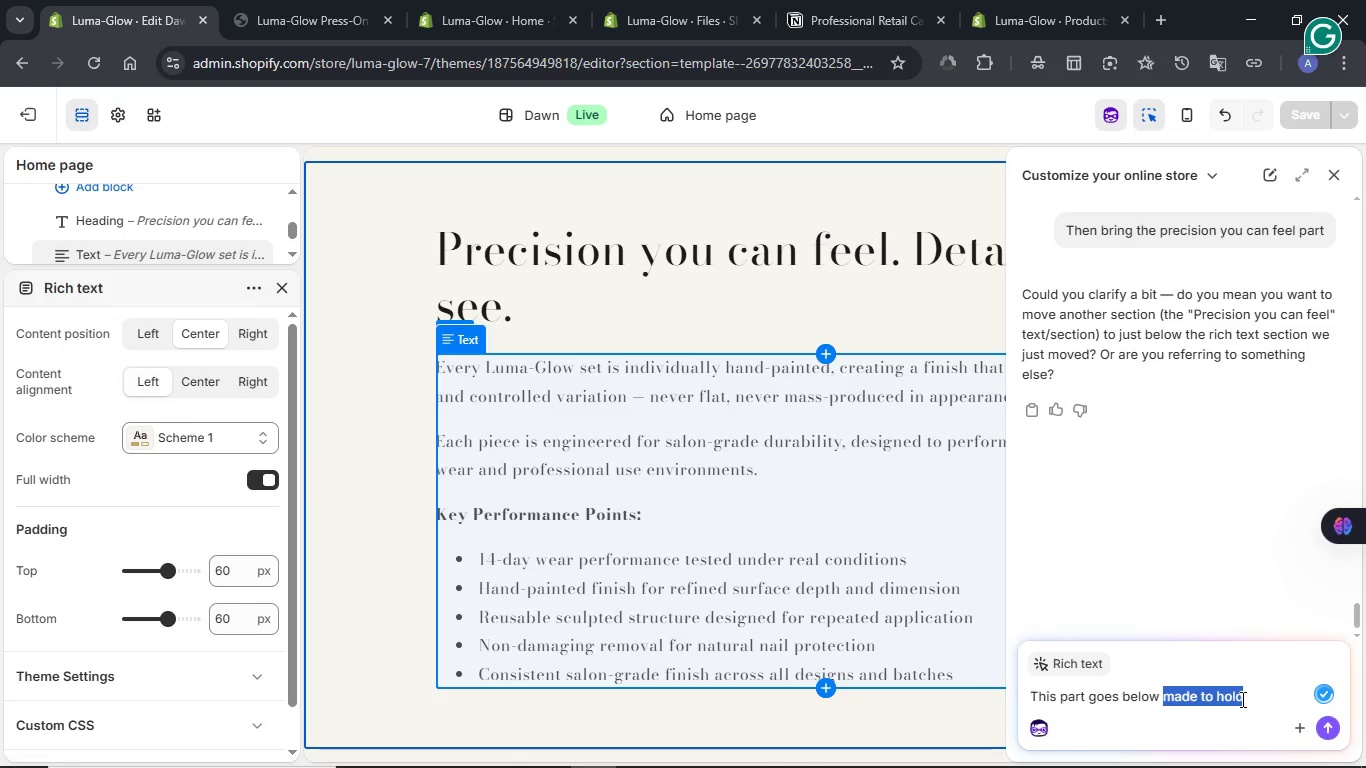 
key(Control+V)
 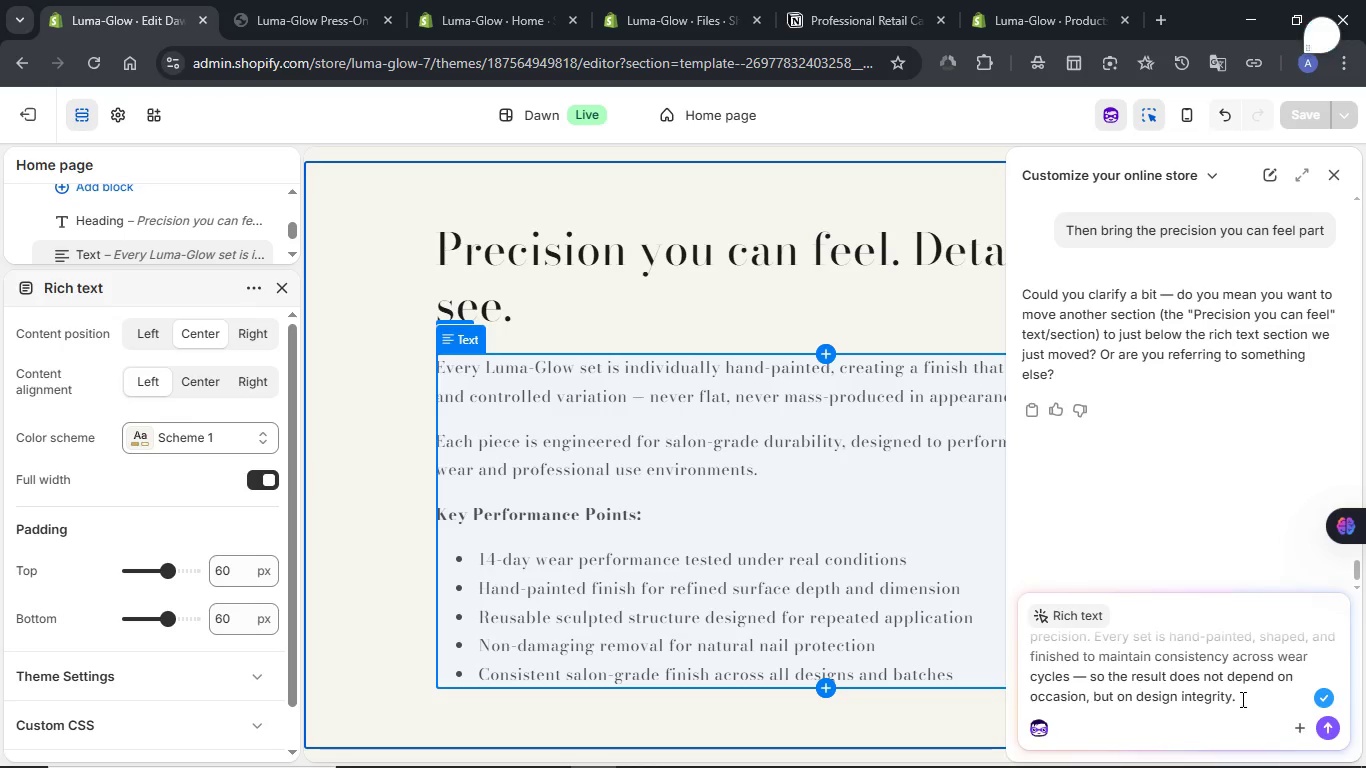 
key(NumpadEnter)
 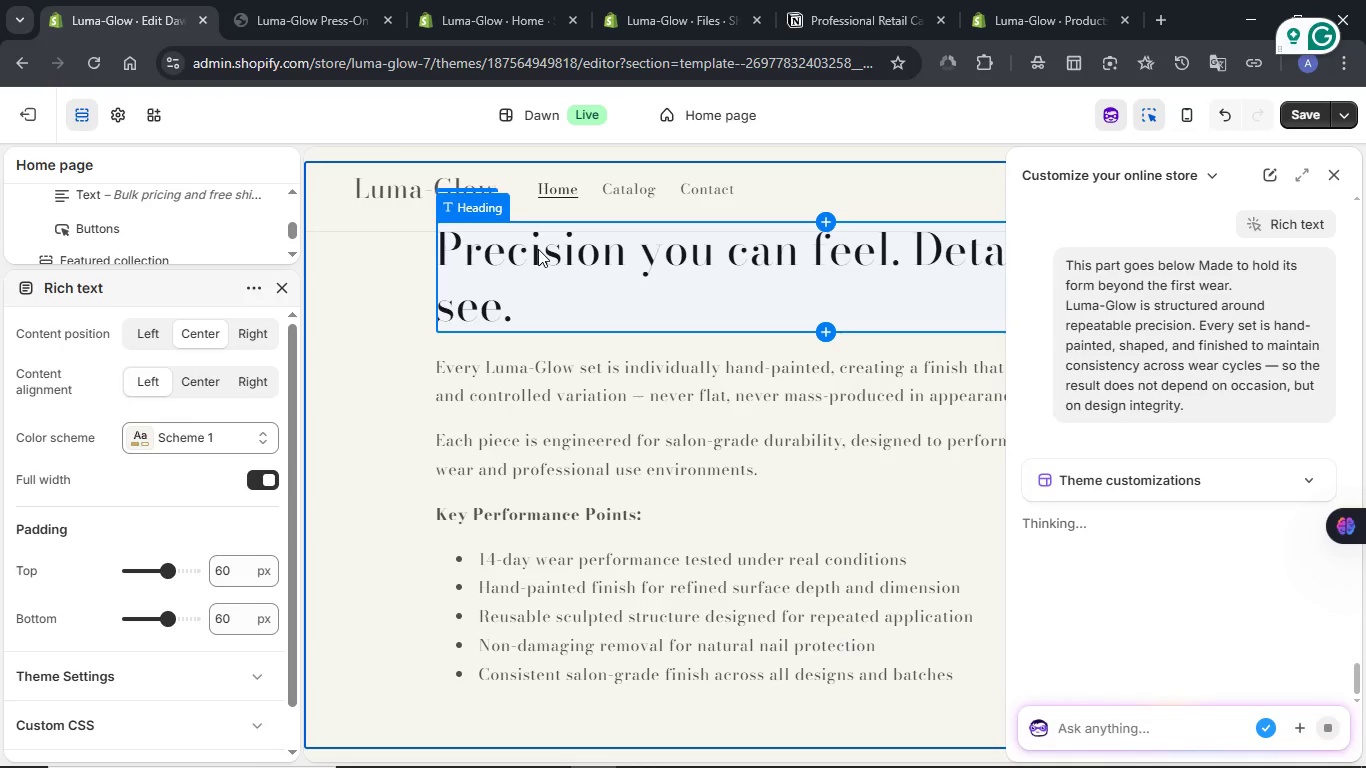 
wait(15.33)
 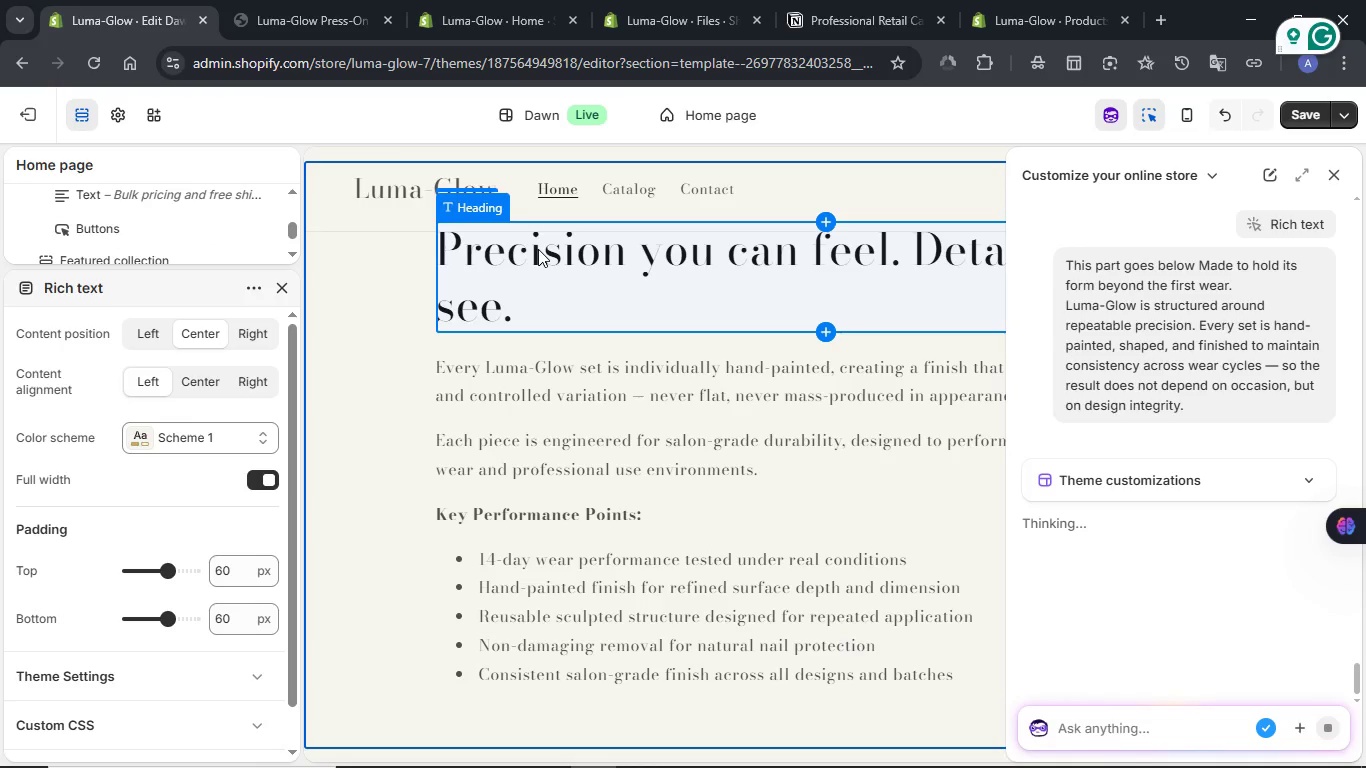 
scroll: coordinate [535, 249], scroll_direction: up, amount: 3.0
 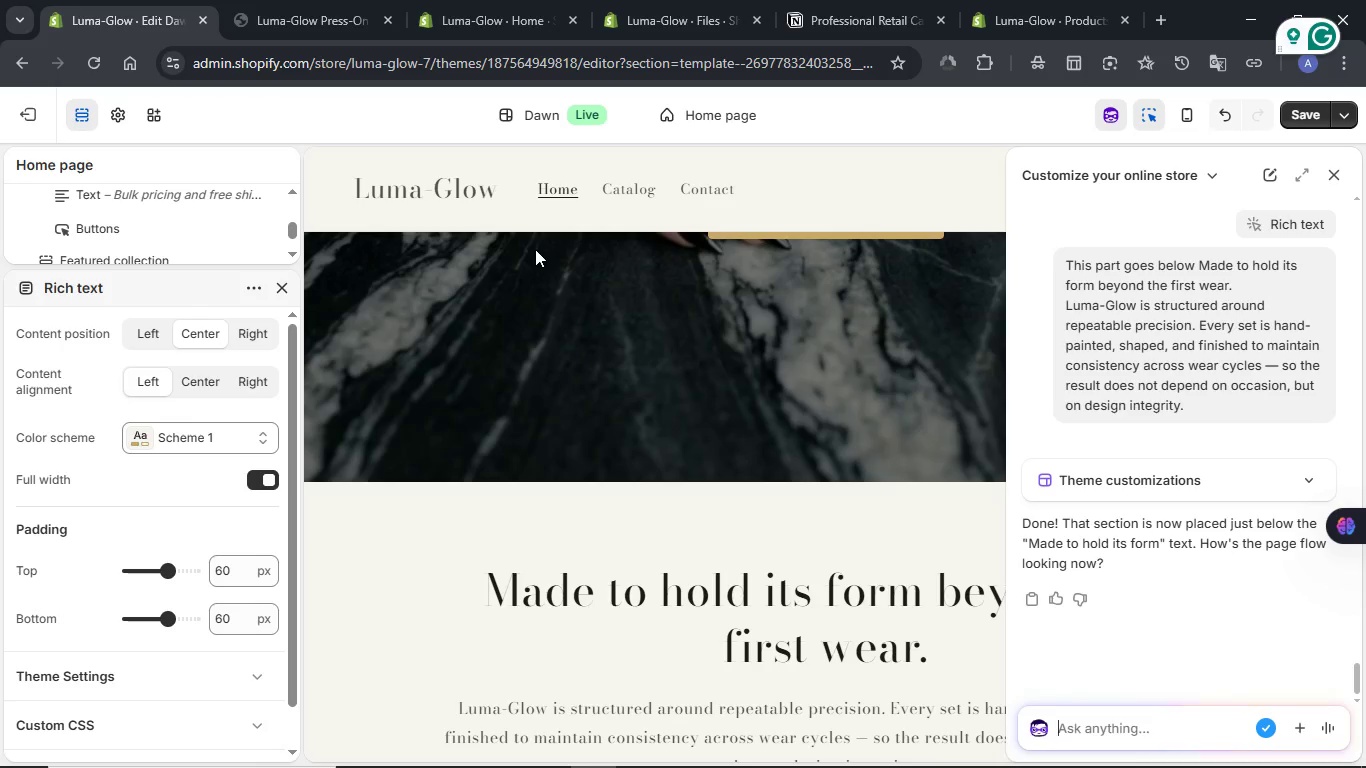 
scroll: coordinate [535, 249], scroll_direction: down, amount: 3.0
 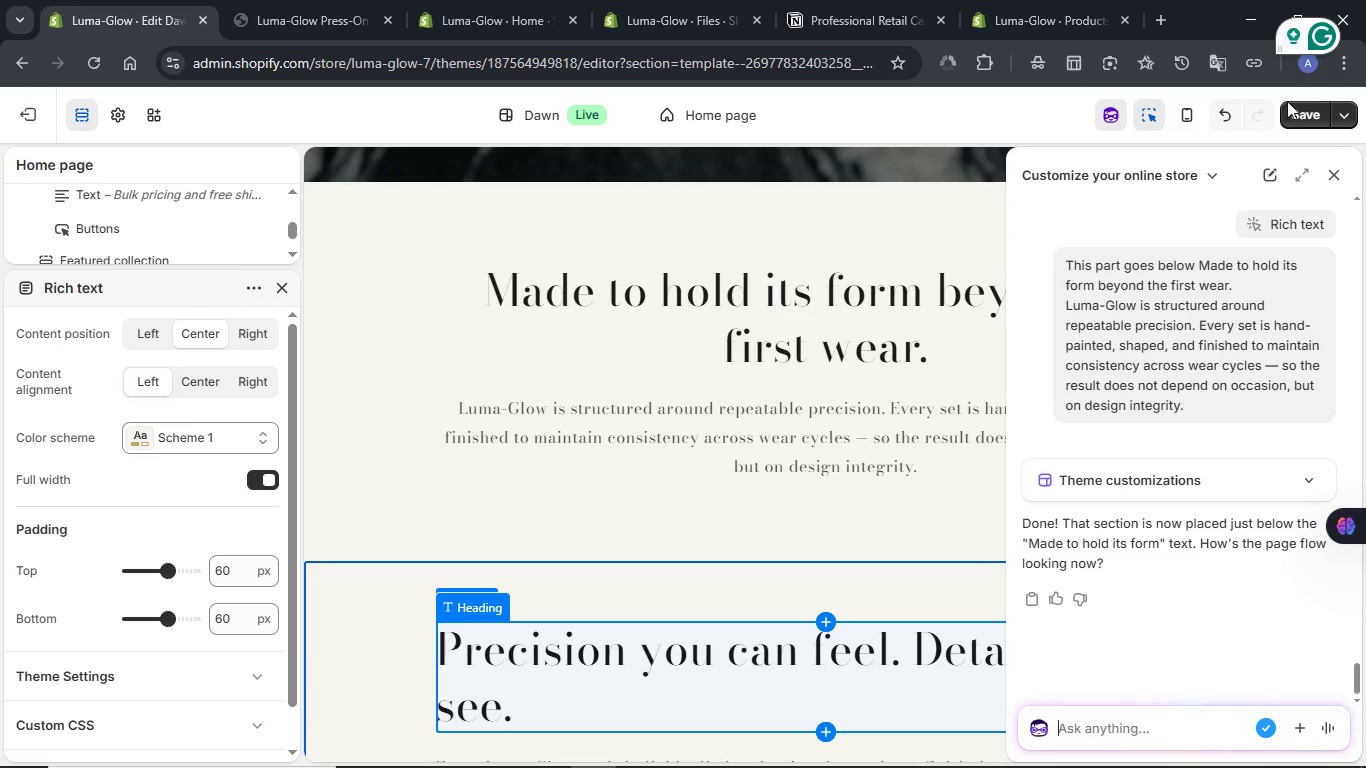 
left_click([1299, 110])
 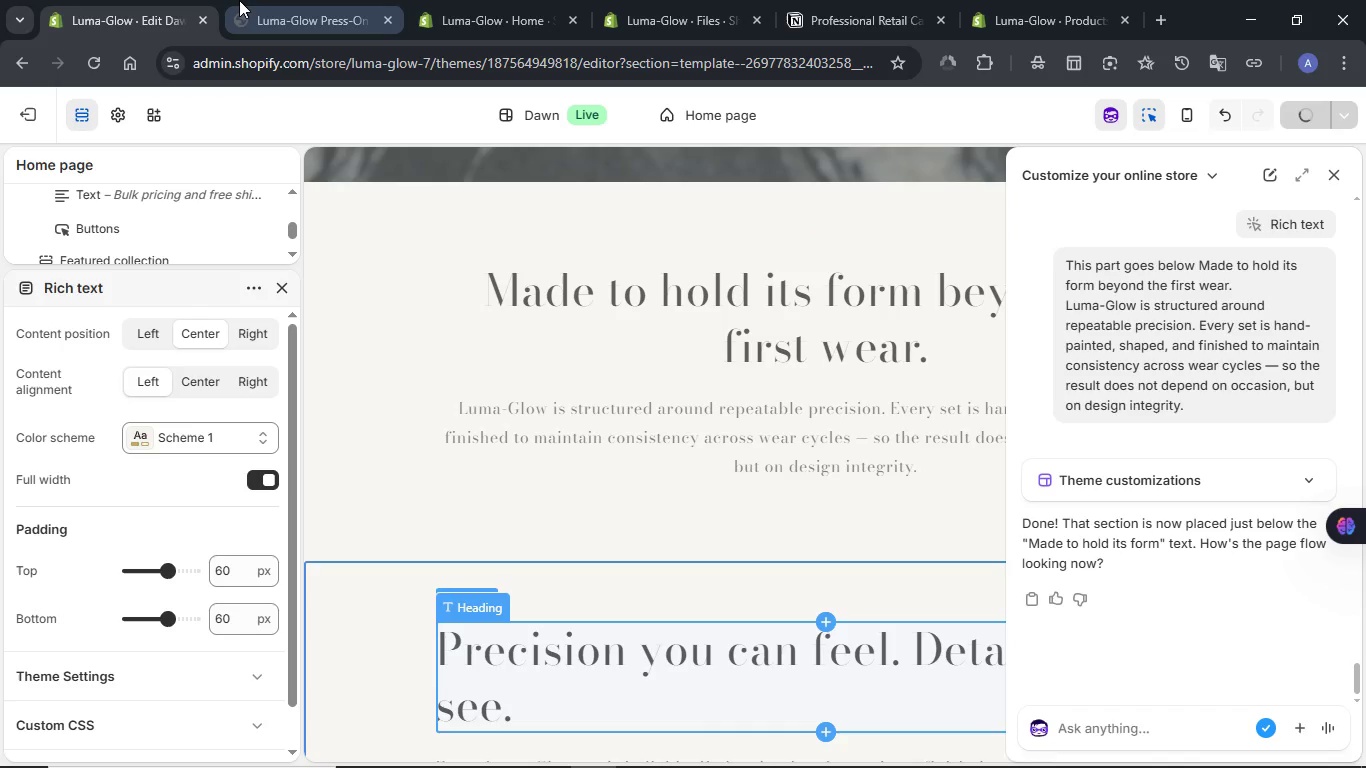 
left_click([283, 0])
 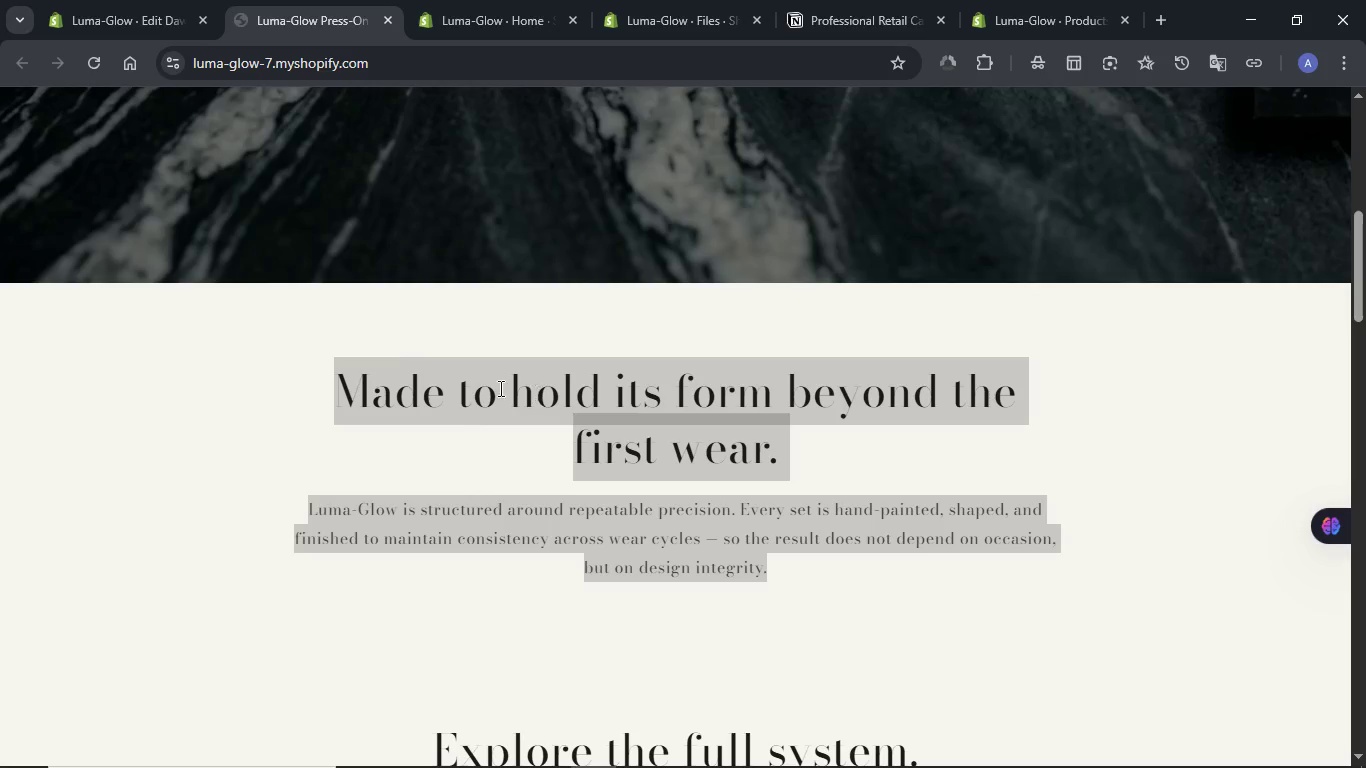 
left_click([491, 388])
 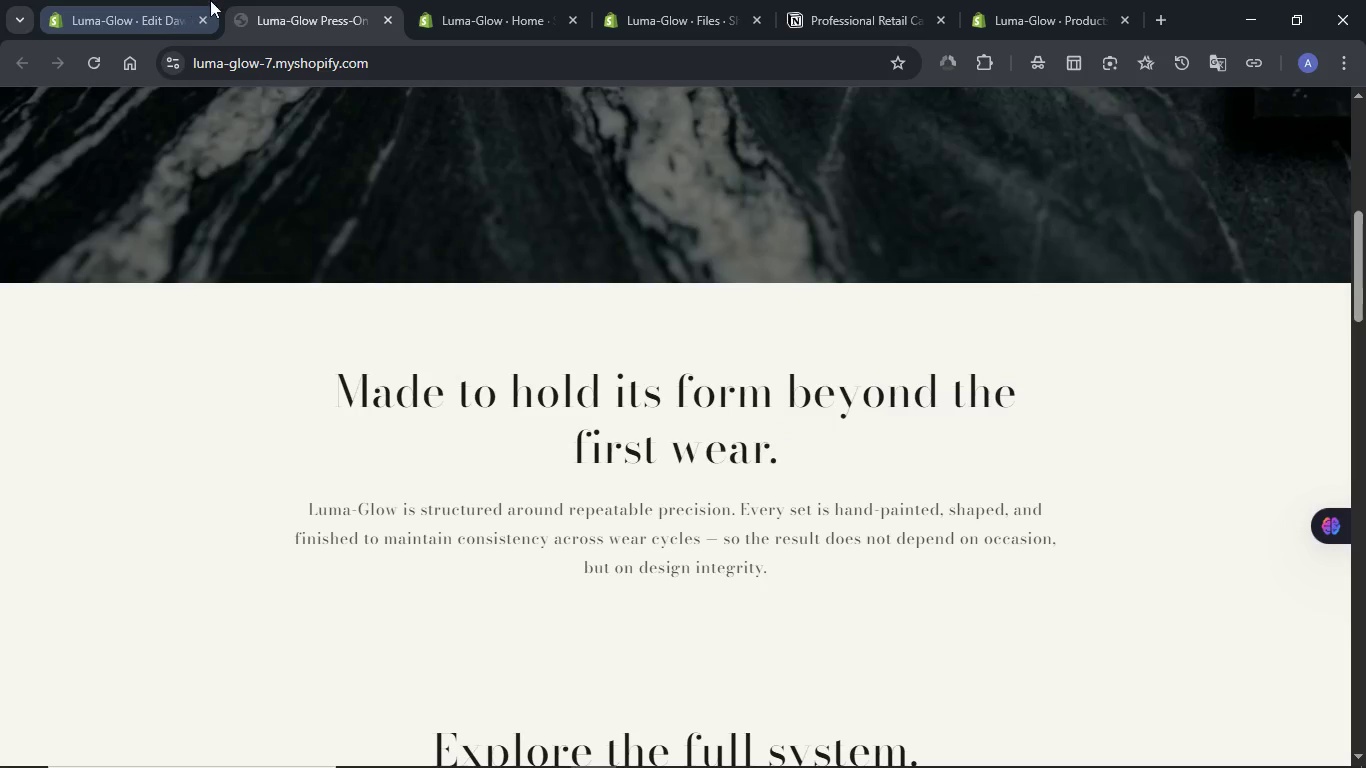 
left_click([89, 67])
 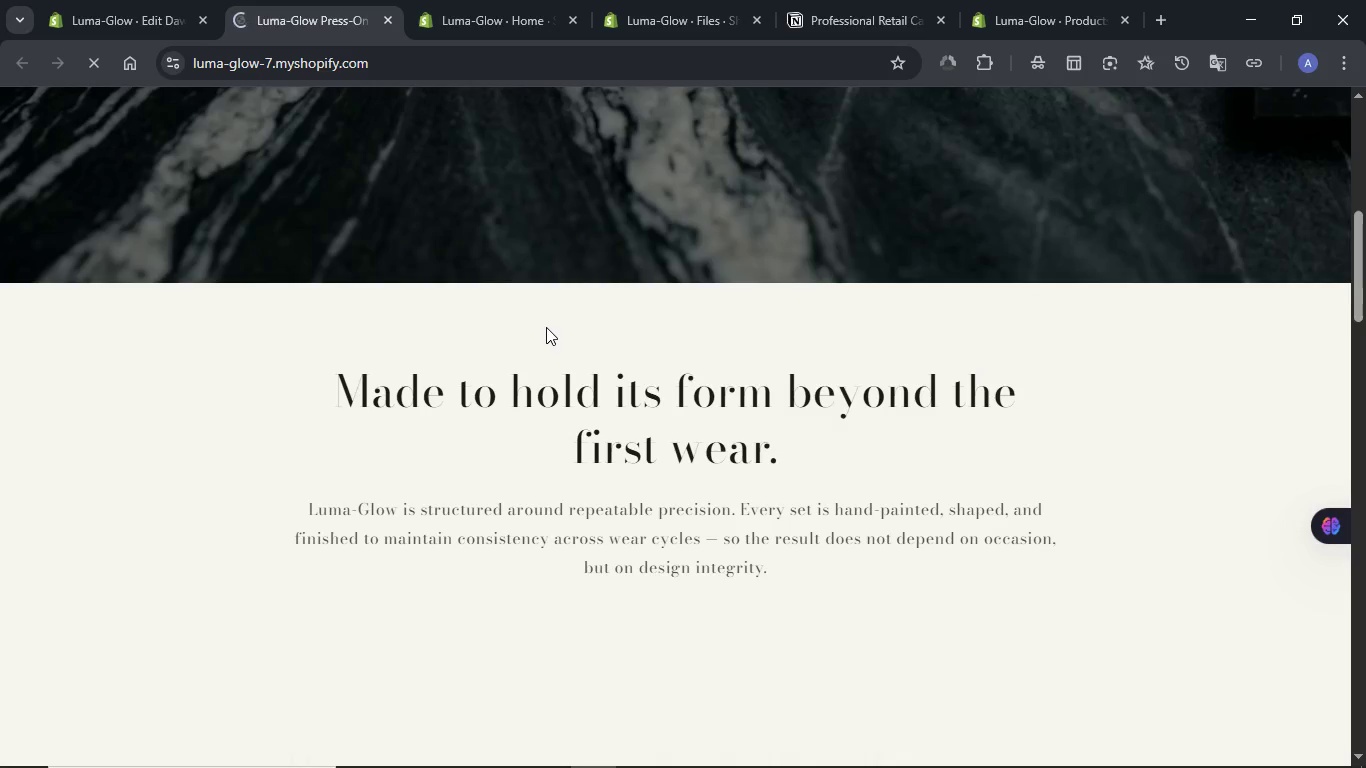 
wait(16.56)
 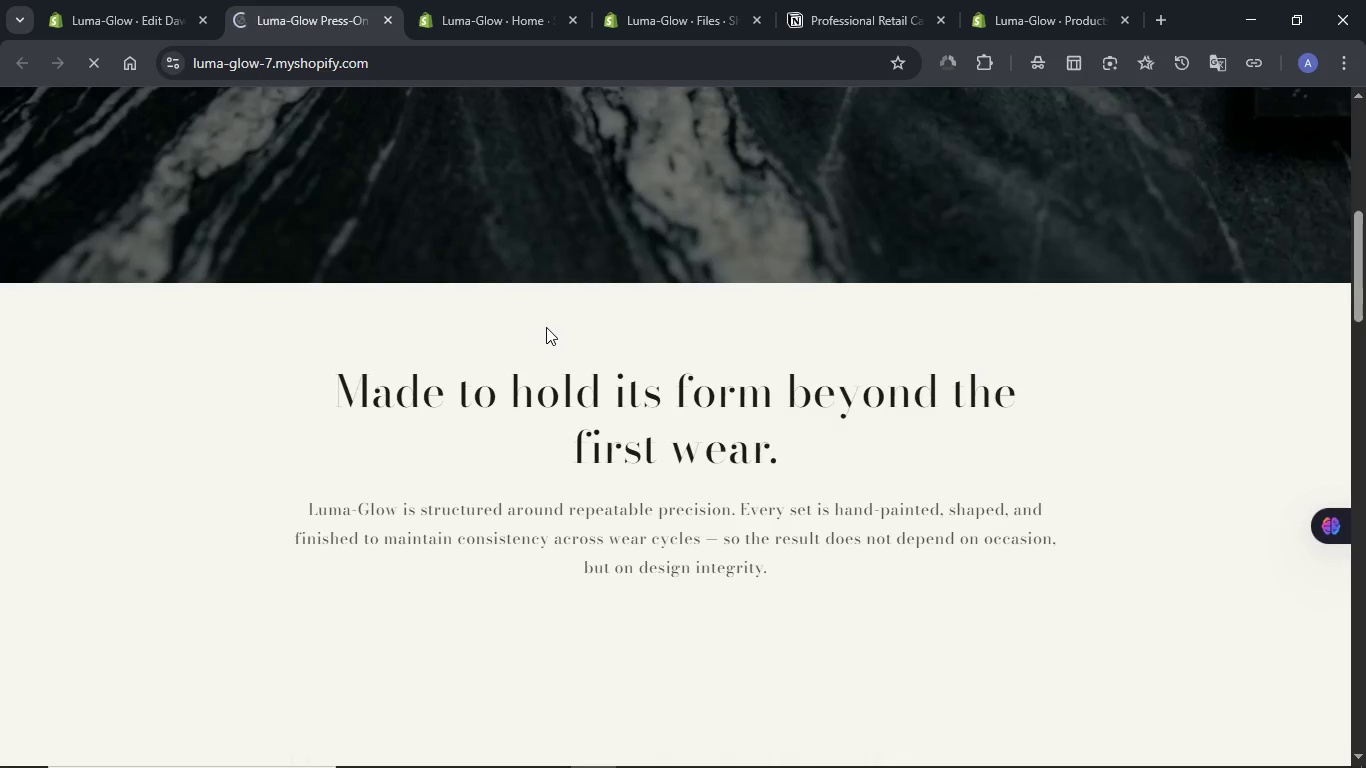 
scroll: coordinate [902, 386], scroll_direction: down, amount: 5.0
 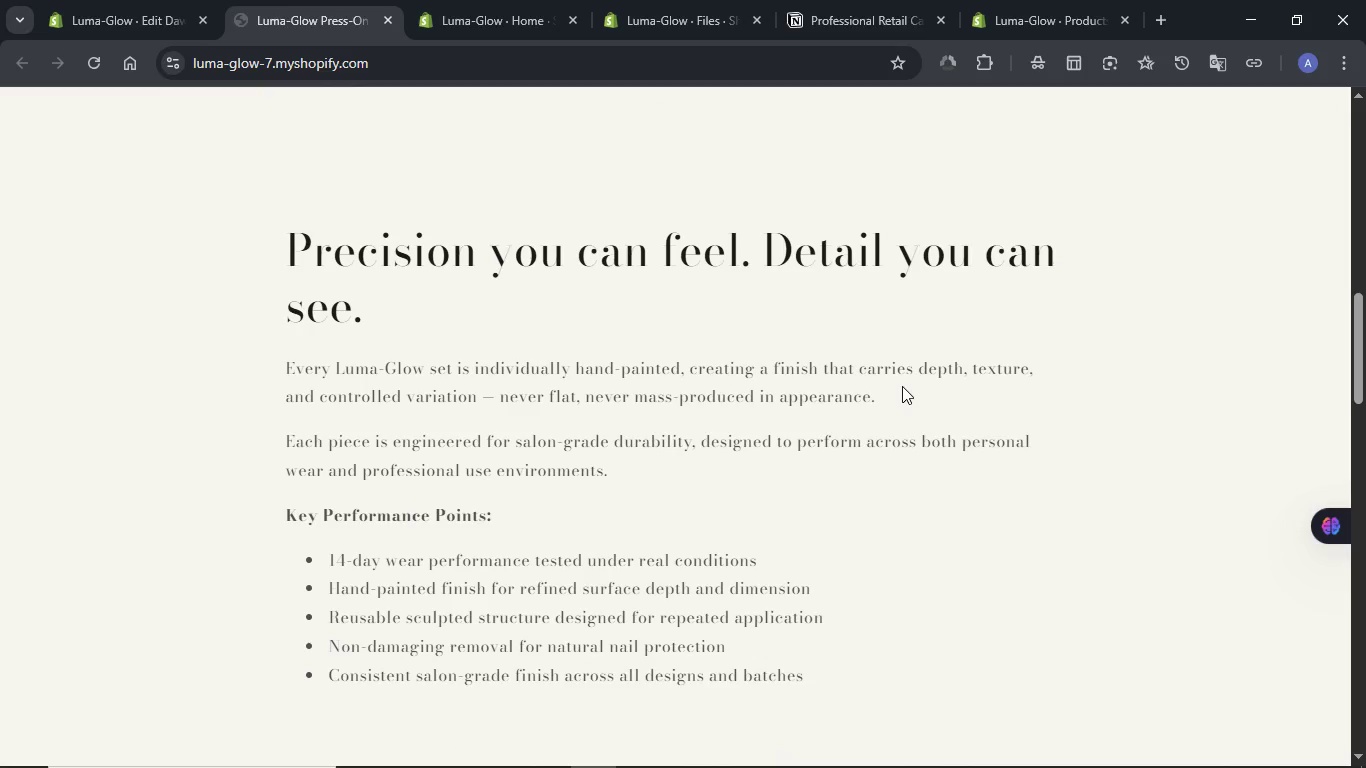 
scroll: coordinate [902, 386], scroll_direction: up, amount: 1.0
 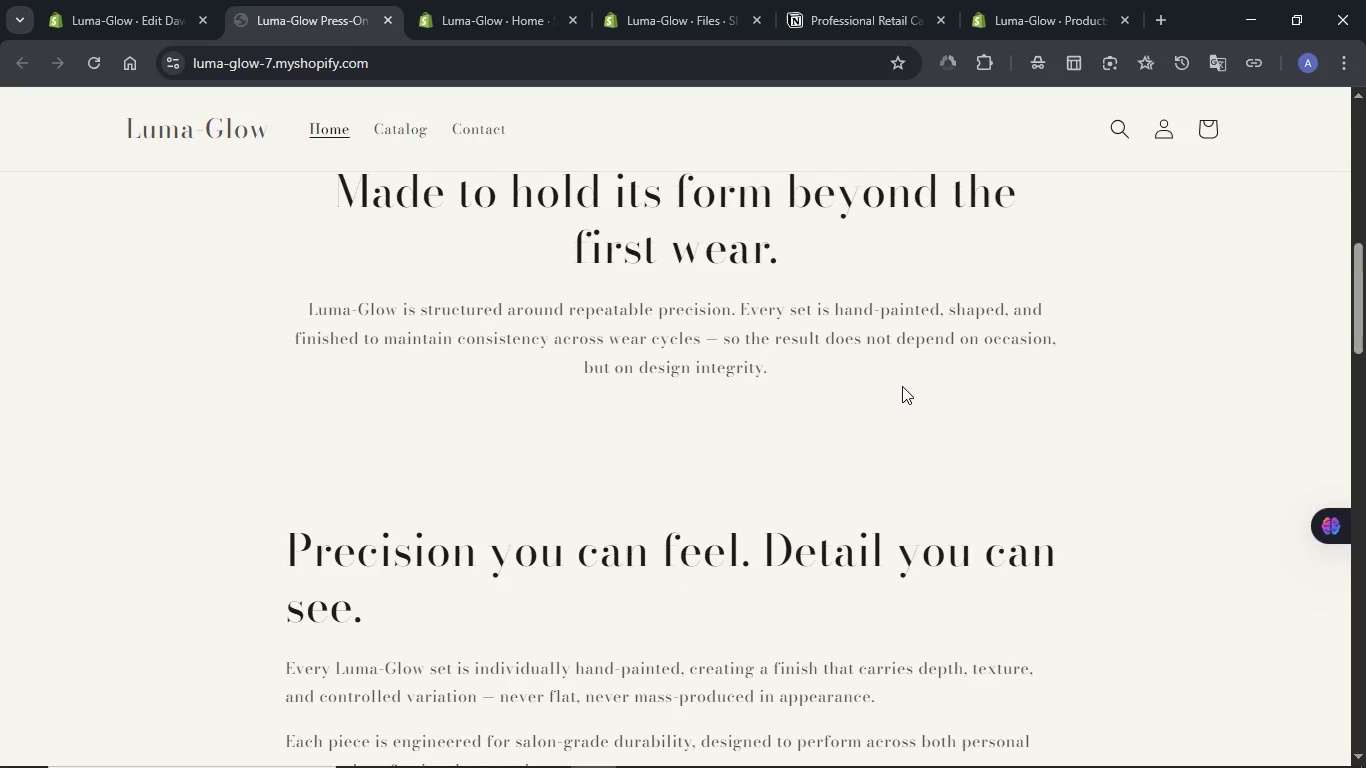 
scroll: coordinate [902, 386], scroll_direction: down, amount: 3.0
 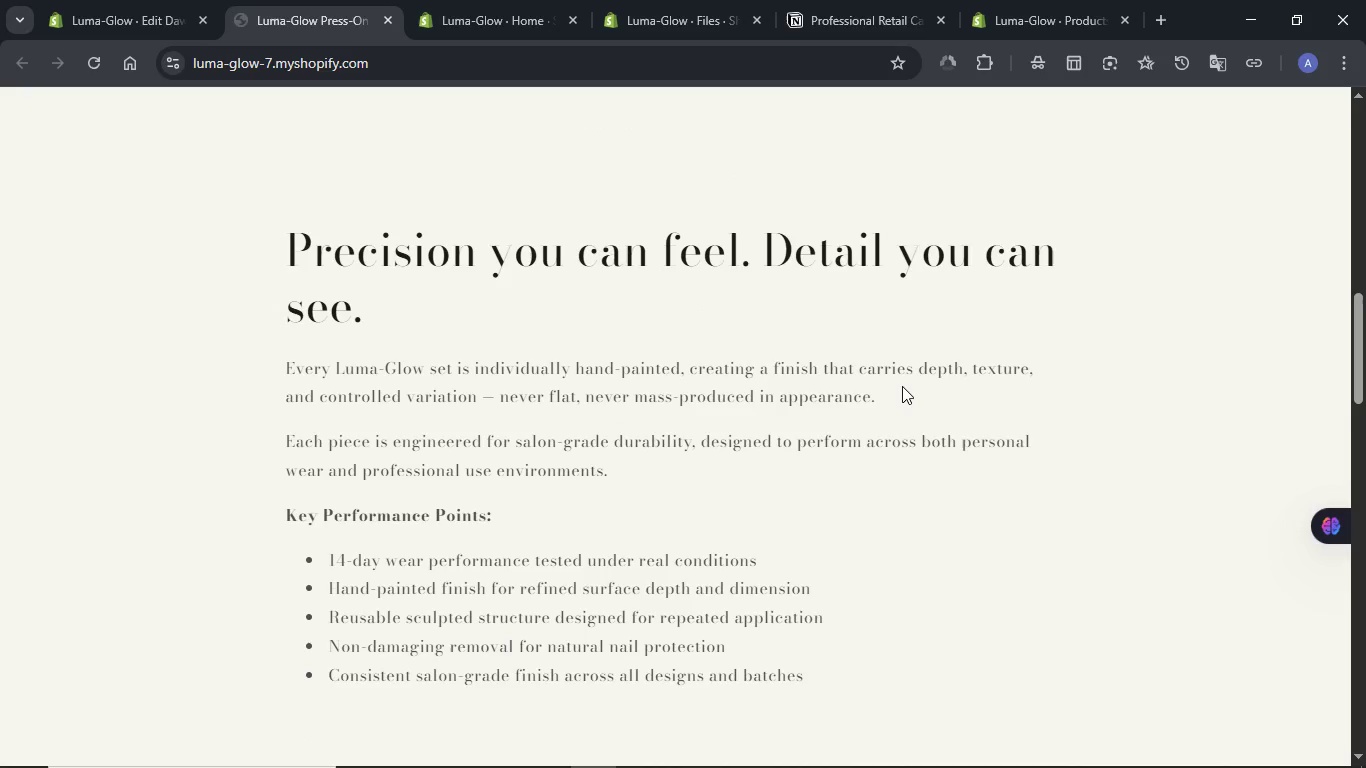 
scroll: coordinate [902, 386], scroll_direction: up, amount: 2.0
 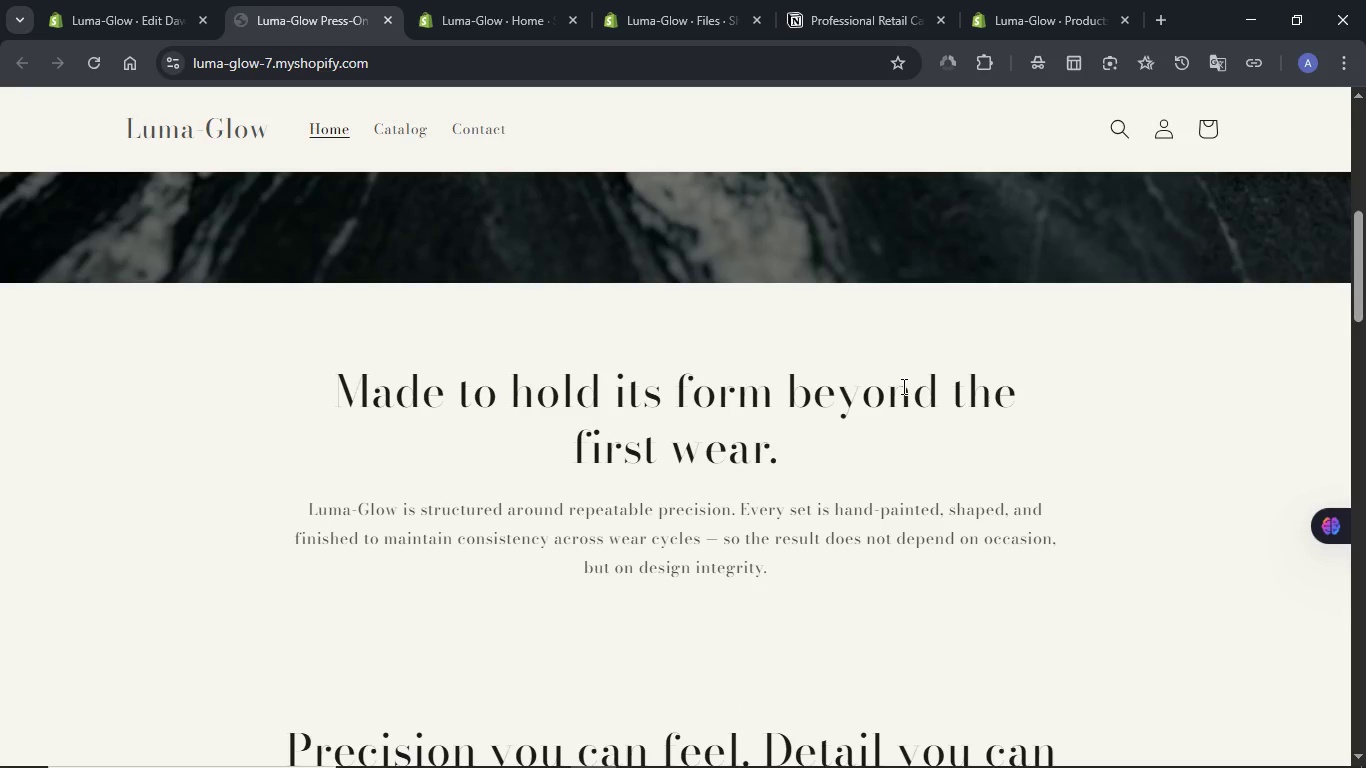 
scroll: coordinate [902, 386], scroll_direction: down, amount: 12.0
 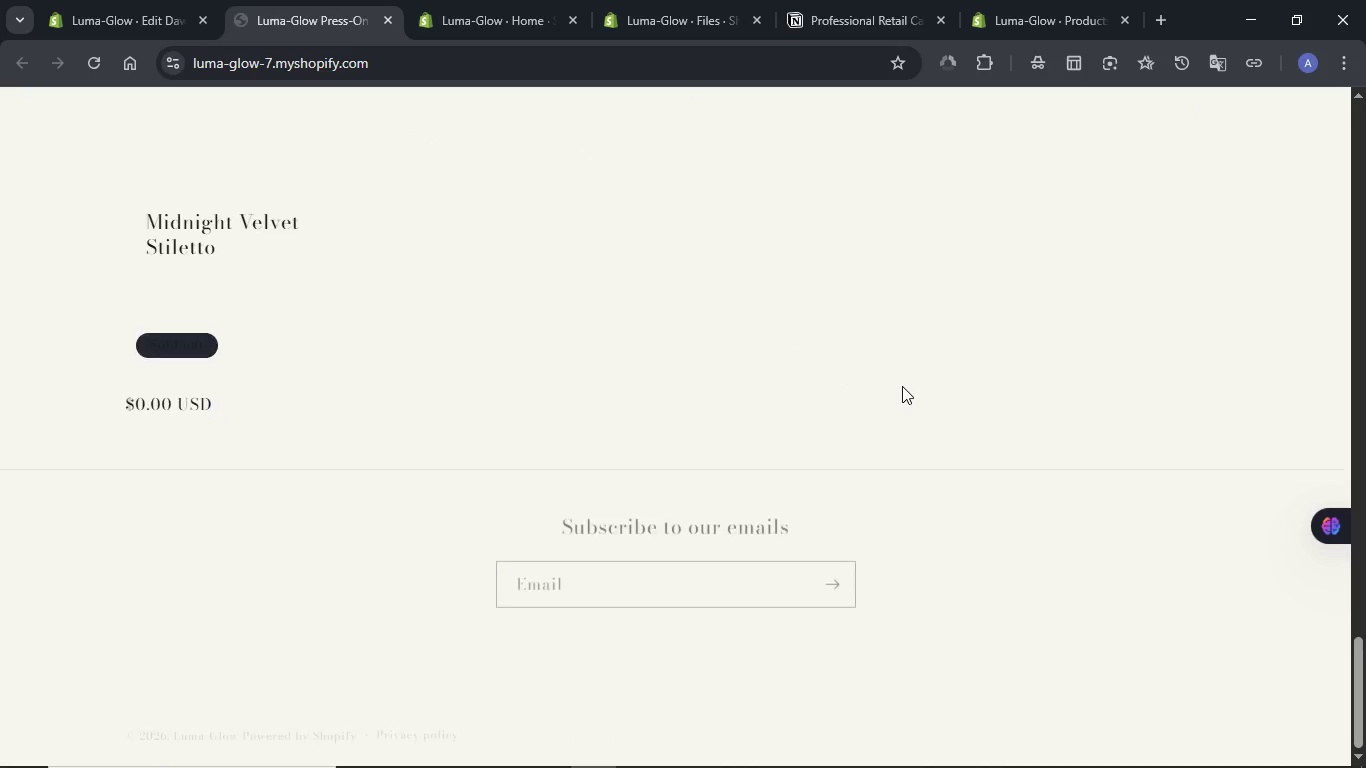 
scroll: coordinate [902, 386], scroll_direction: up, amount: 7.0
 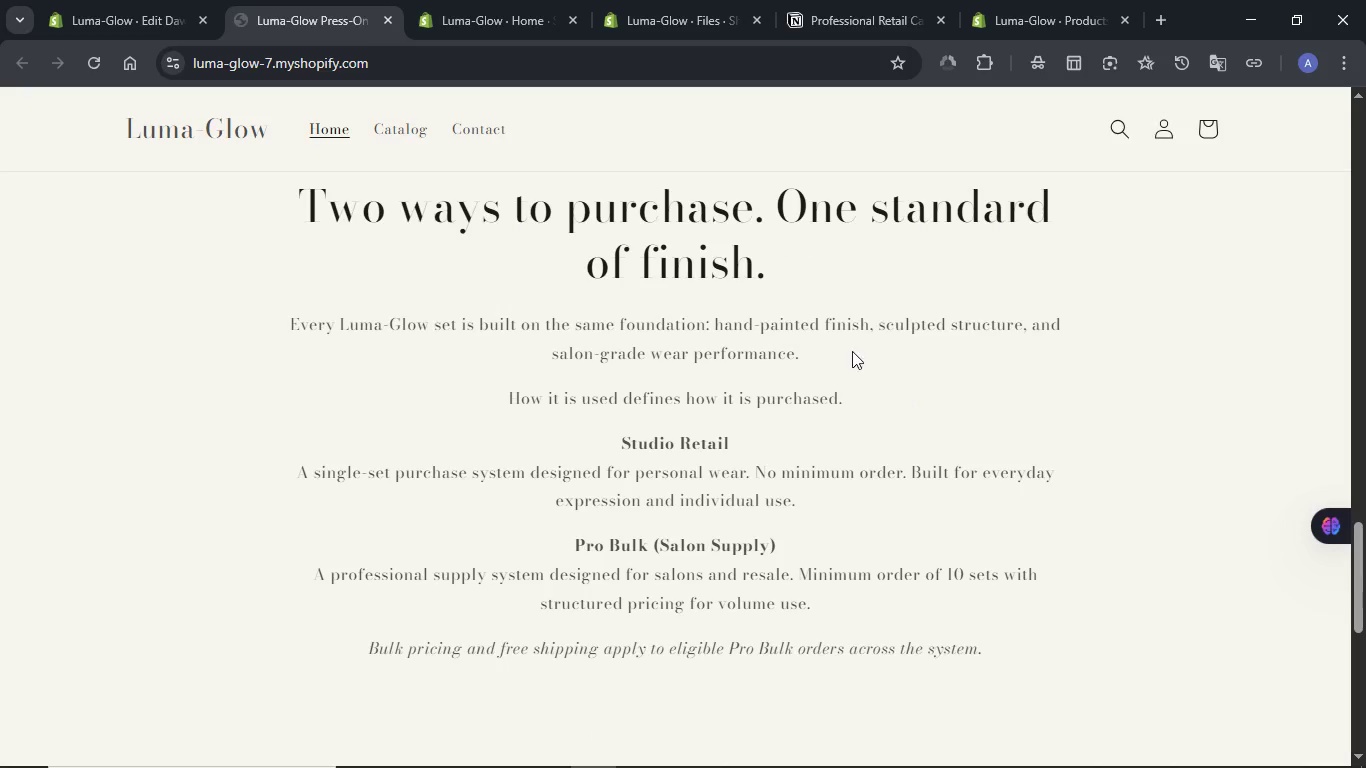 
left_click([159, 0])
 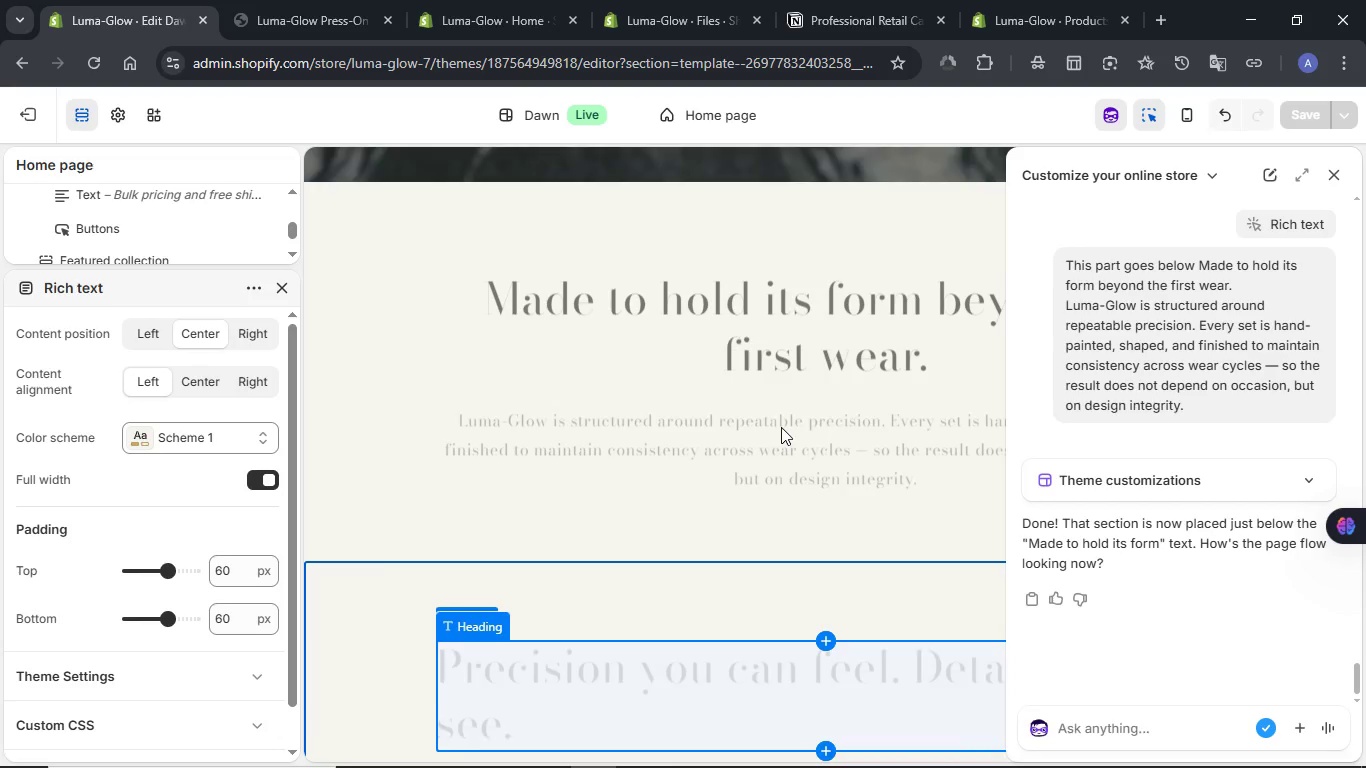 
scroll: coordinate [772, 389], scroll_direction: down, amount: 3.0
 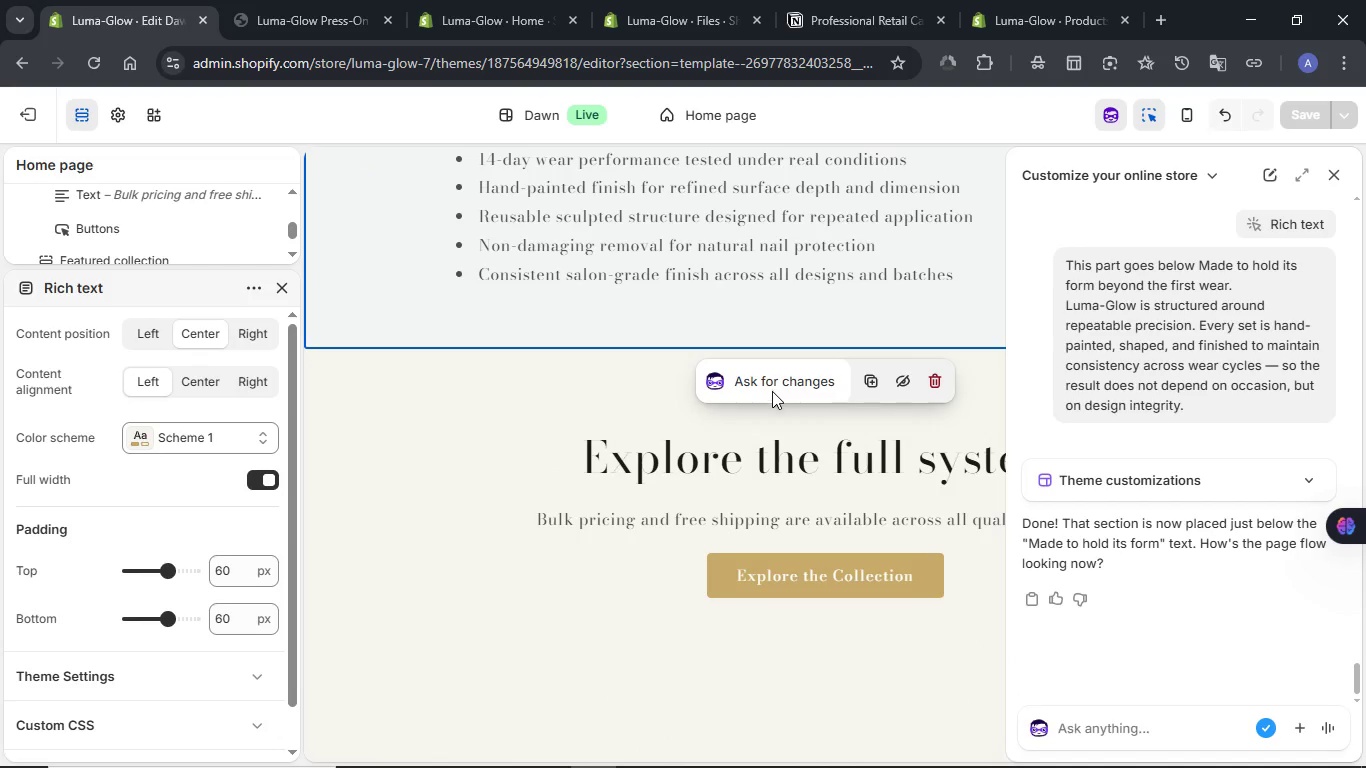 
left_click([721, 462])
 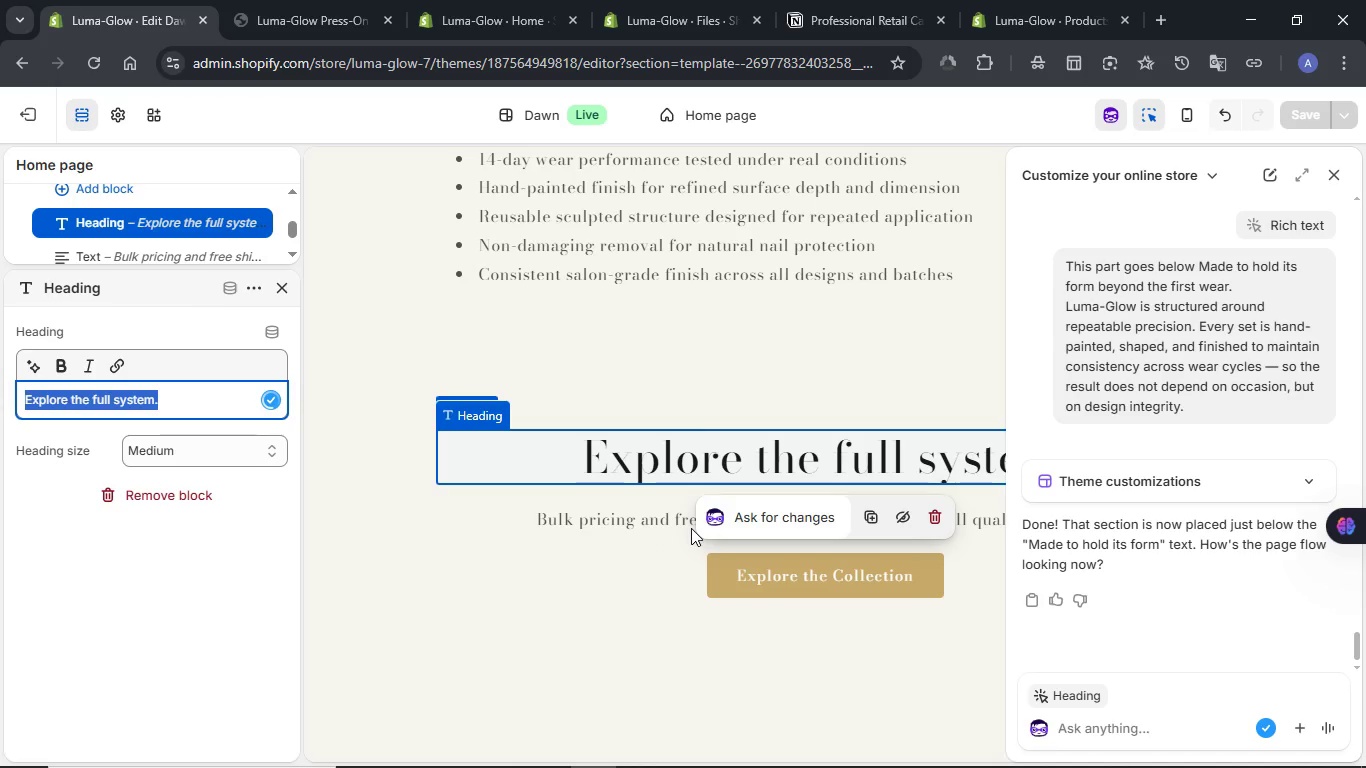 
left_click([1098, 734])
 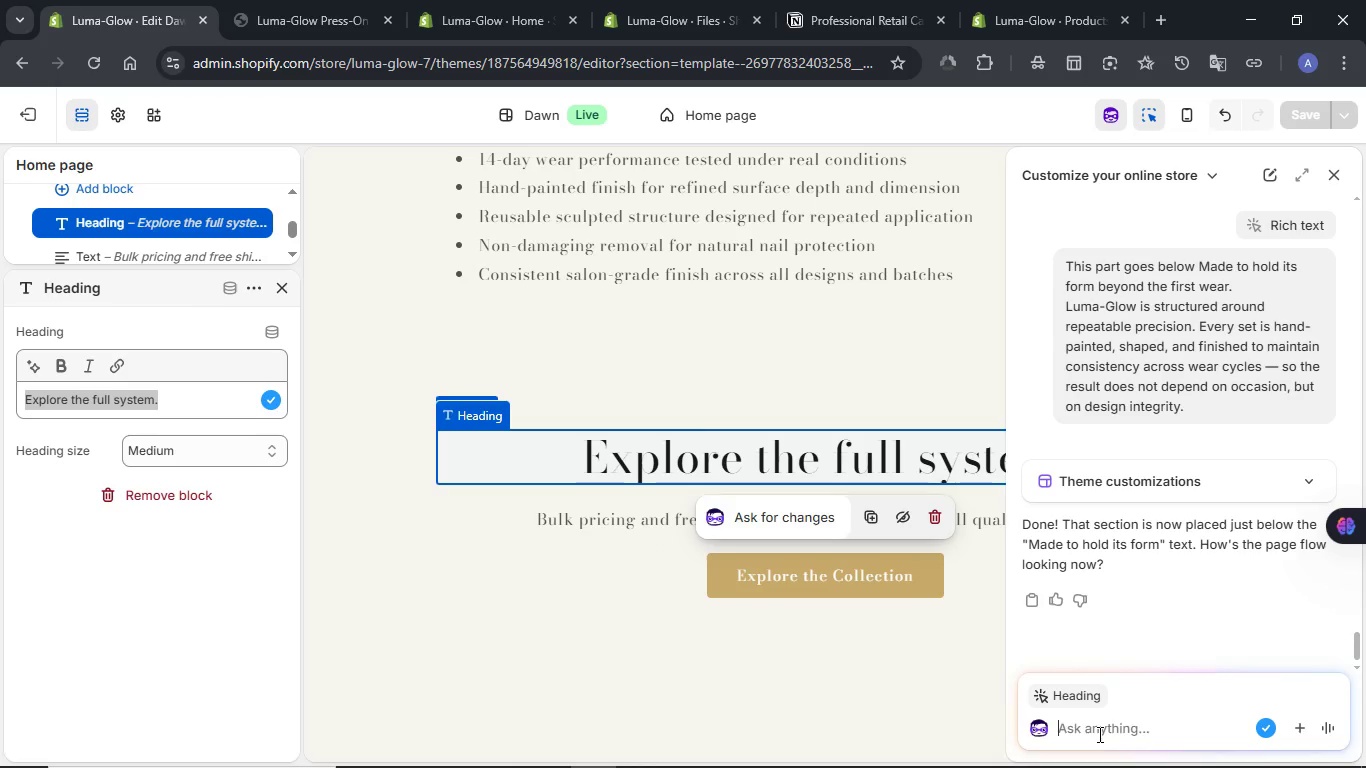 
type(This whole part)
 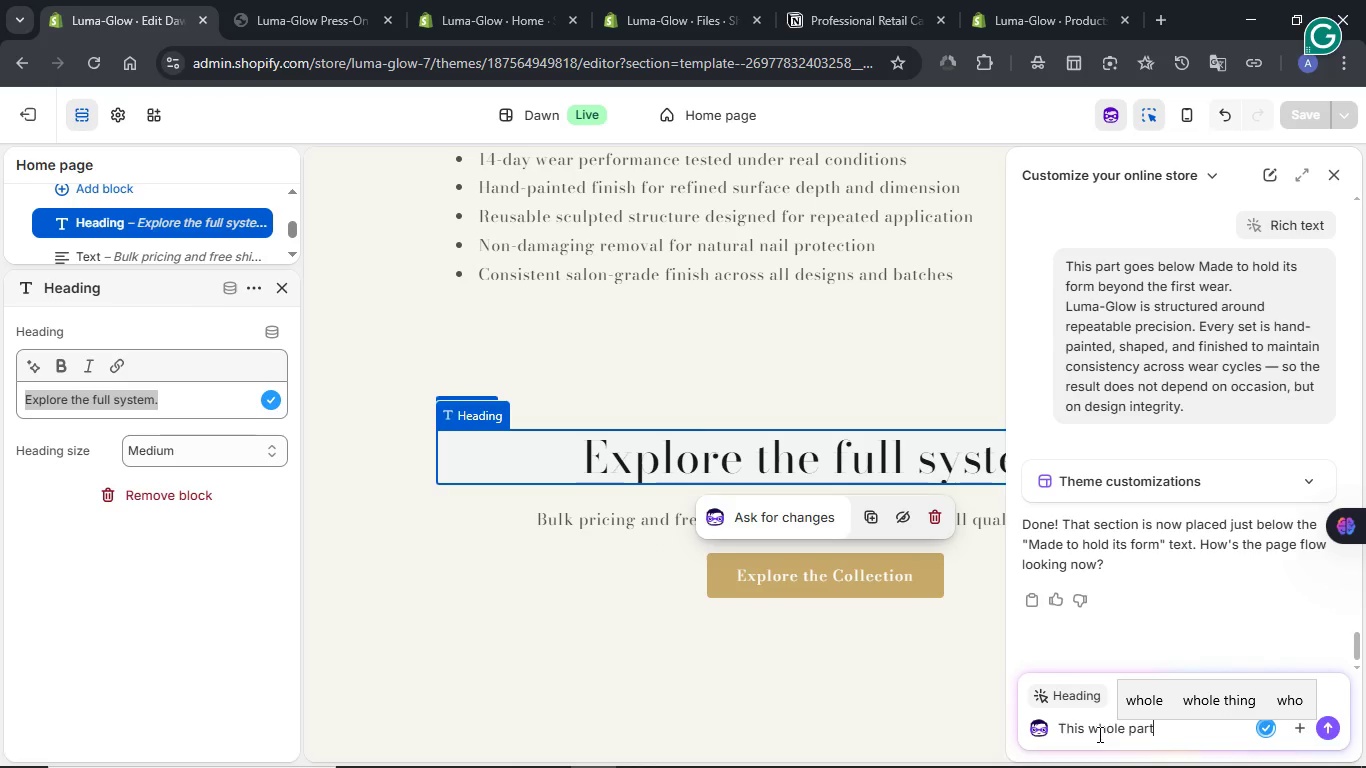 
type(along with the CTA)
 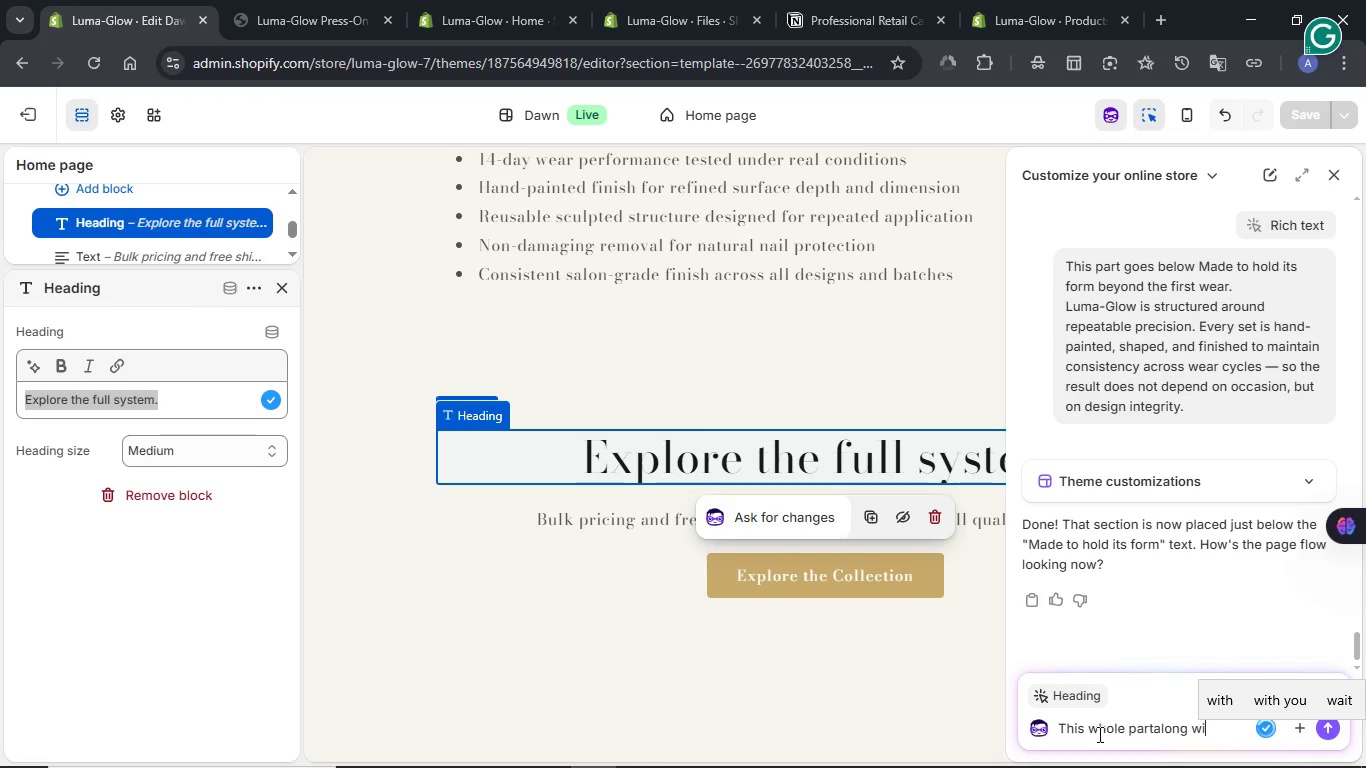 
wait(7.89)
 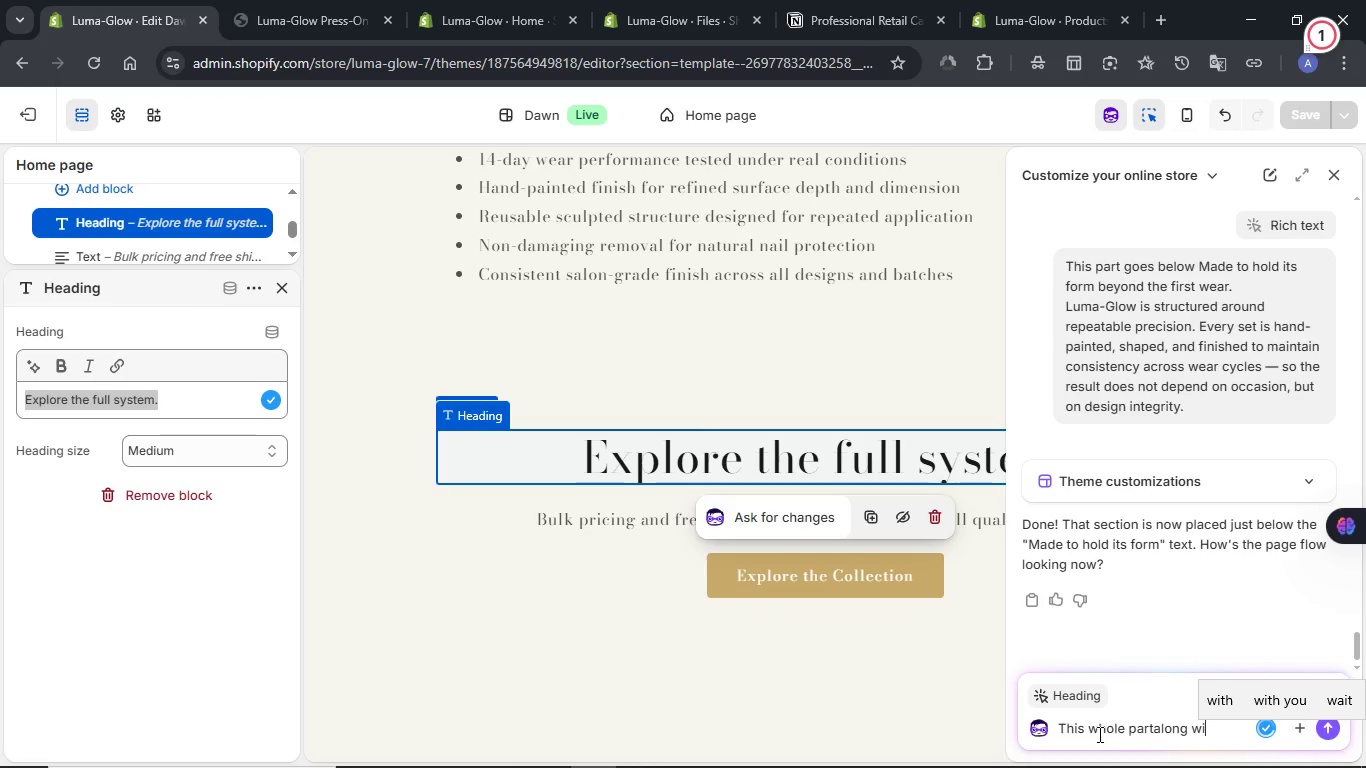 
left_click([1123, 699])
 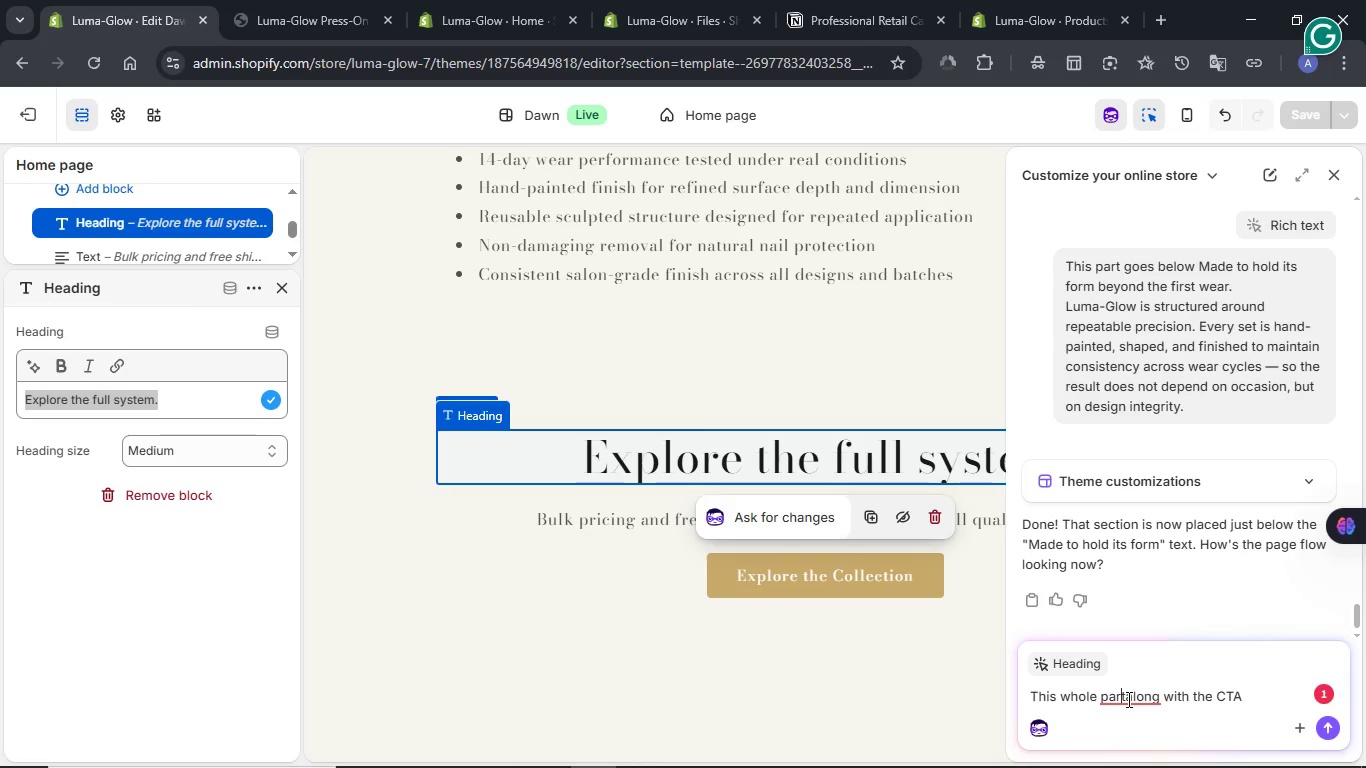 
left_click([1127, 699])
 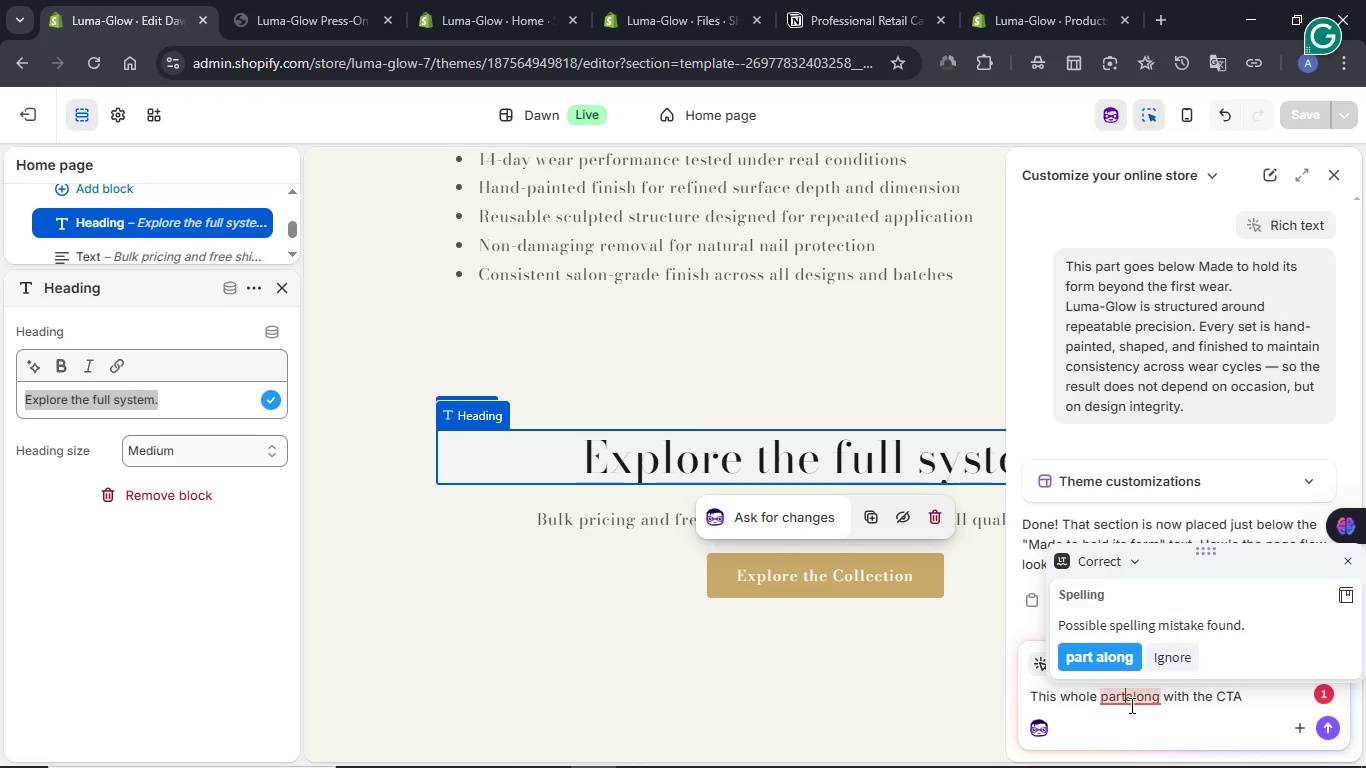 
key(Space)
 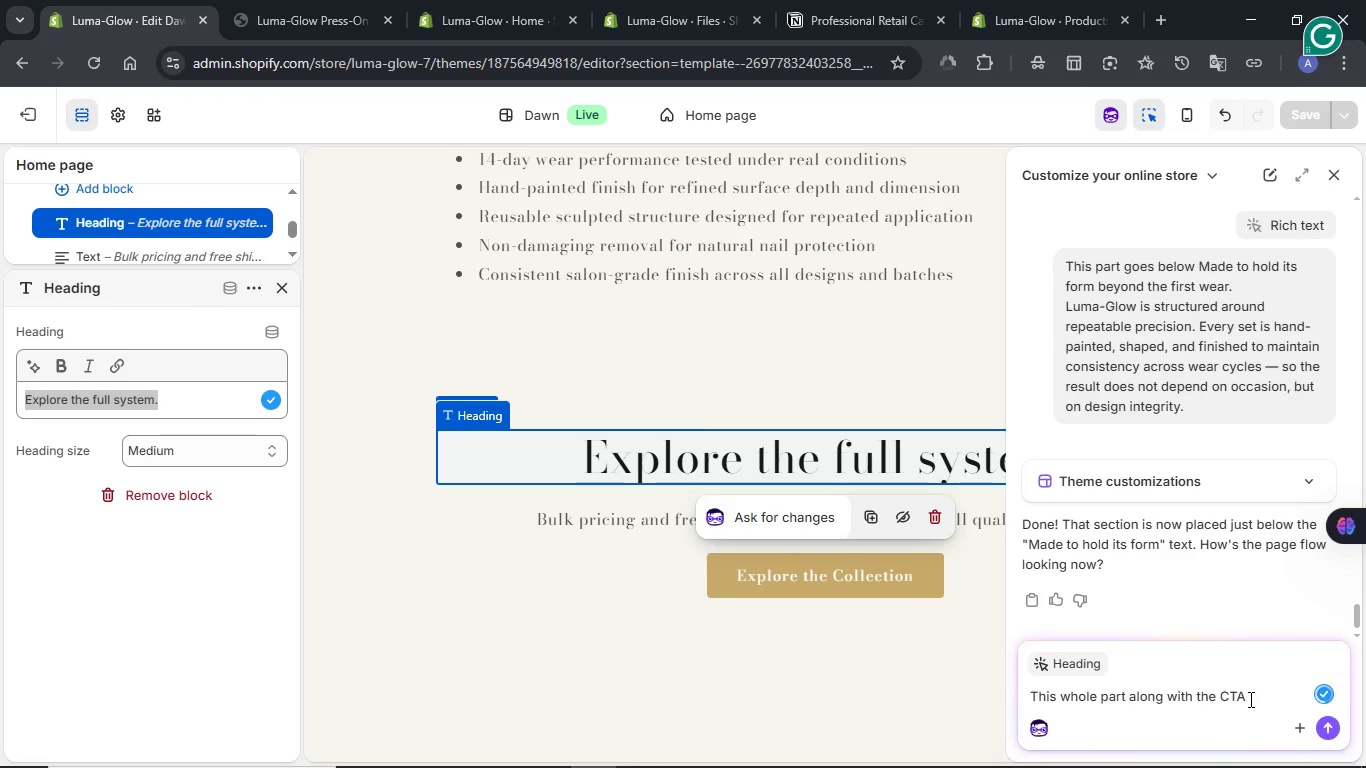 
left_click([1255, 699])
 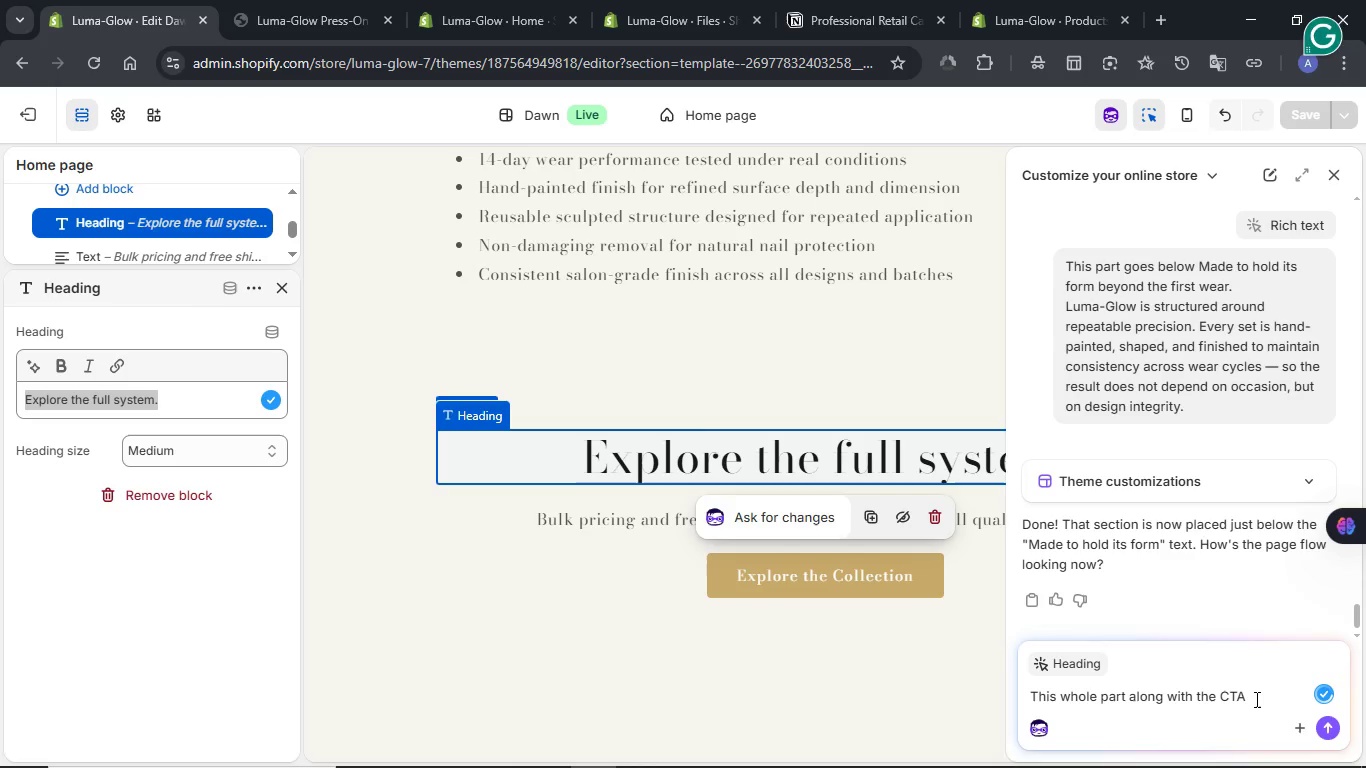 
type( goes to the )
 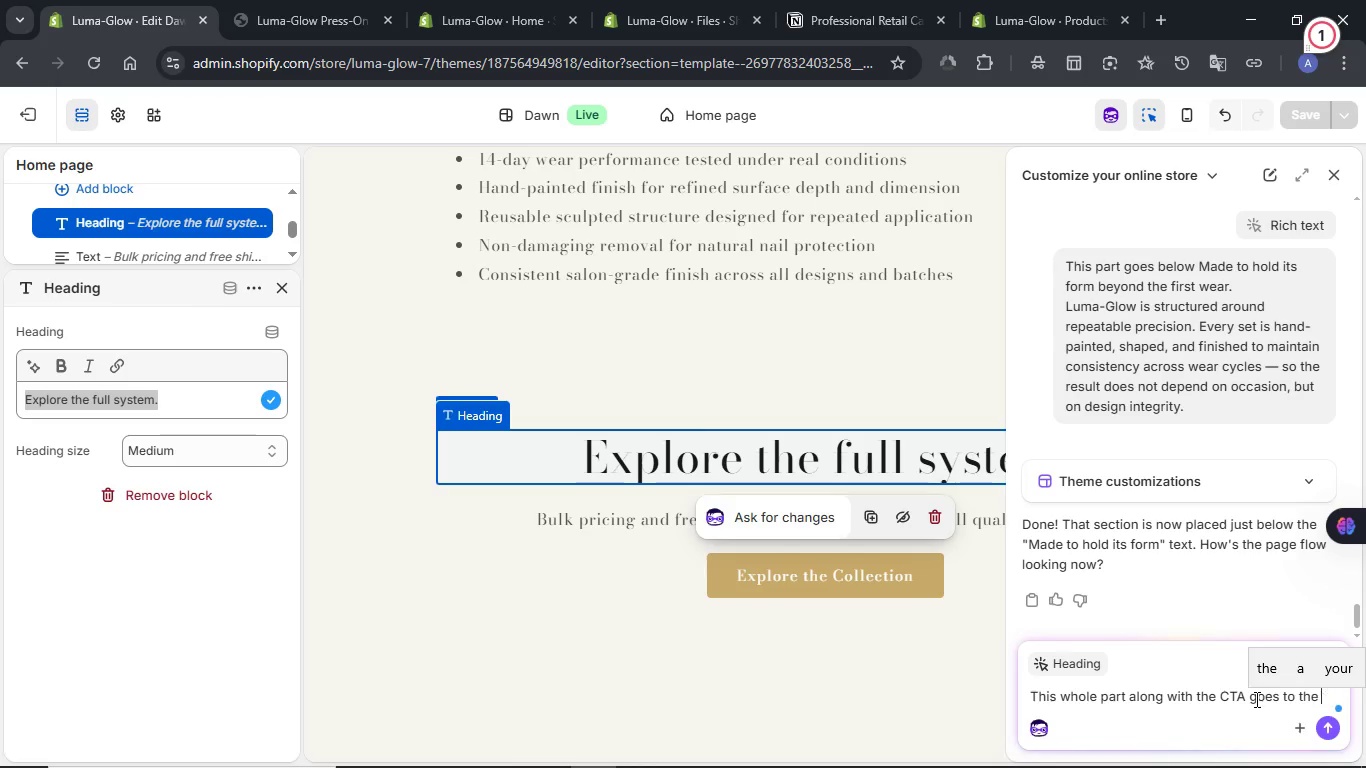 
left_click([342, 0])
 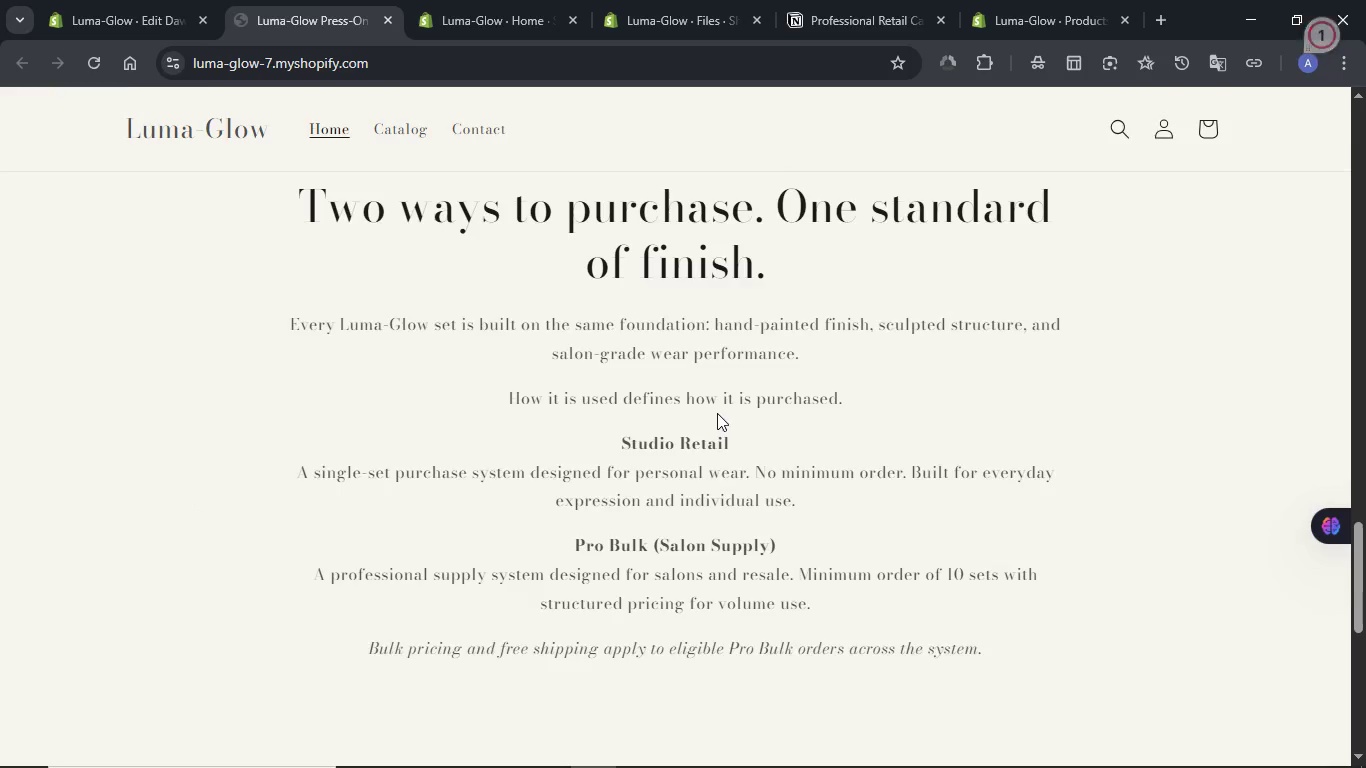 
scroll: coordinate [717, 413], scroll_direction: down, amount: 4.0
 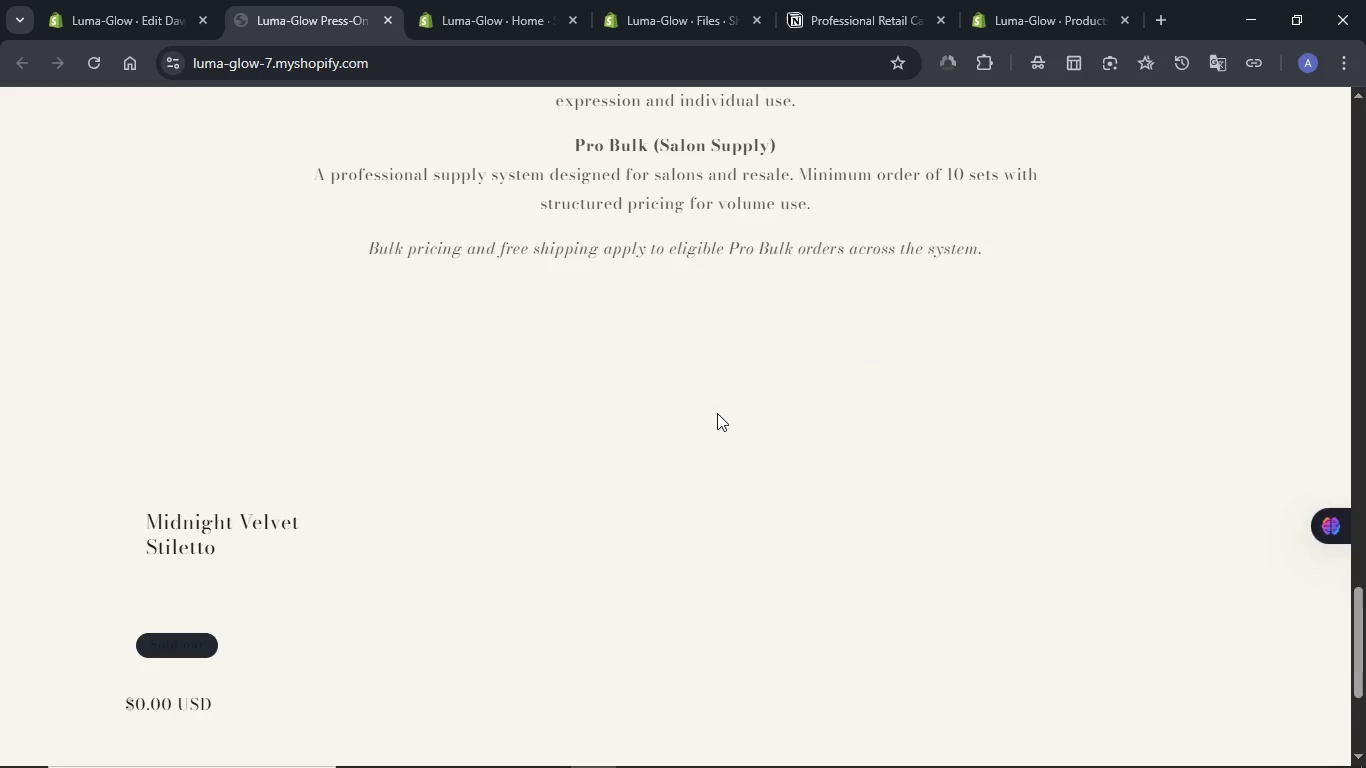 
scroll: coordinate [717, 413], scroll_direction: up, amount: 2.0
 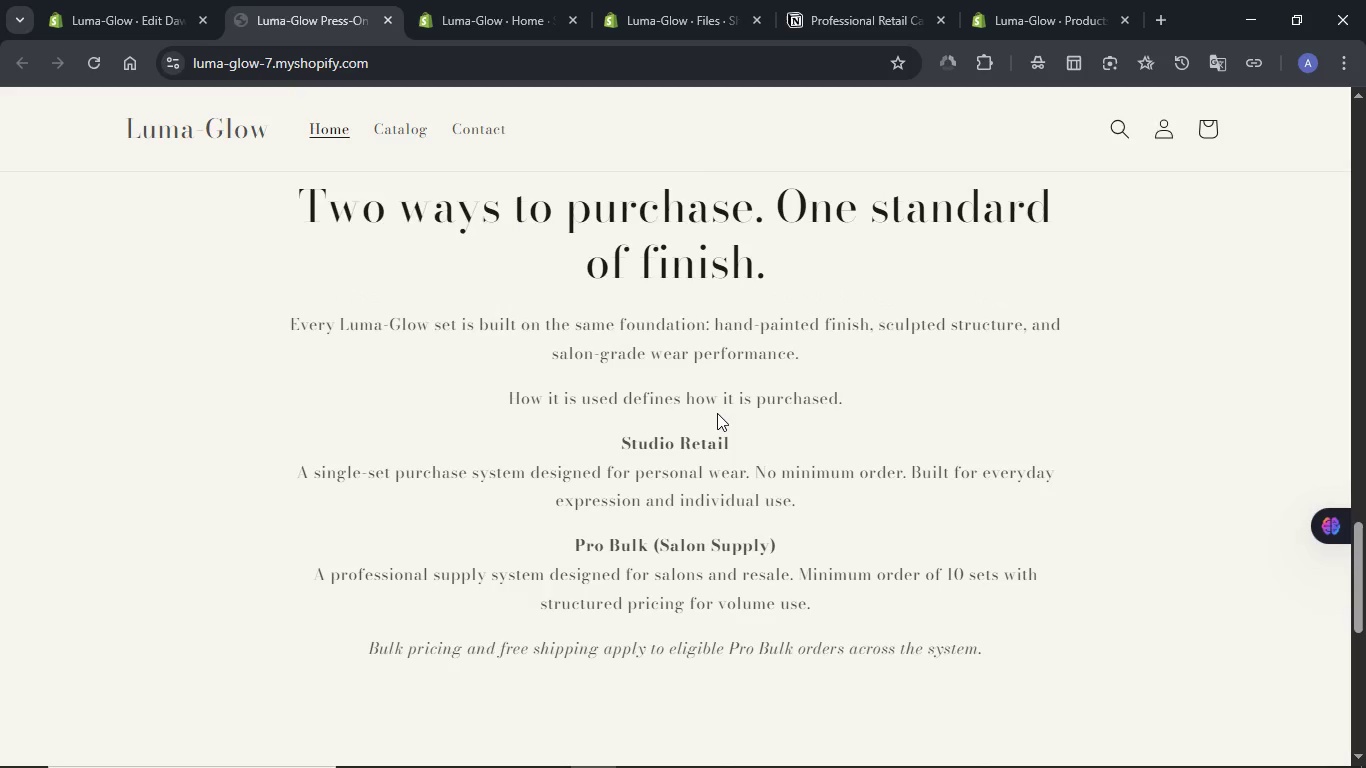 
scroll: coordinate [717, 413], scroll_direction: down, amount: 1.0
 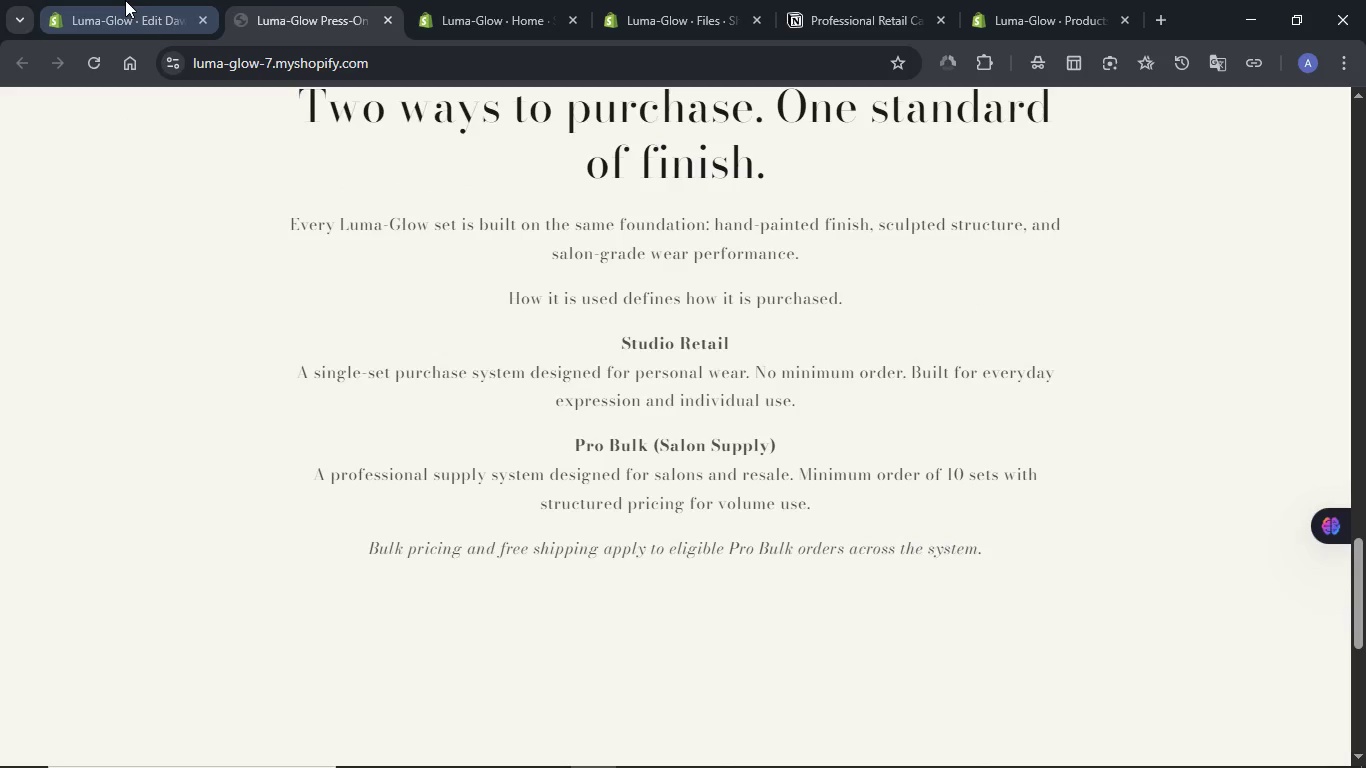 
left_click([125, 0])
 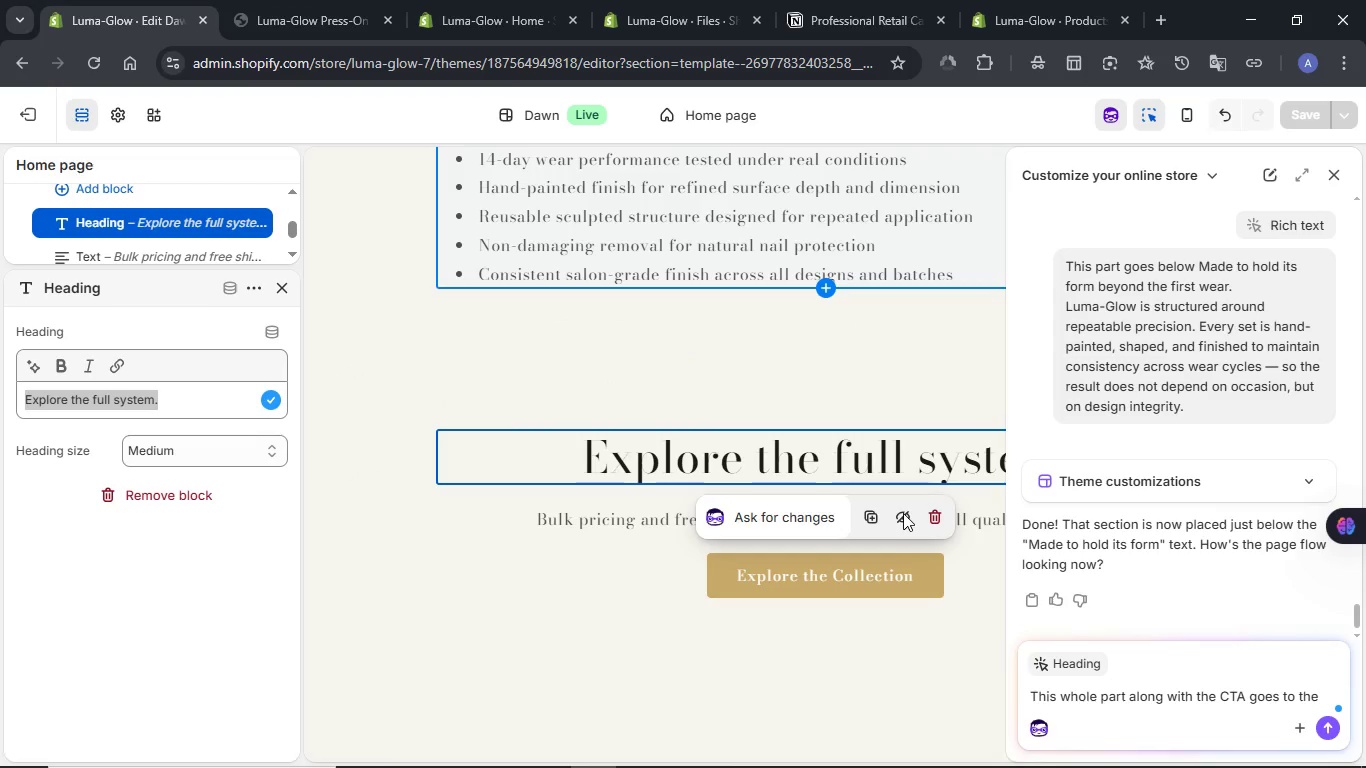 
type(bottom )
 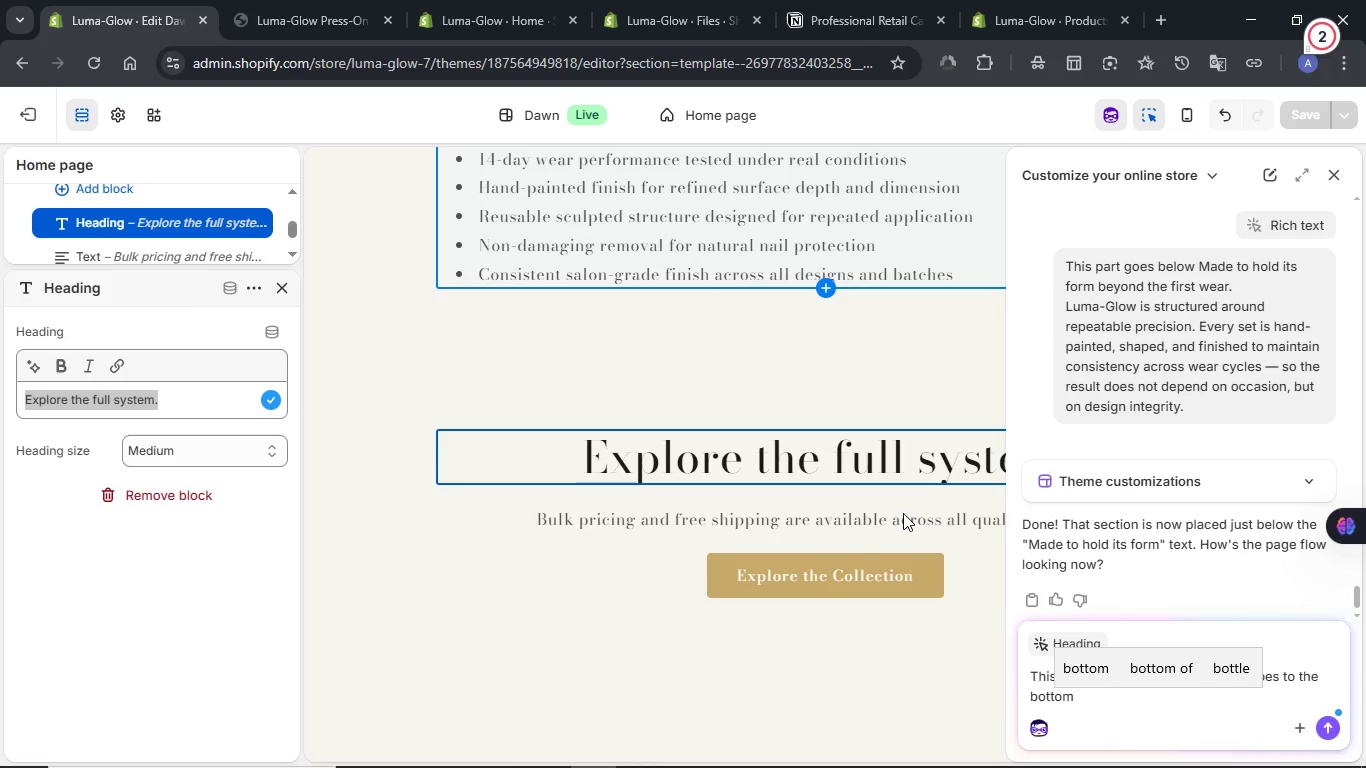 
left_click([233, 0])
 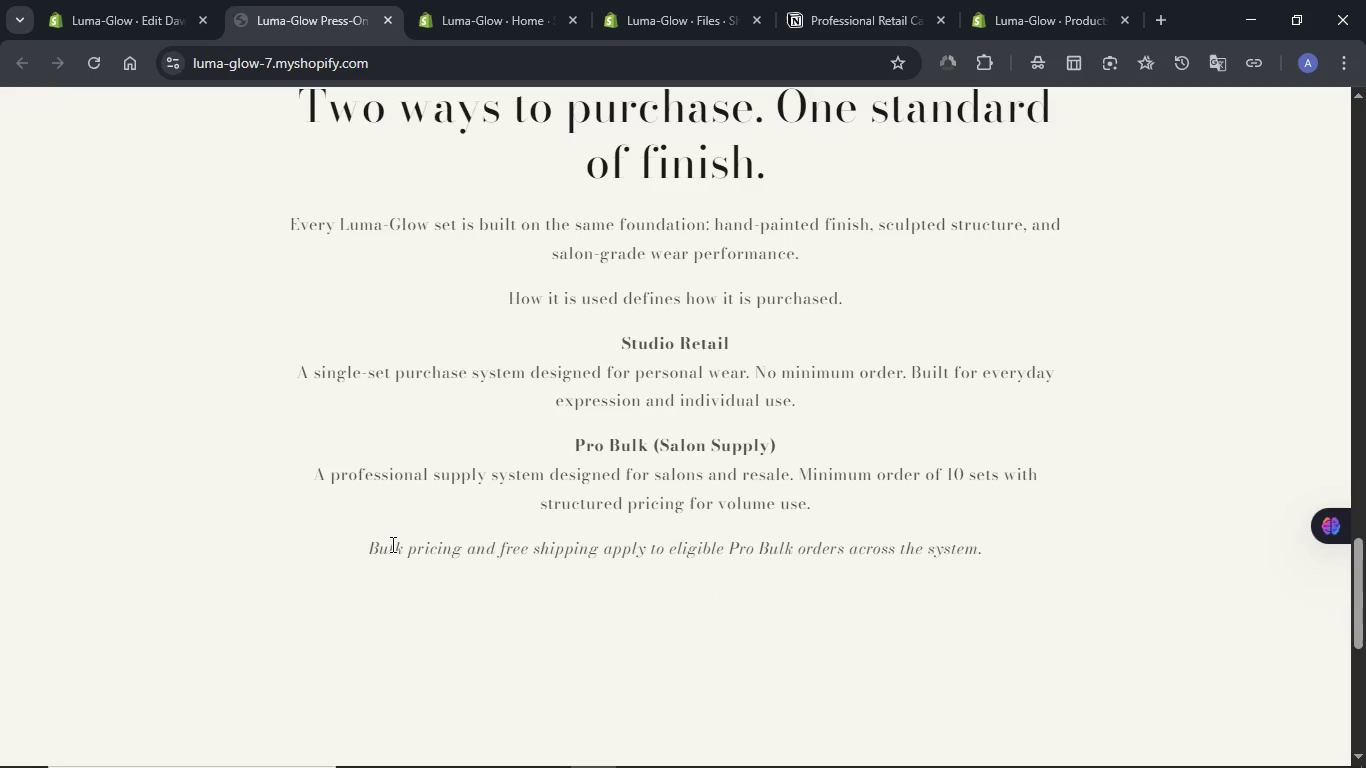 
left_click_drag(start_coordinate=[363, 549], to_coordinate=[988, 554])
 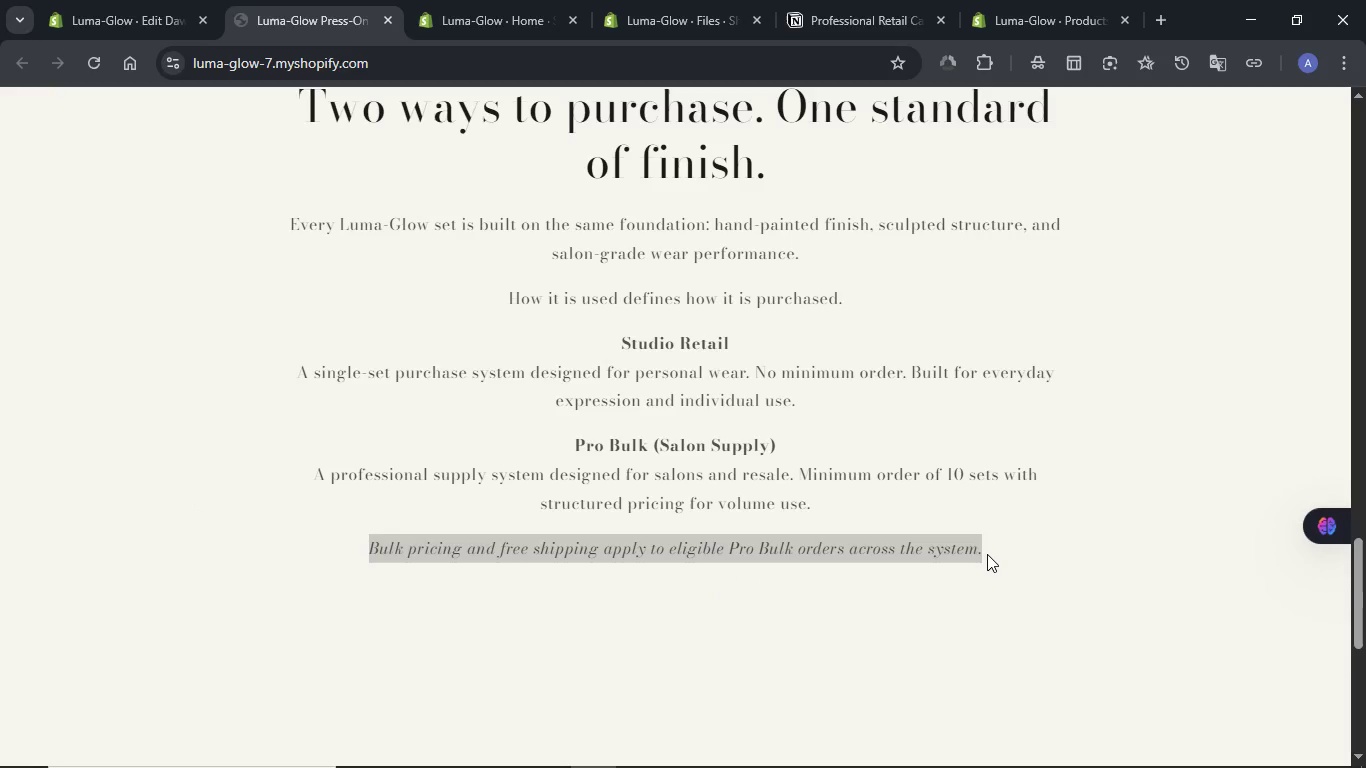 
key(Control+C)
 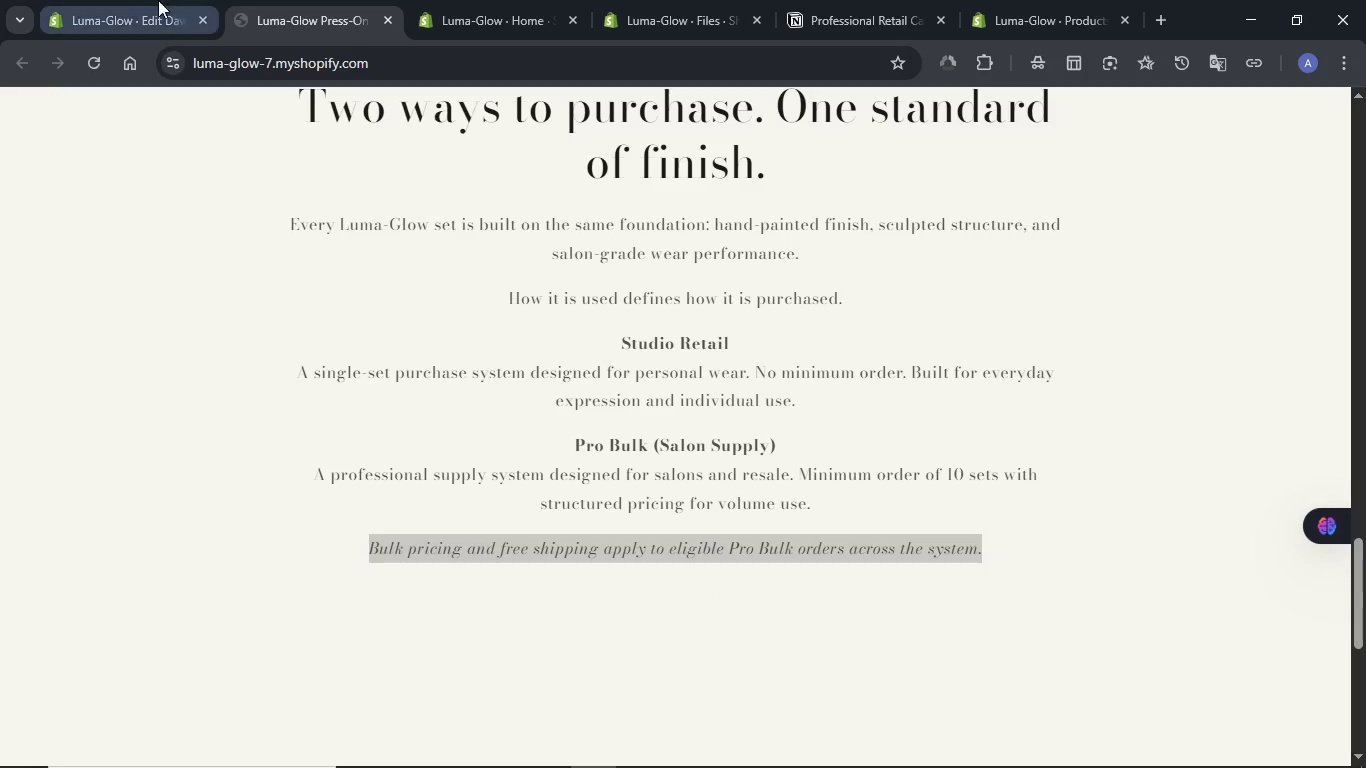 
left_click([112, 0])
 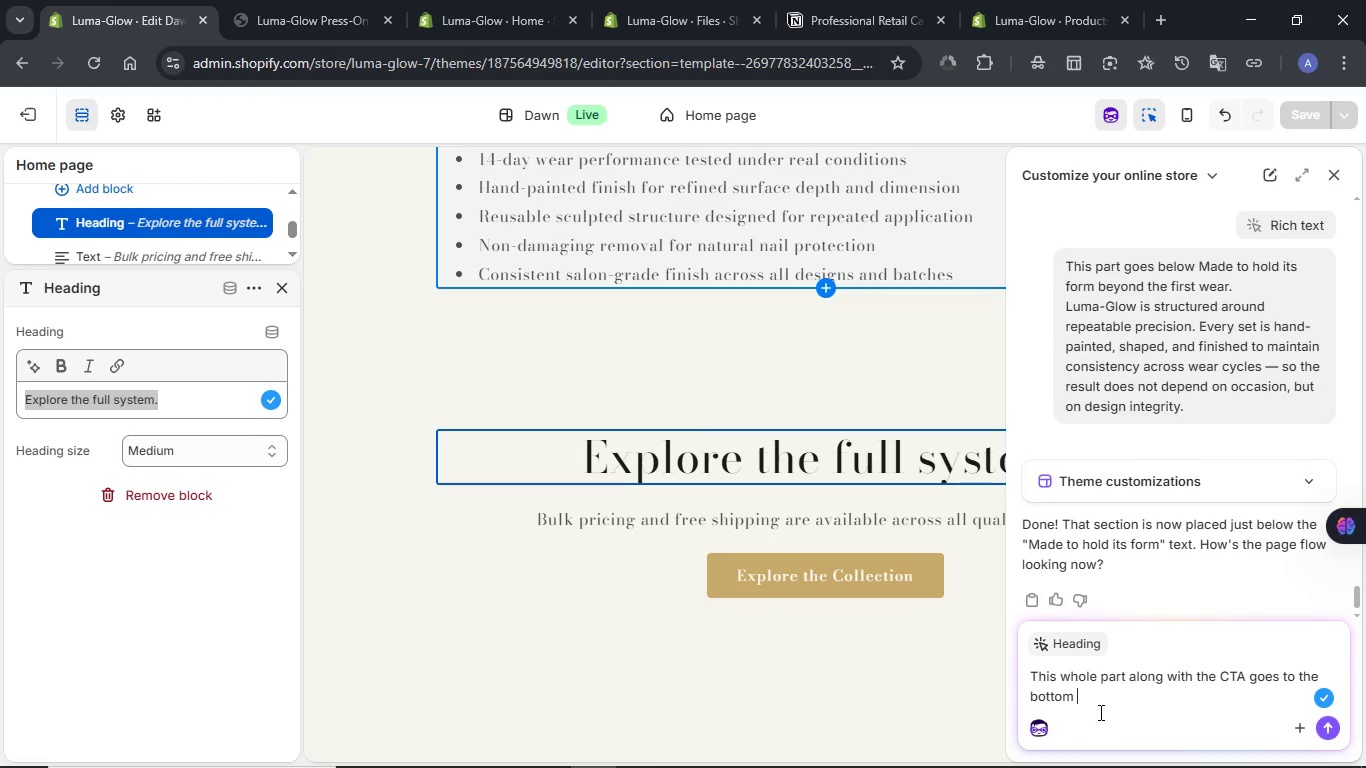 
type(just below)
 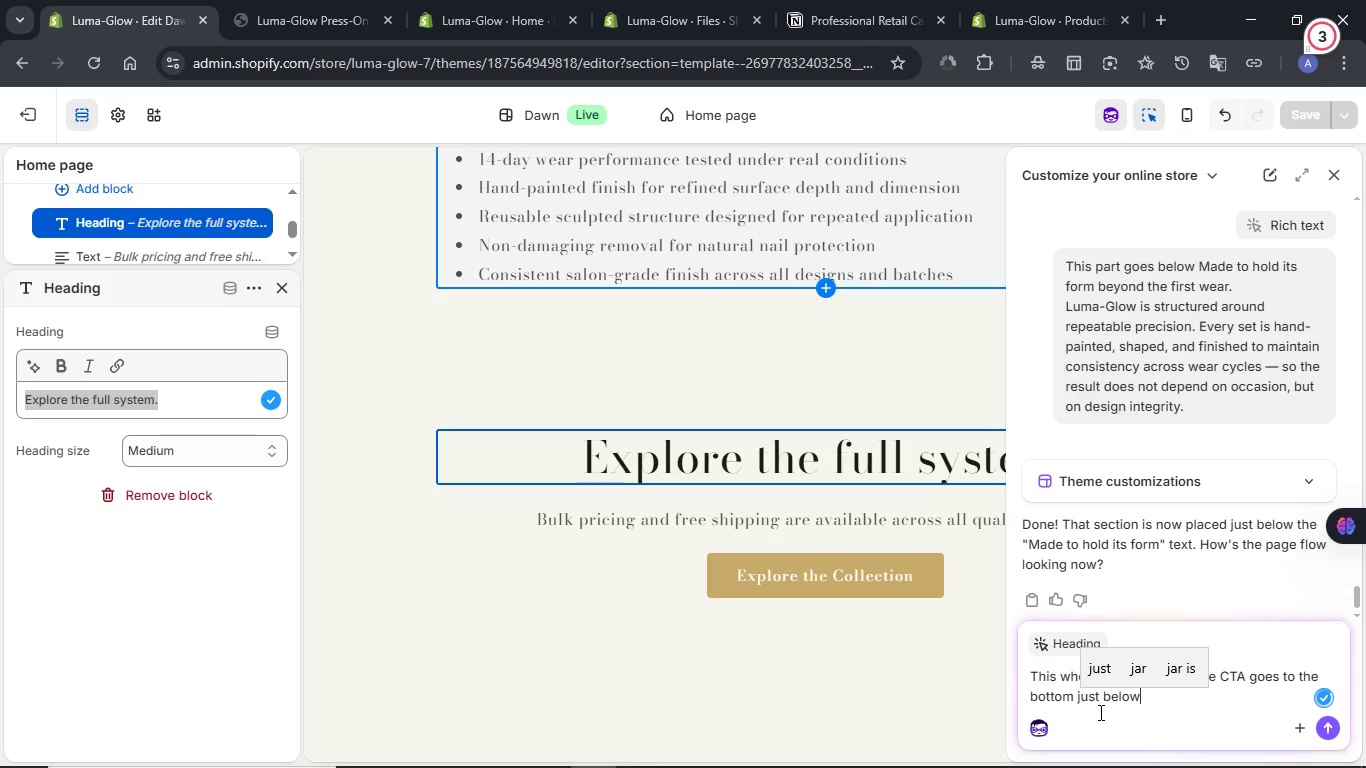 
key(Shift+ShiftRight)
 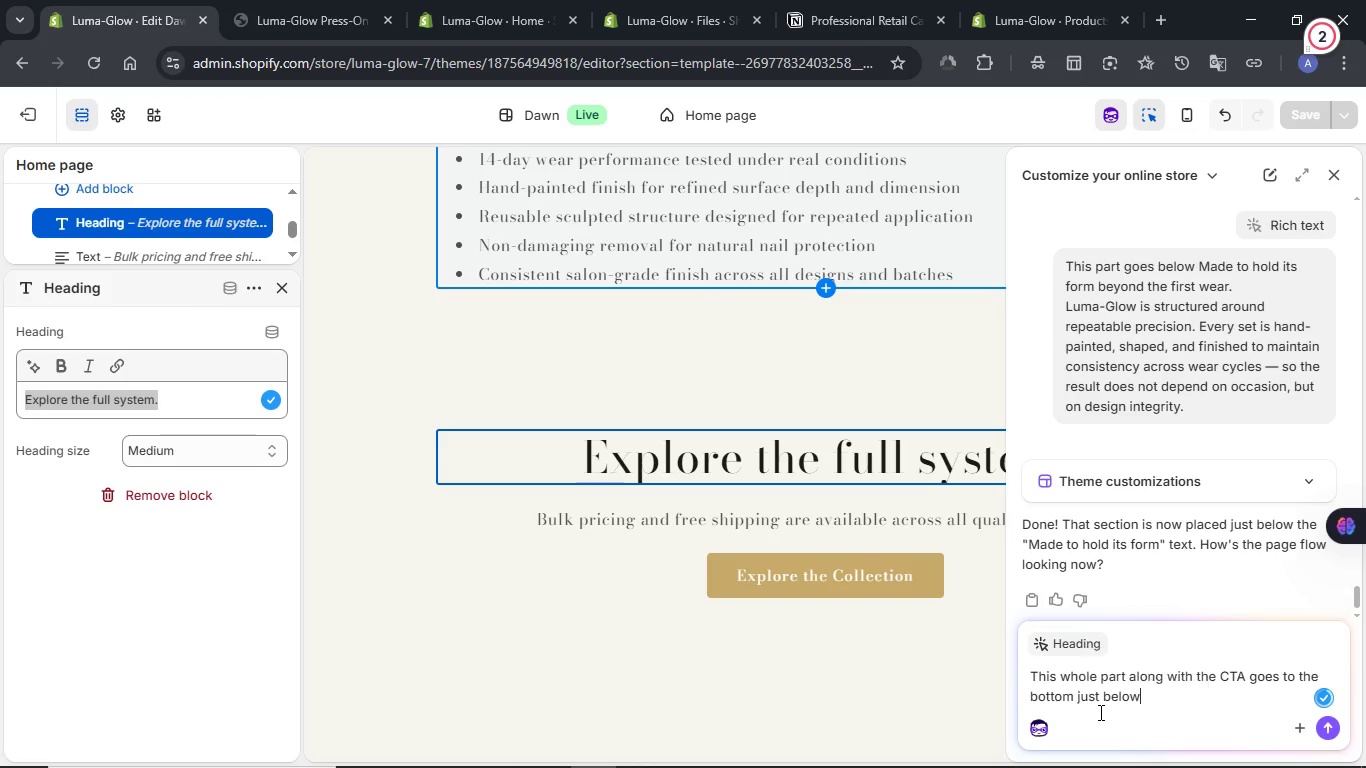 
key(Shift+Enter)
 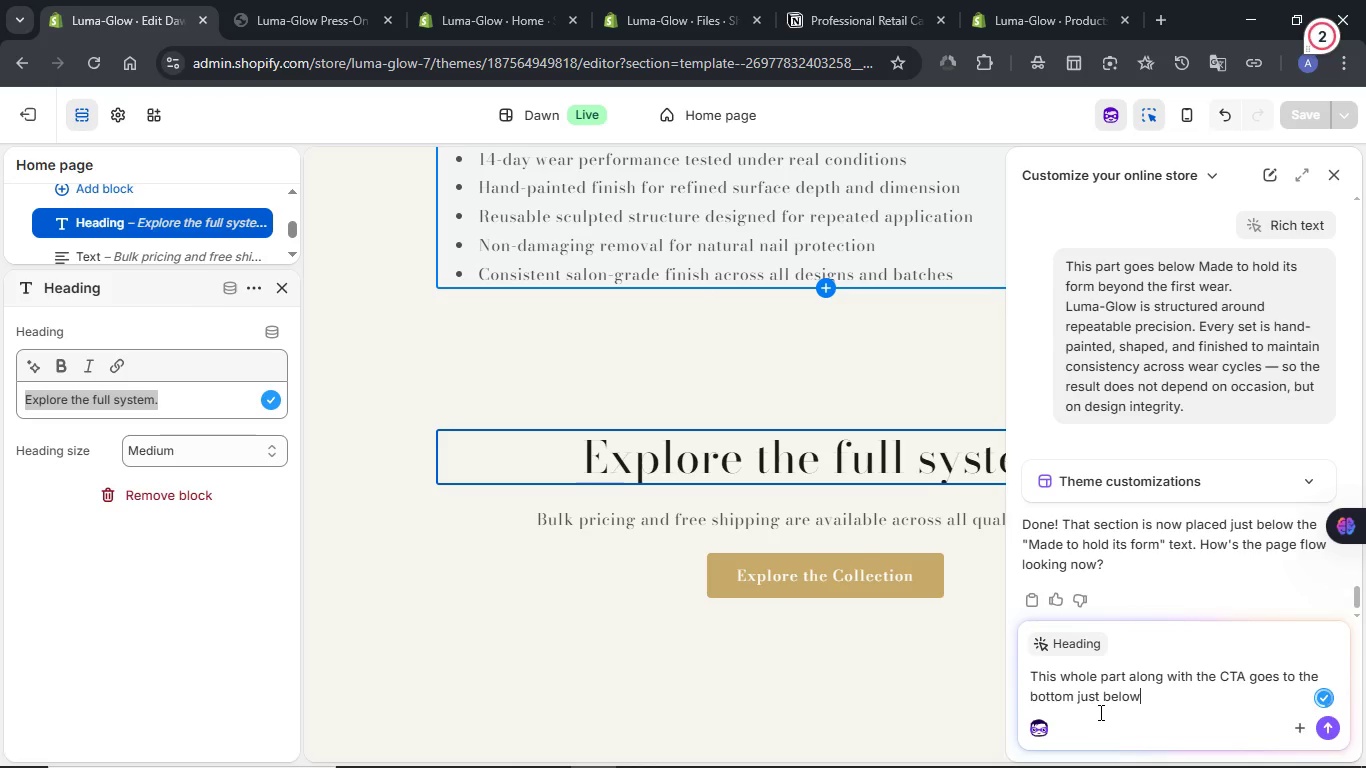 
key(Control+B)
 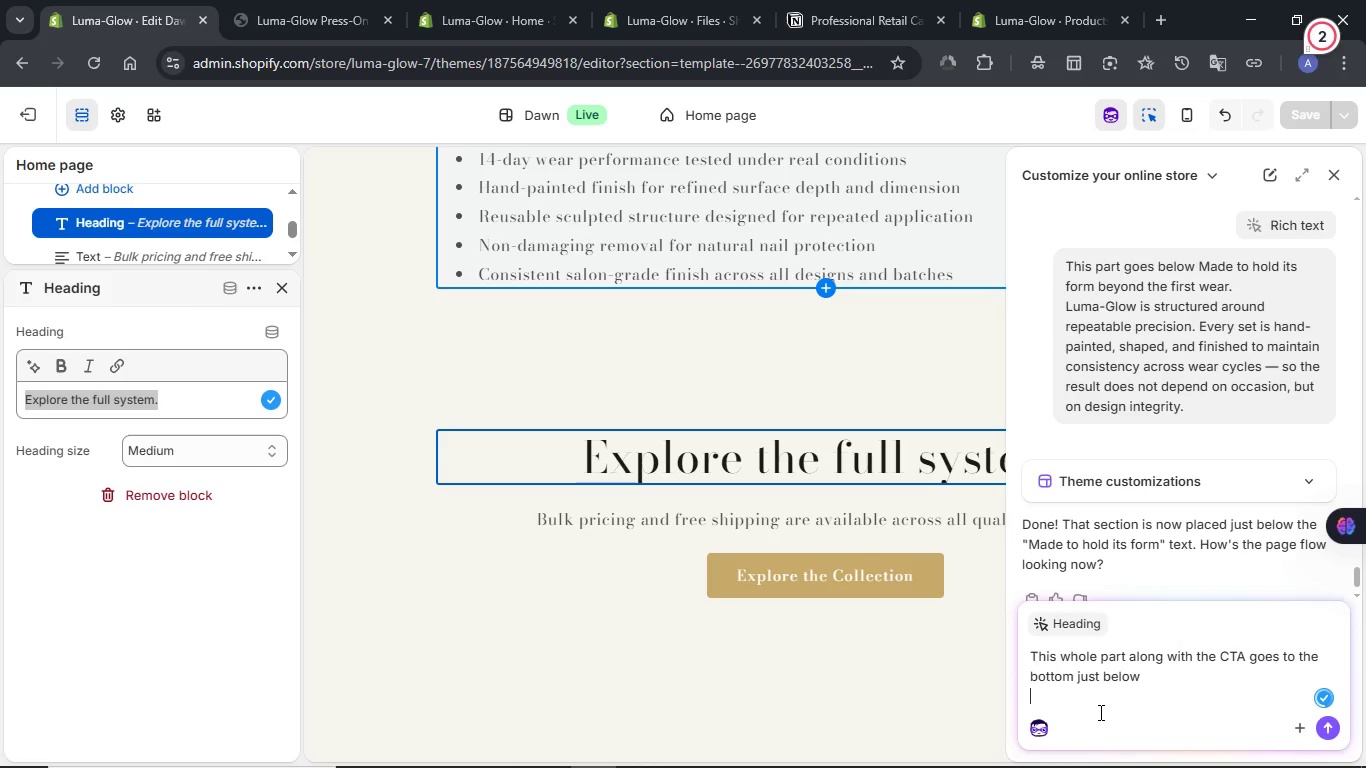 
key(Control+ControlLeft)
 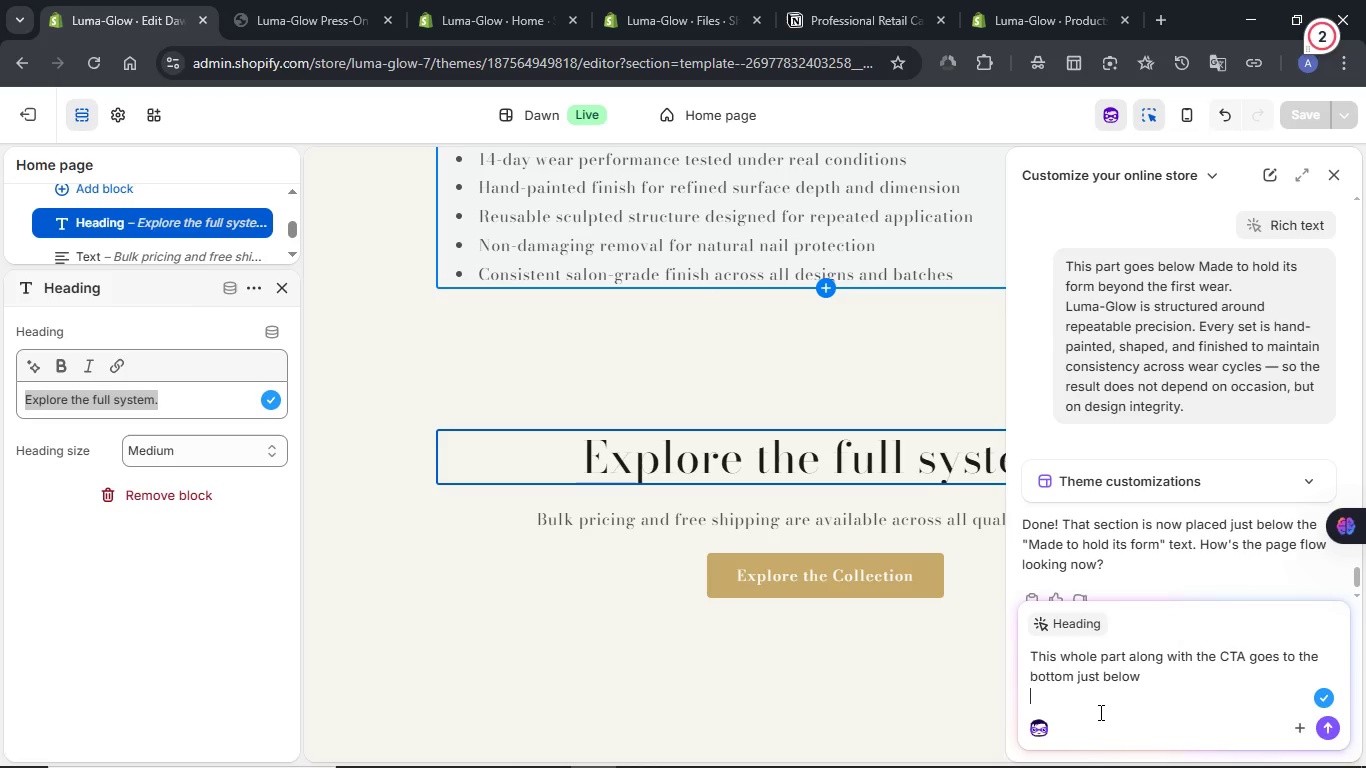 
key(Control+V)
 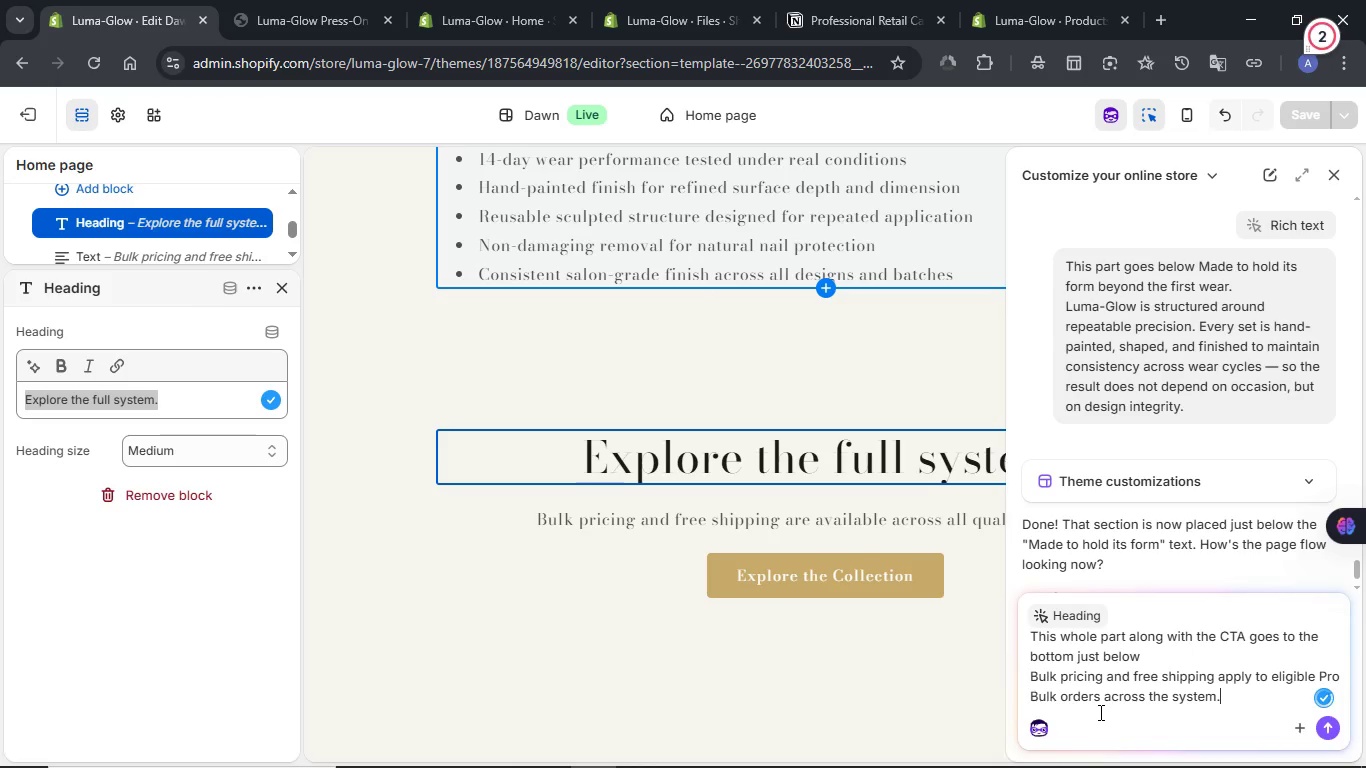 
key(NumpadEnter)
 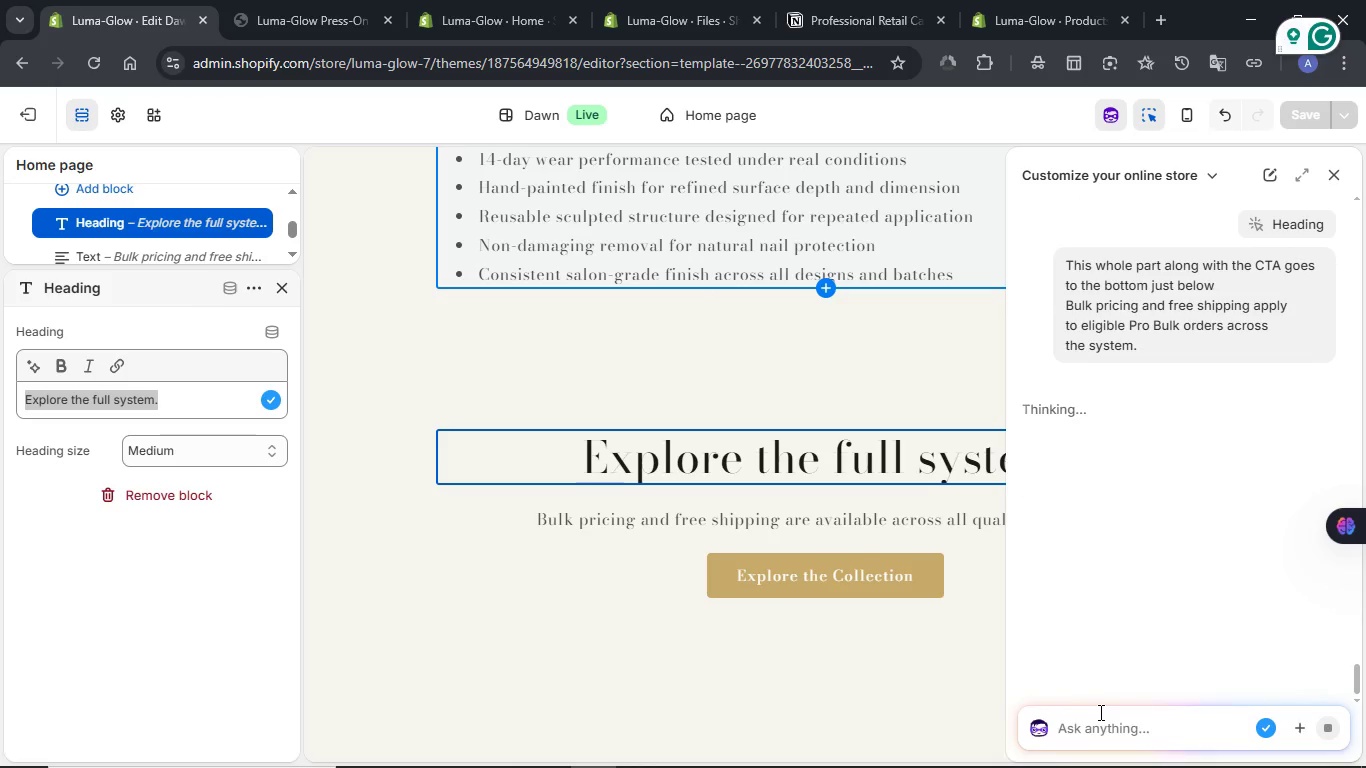 
wait(9.44)
 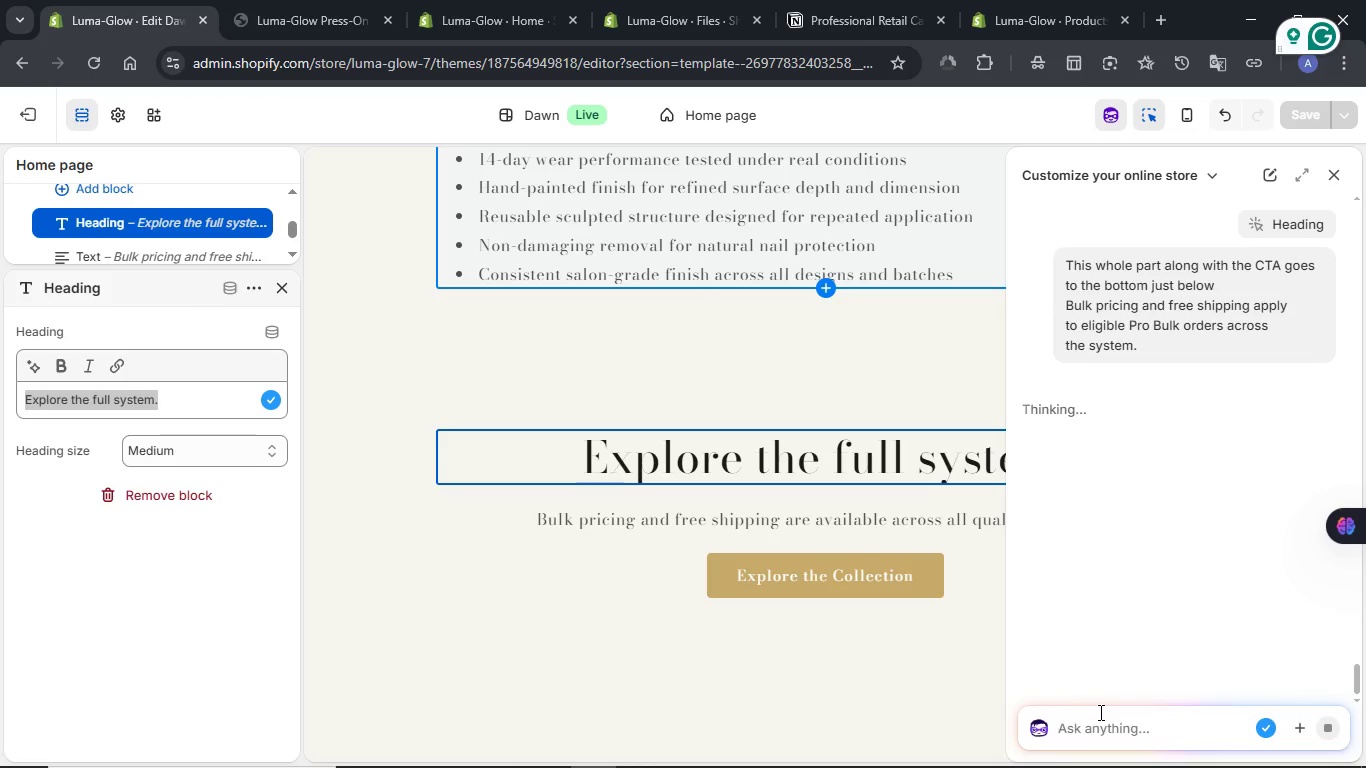 
left_click([272, 0])
 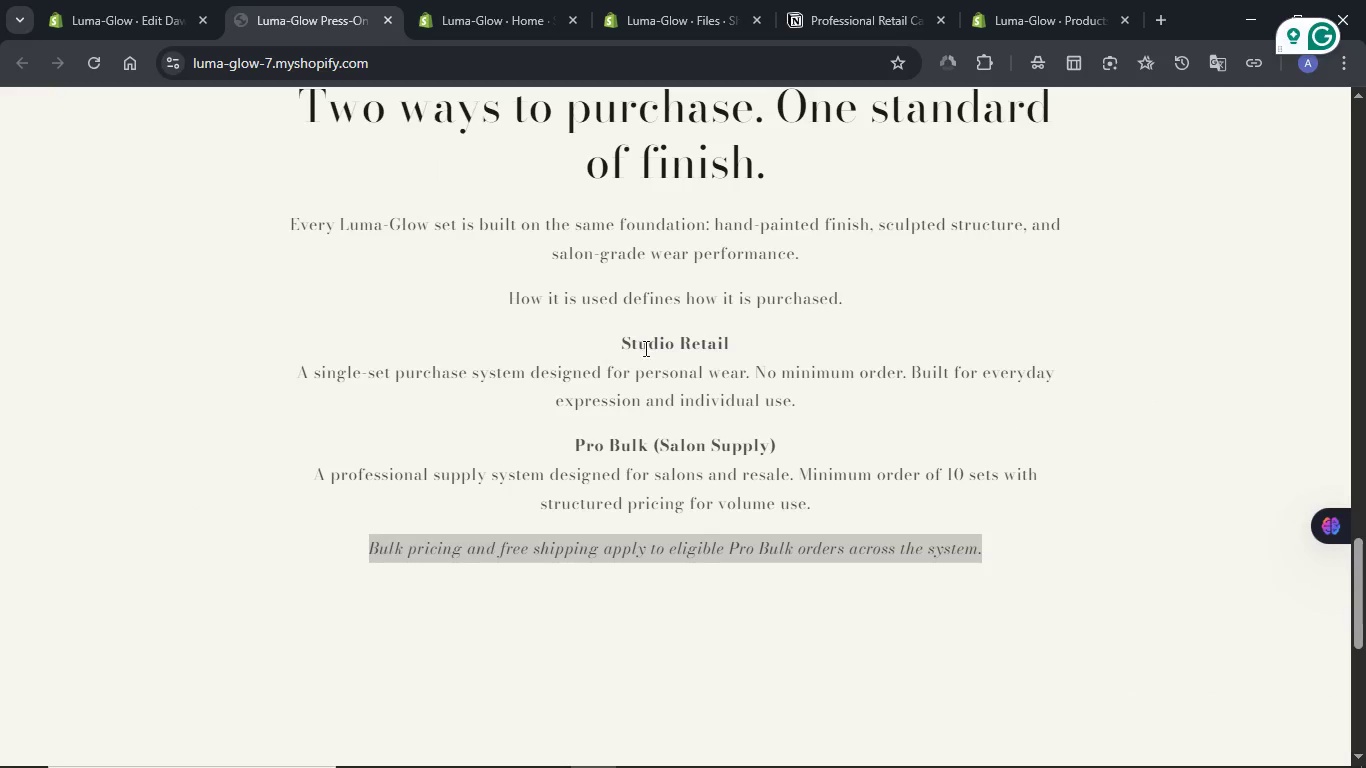 
scroll: coordinate [635, 338], scroll_direction: up, amount: 27.0
 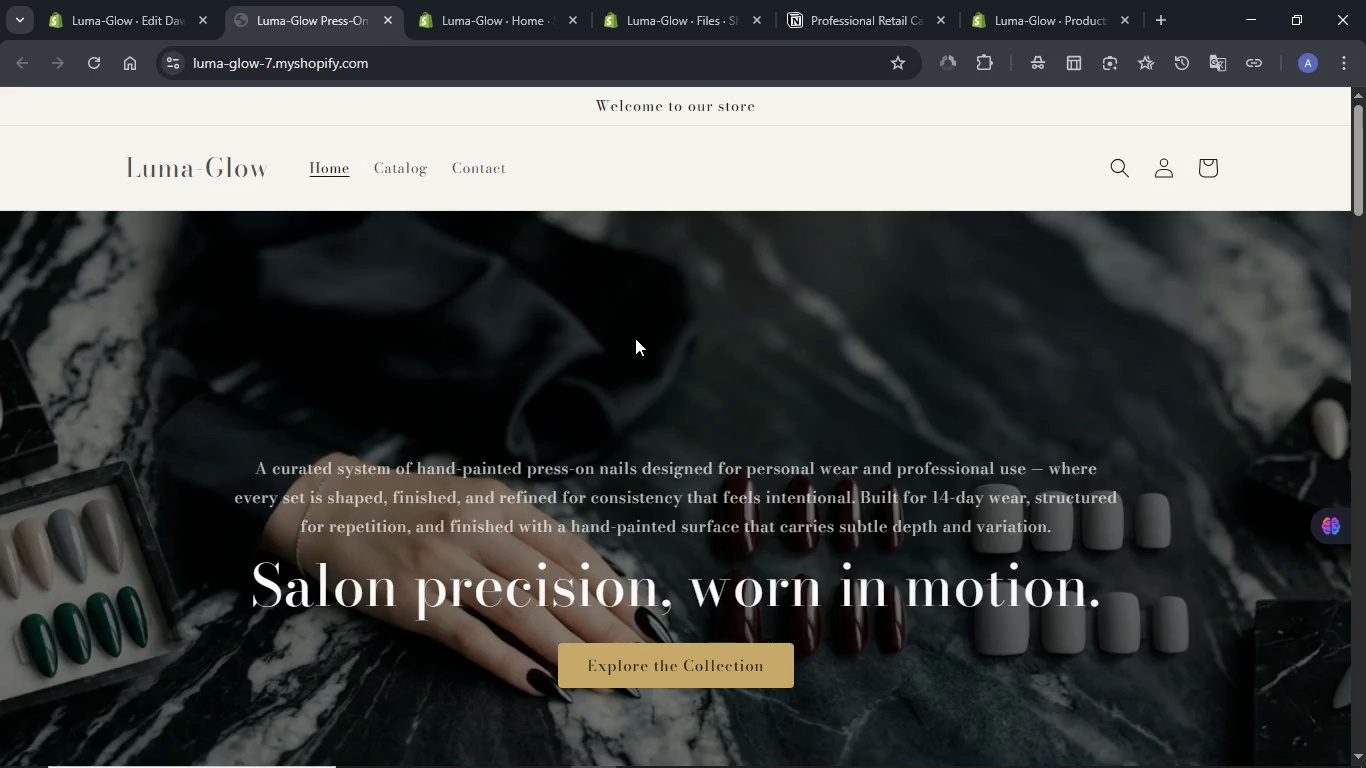 
scroll: coordinate [635, 338], scroll_direction: down, amount: 7.0
 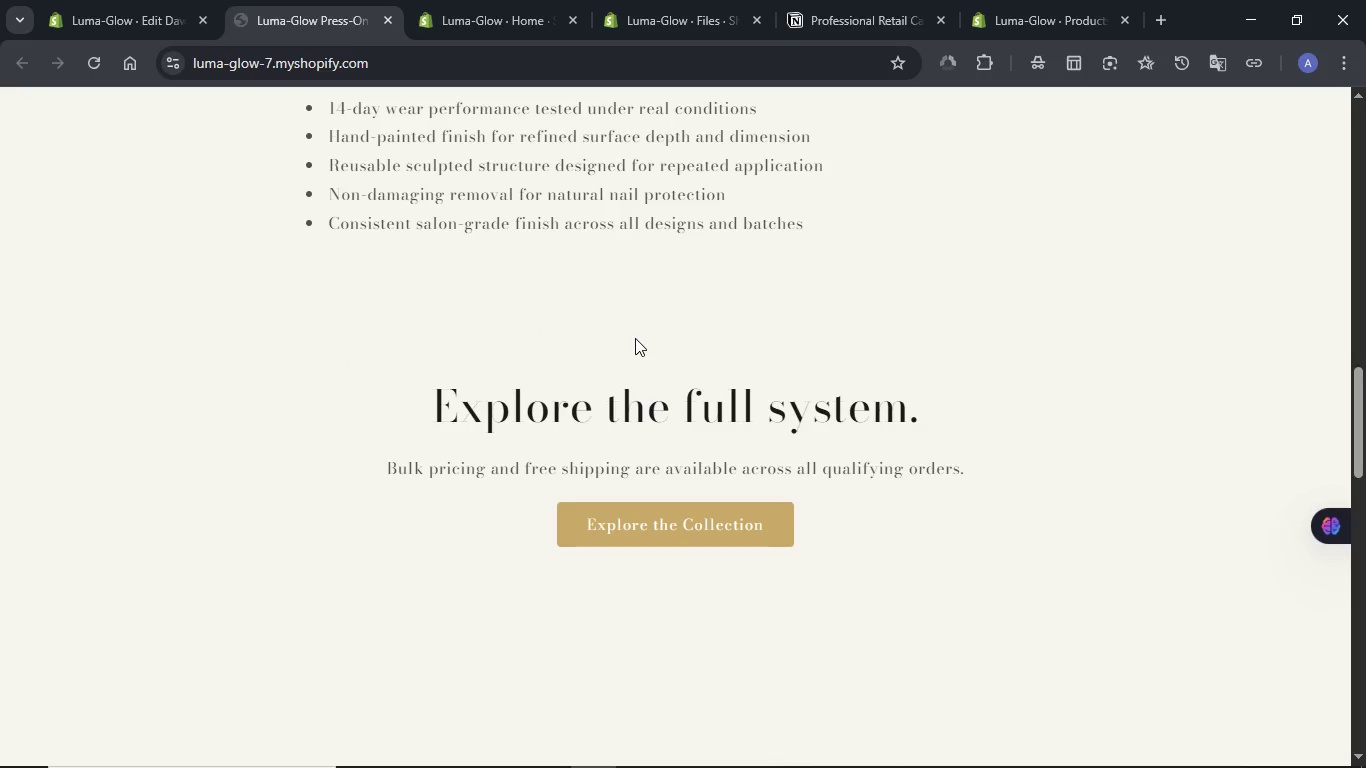 
scroll: coordinate [635, 338], scroll_direction: down, amount: 5.0
 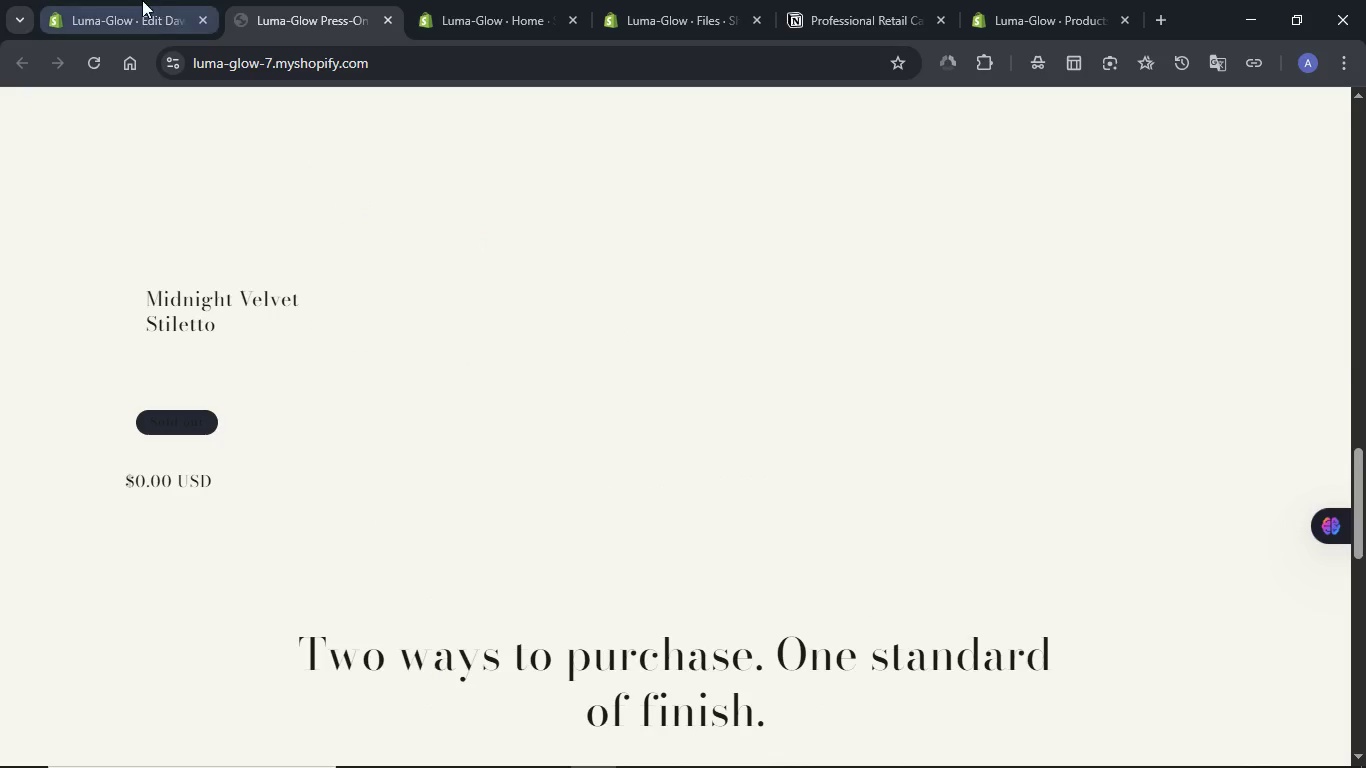 
left_click([142, 0])
 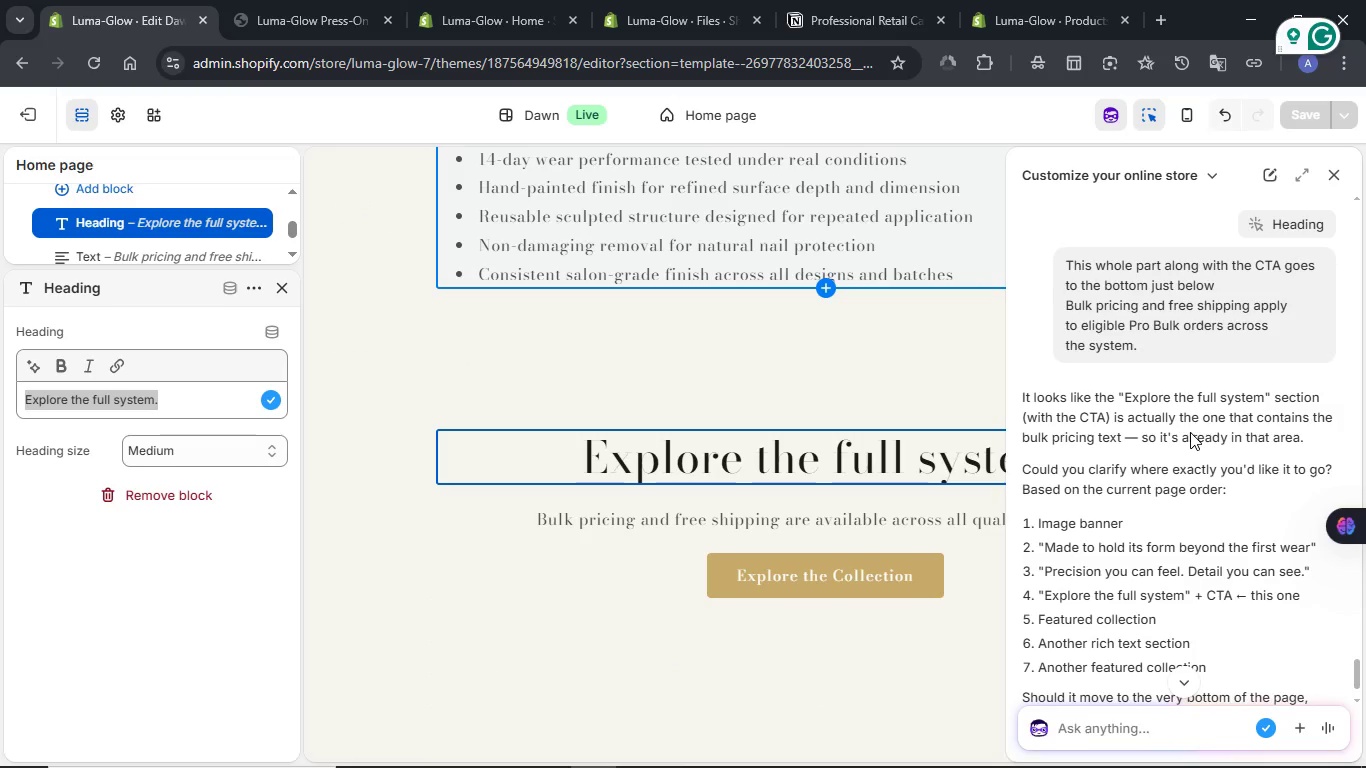 
wait(7.83)
 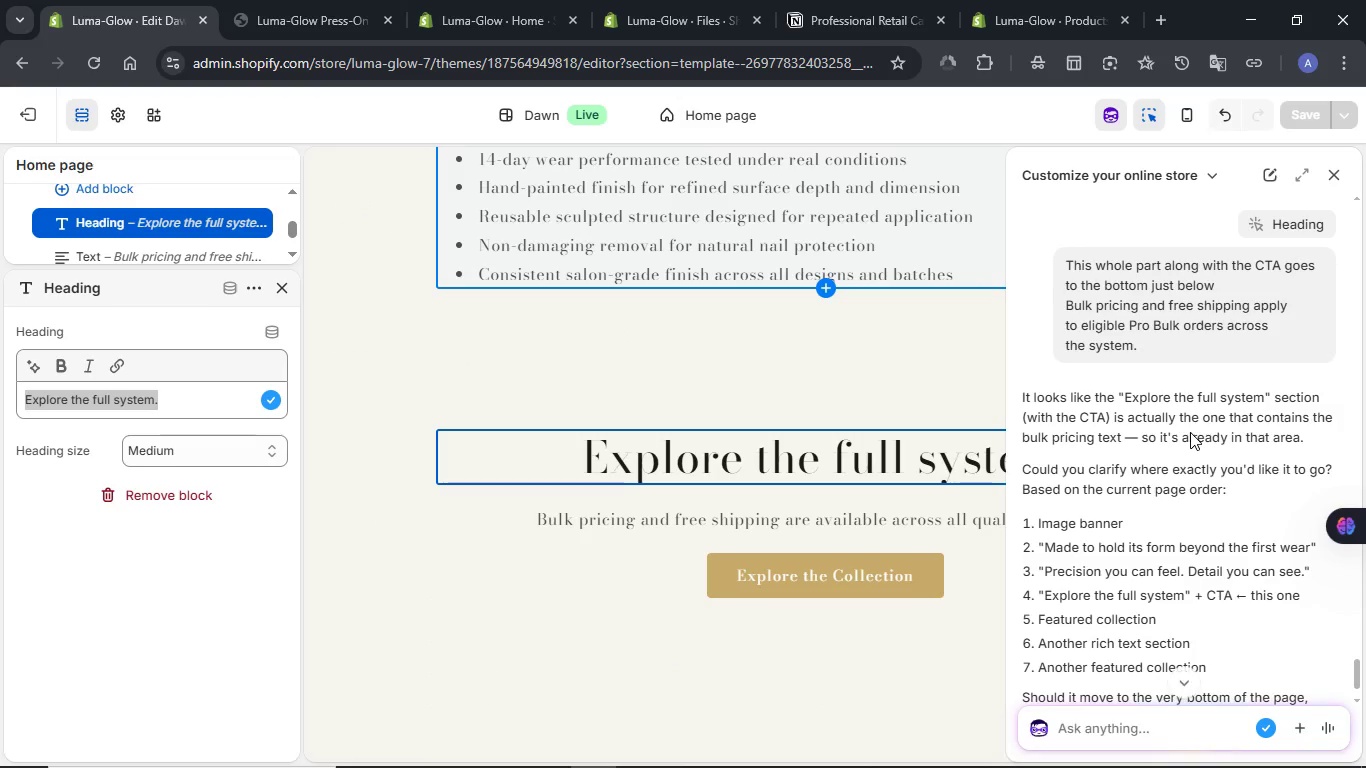 
scroll: coordinate [1190, 432], scroll_direction: down, amount: 2.0
 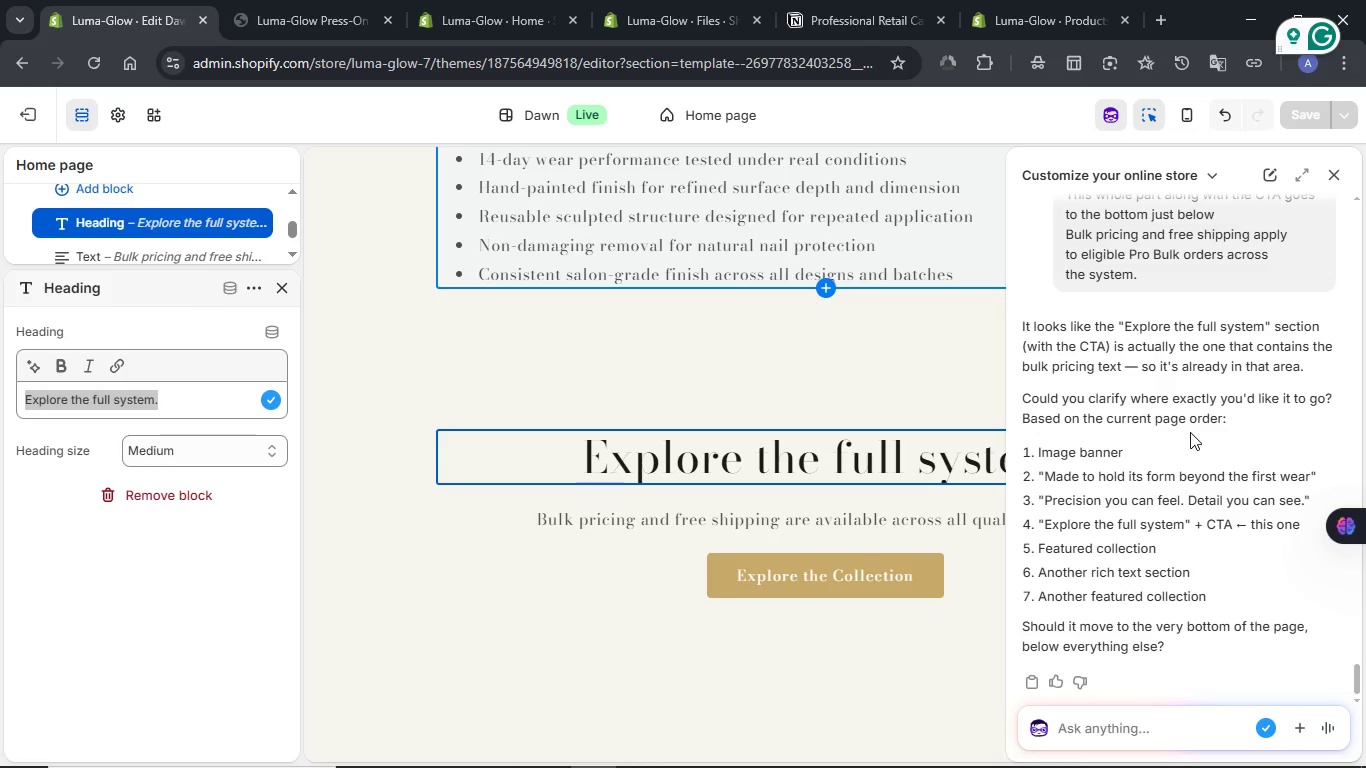 
wait(10.68)
 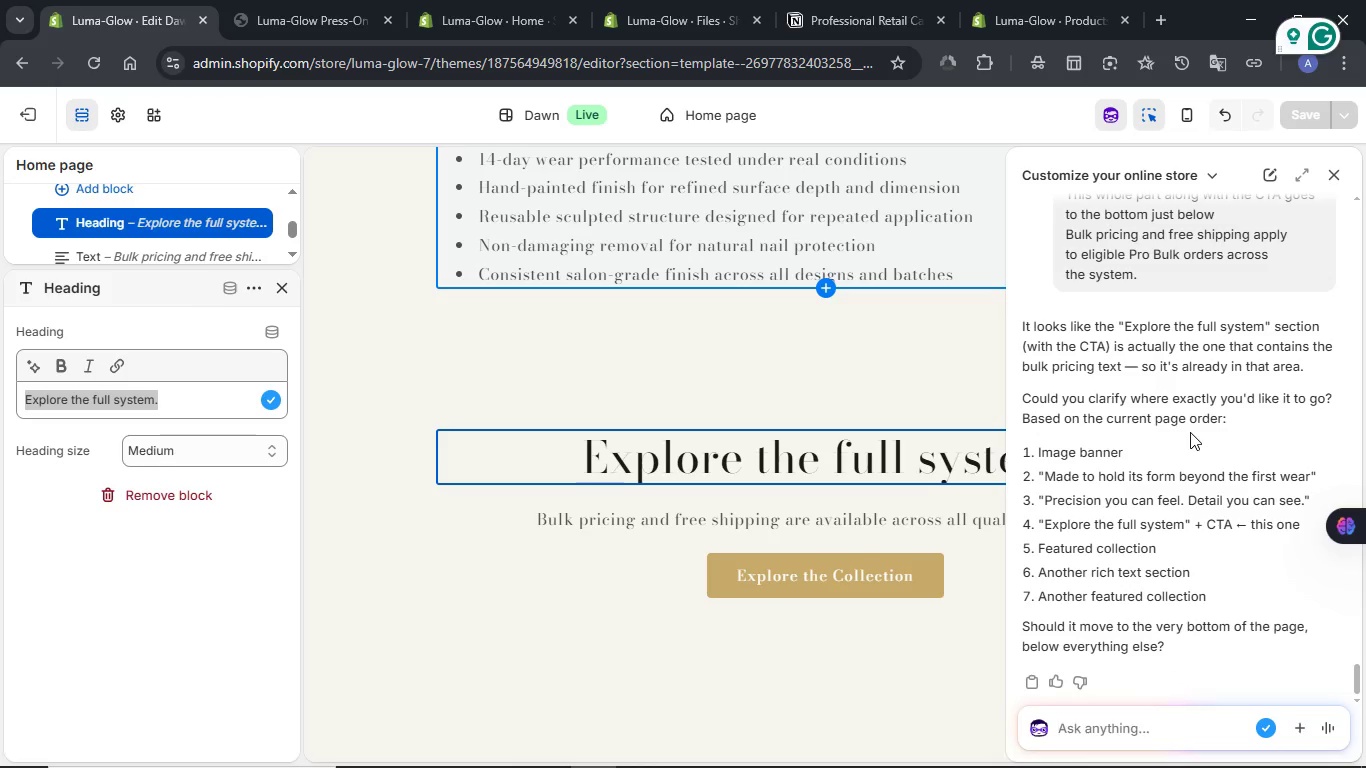 
left_click([259, 0])
 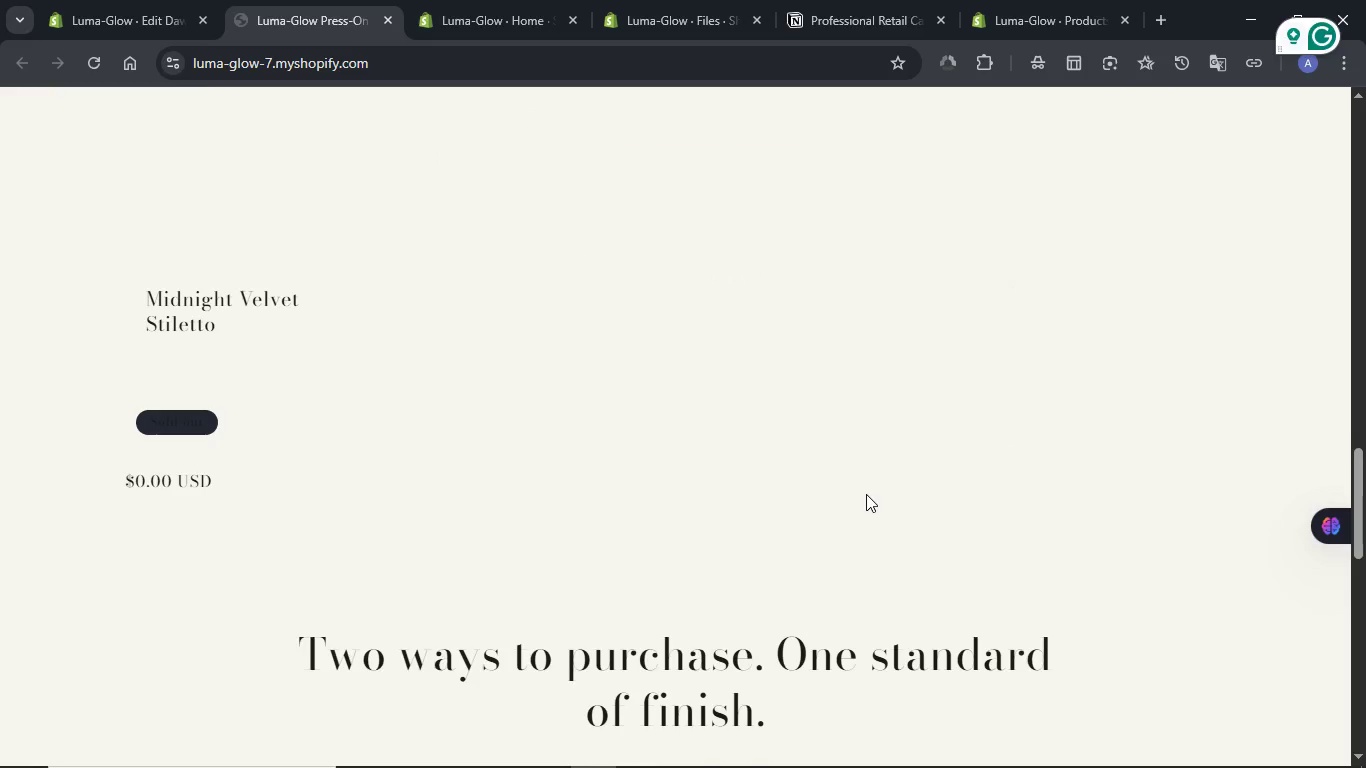 
scroll: coordinate [865, 494], scroll_direction: down, amount: 1.0
 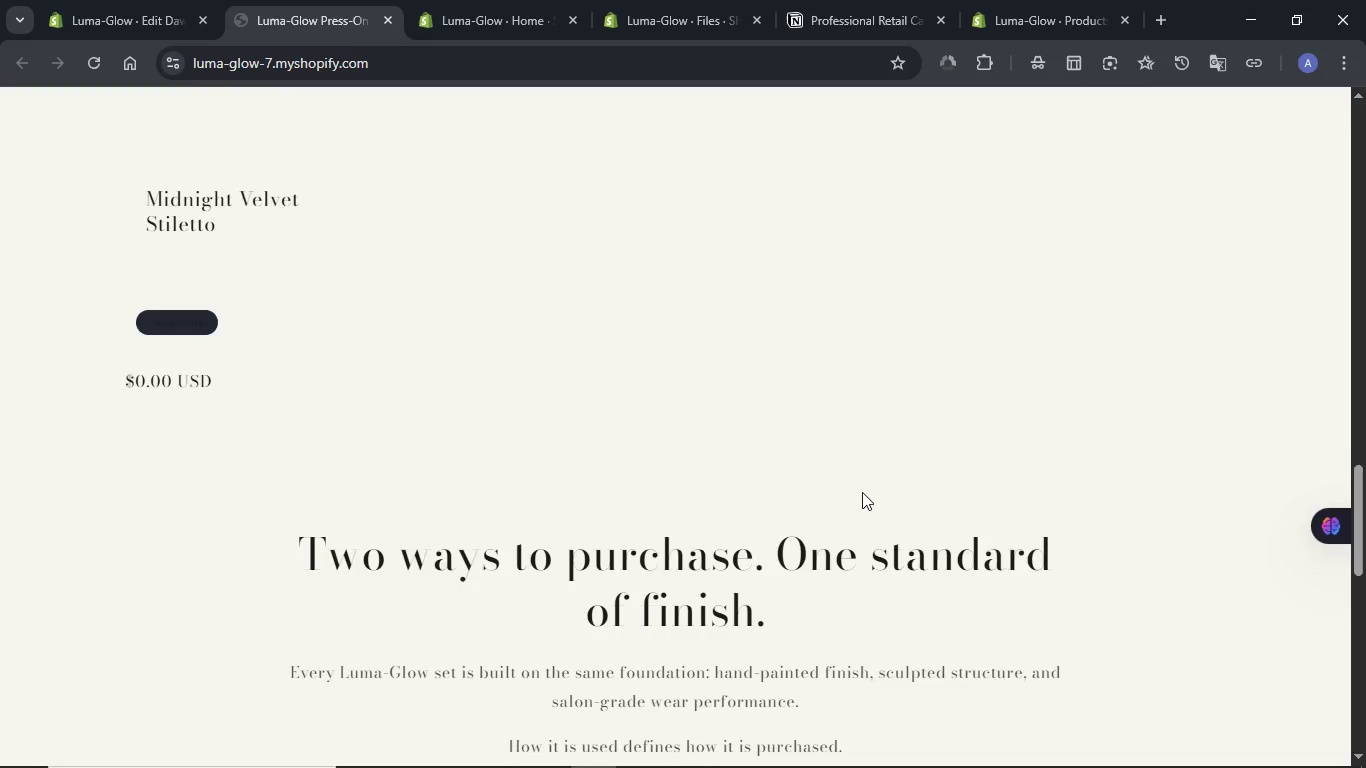 
scroll: coordinate [862, 492], scroll_direction: up, amount: 6.0
 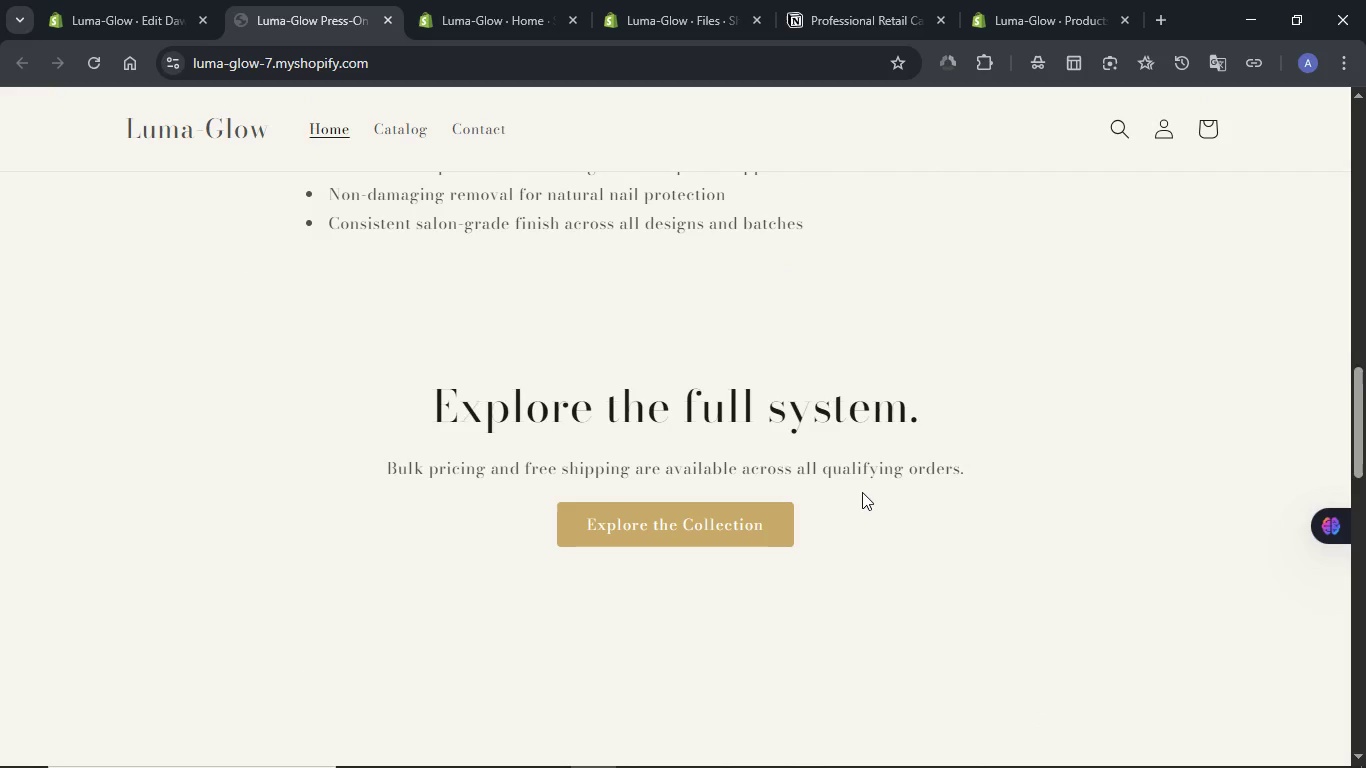 
scroll: coordinate [862, 492], scroll_direction: down, amount: 10.0
 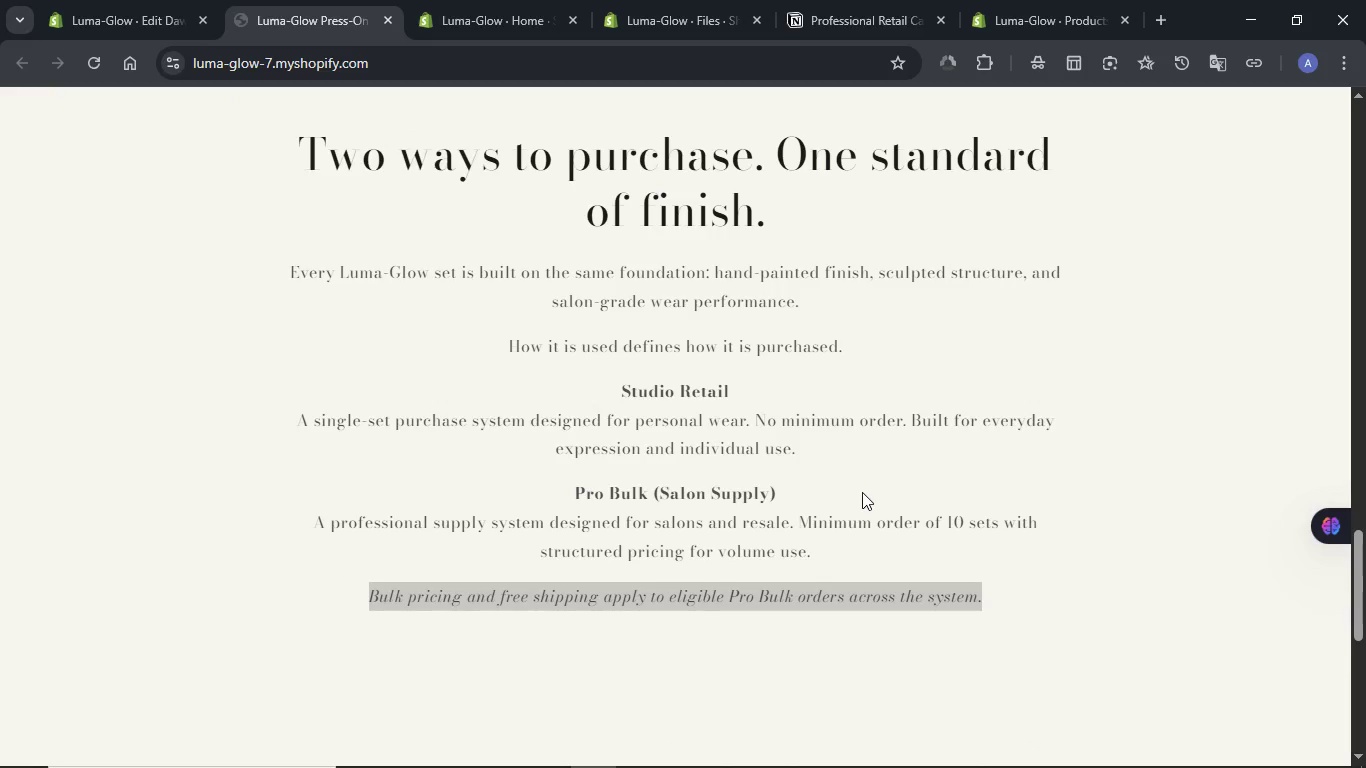 
scroll: coordinate [862, 492], scroll_direction: up, amount: 9.0
 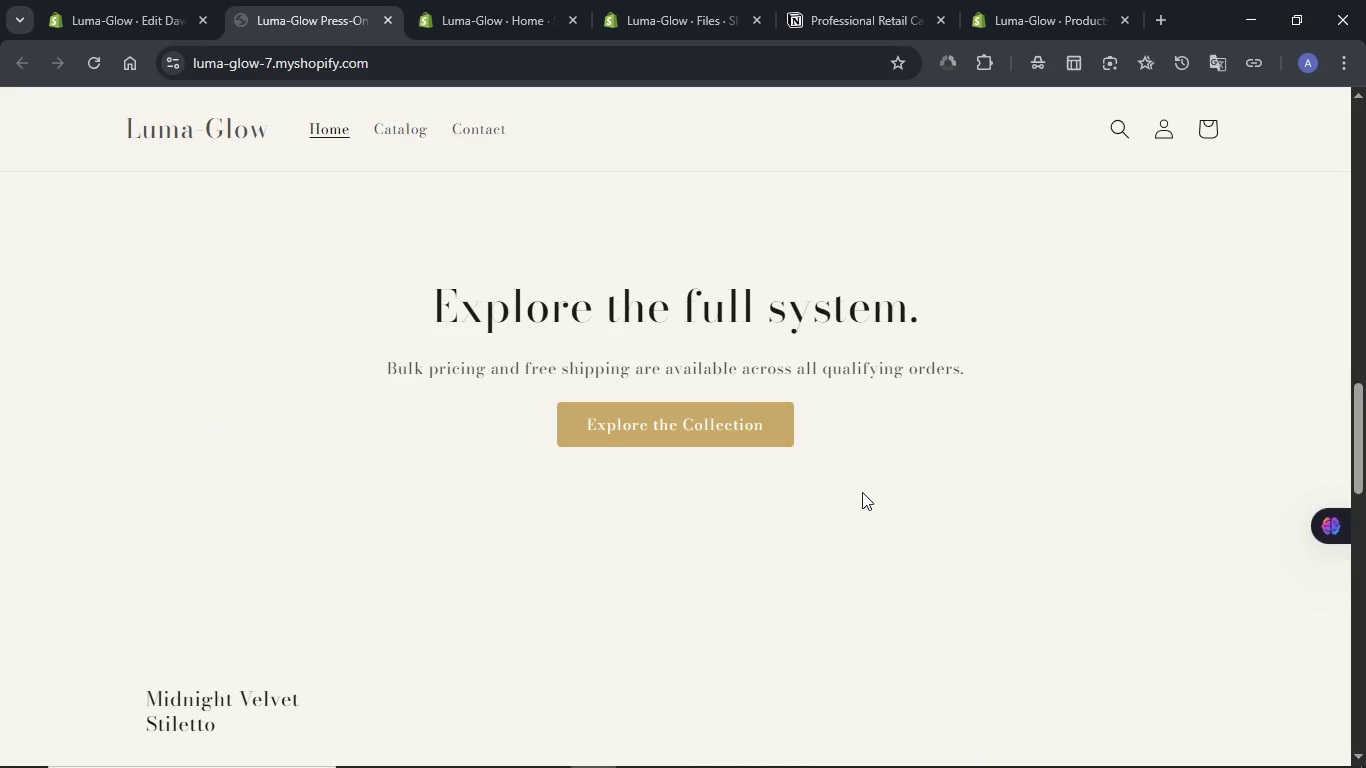 
scroll: coordinate [862, 492], scroll_direction: down, amount: 7.0
 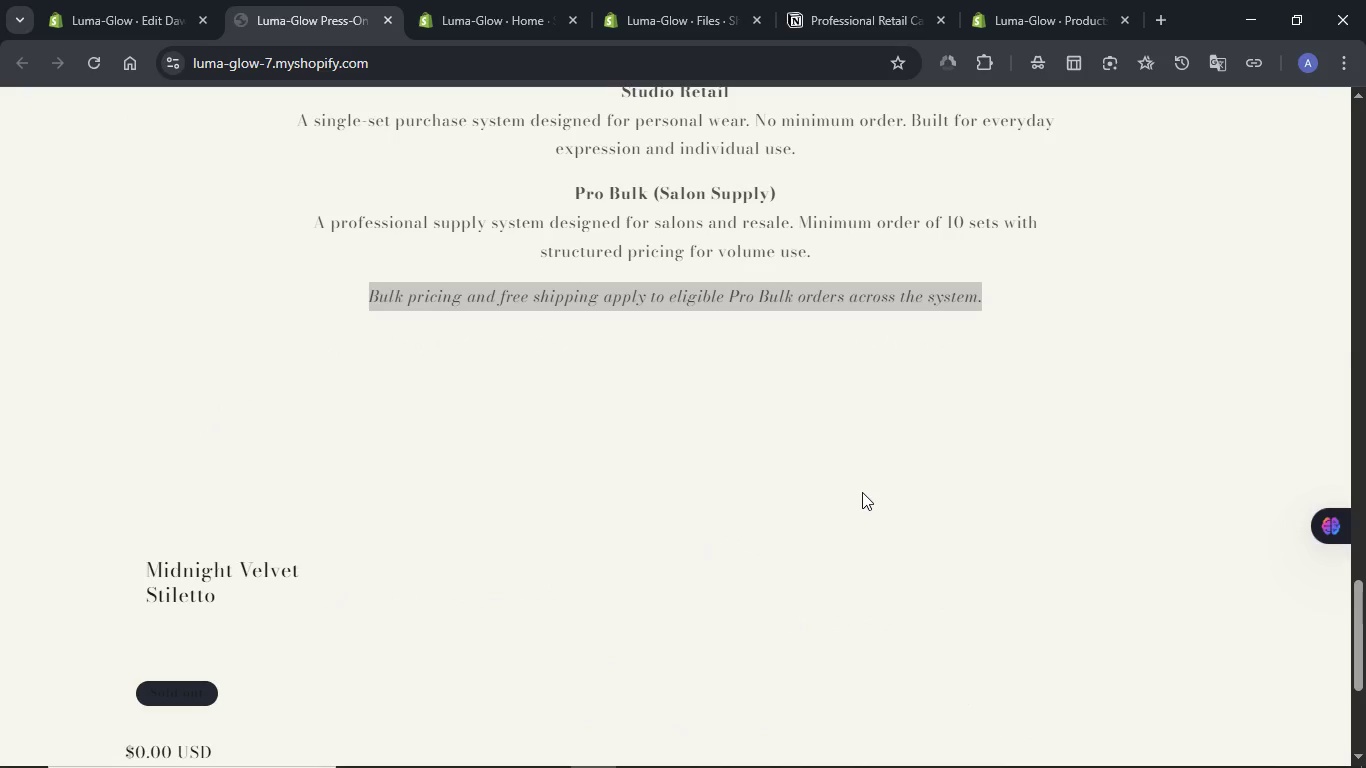 
scroll: coordinate [862, 492], scroll_direction: up, amount: 5.0
 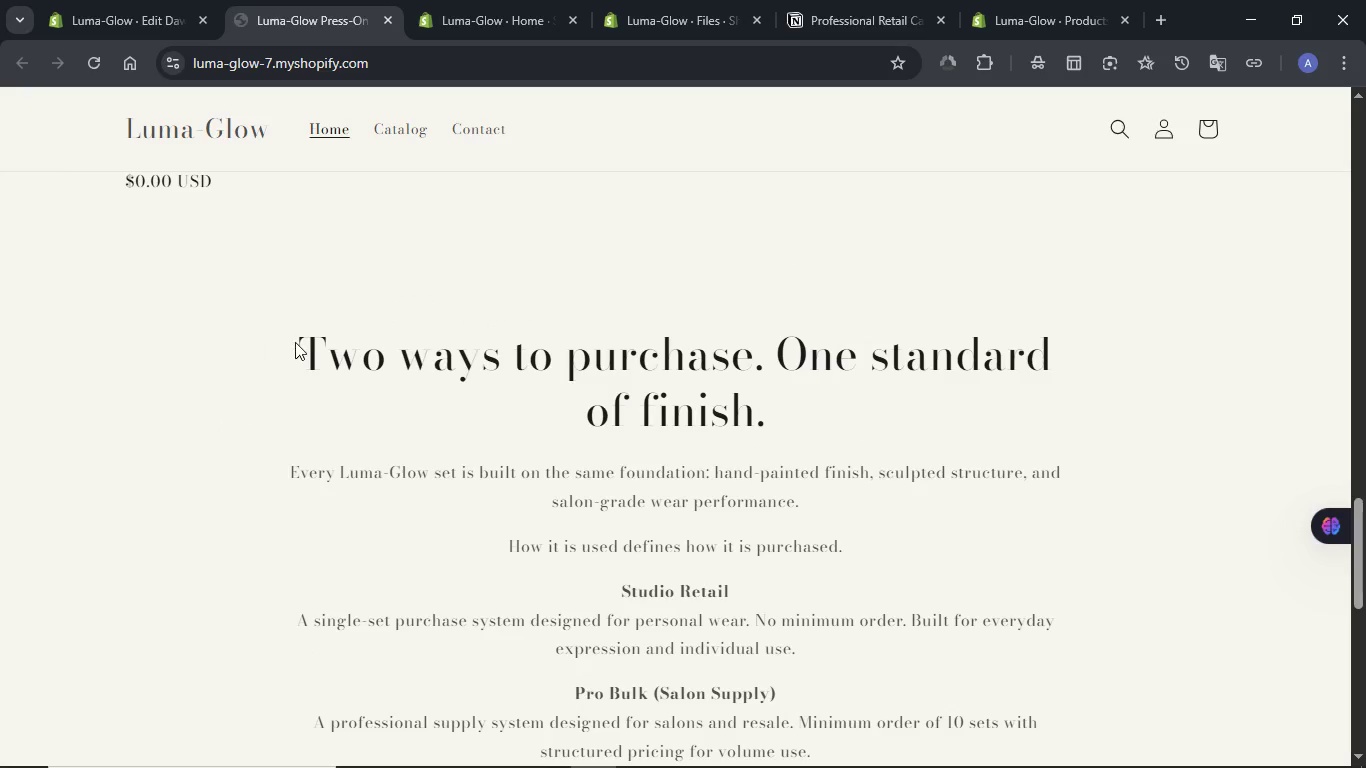 
left_click_drag(start_coordinate=[295, 342], to_coordinate=[1041, 464])
 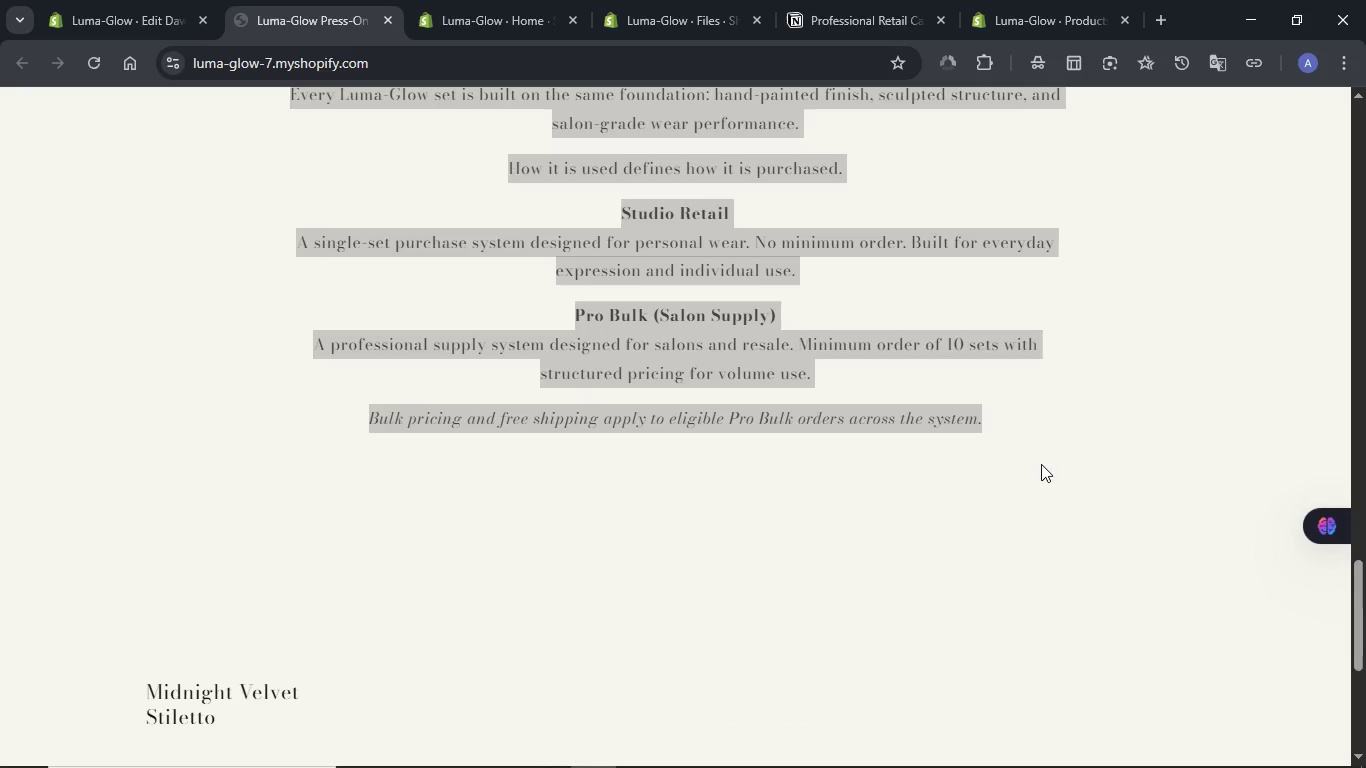 
key(Control+C)
 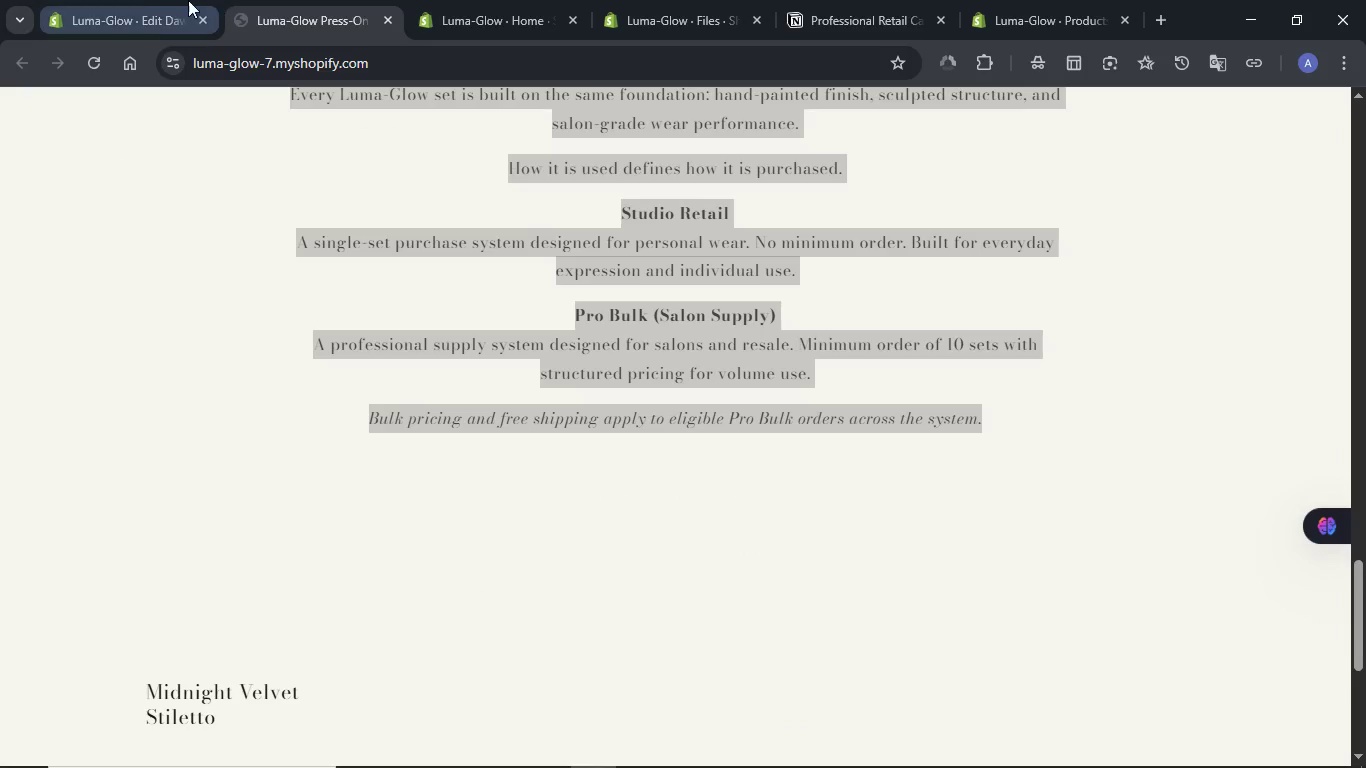 
left_click([157, 0])
 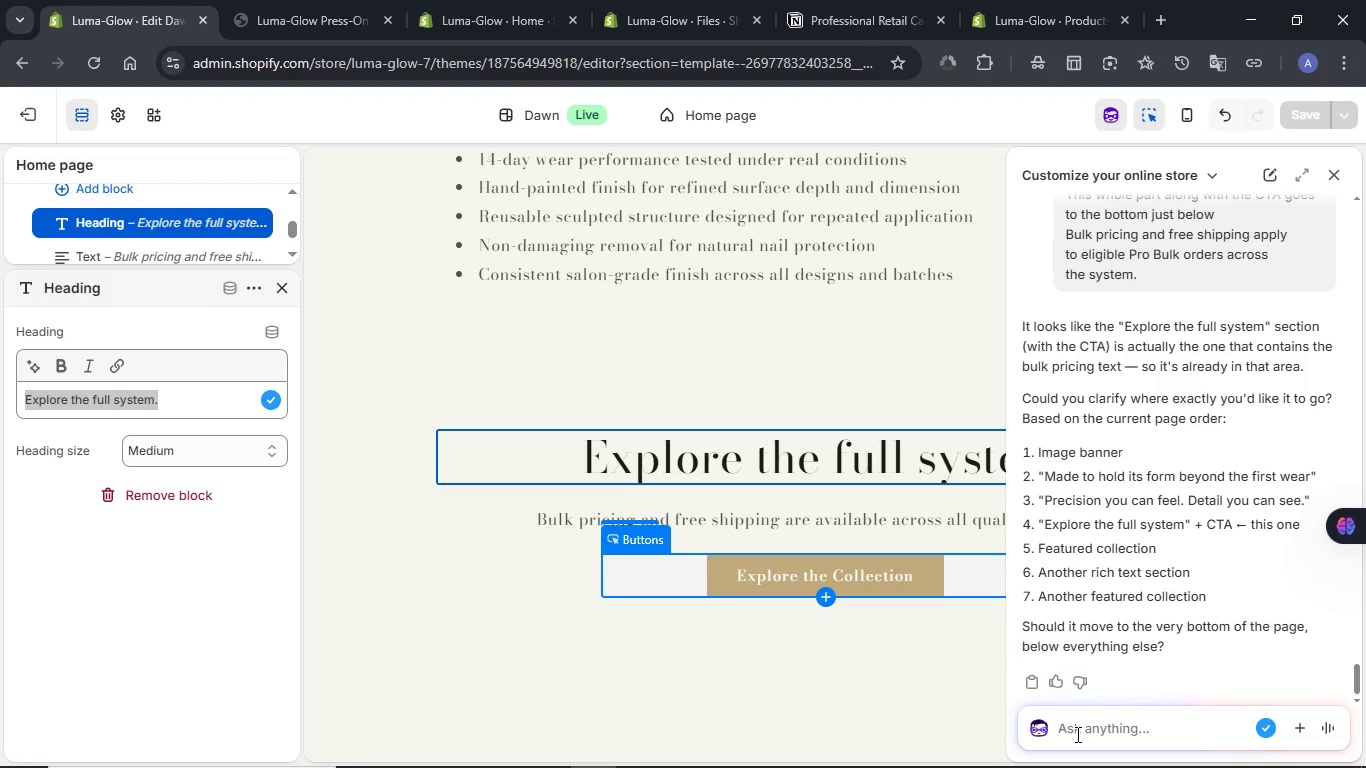 
type(I want)
 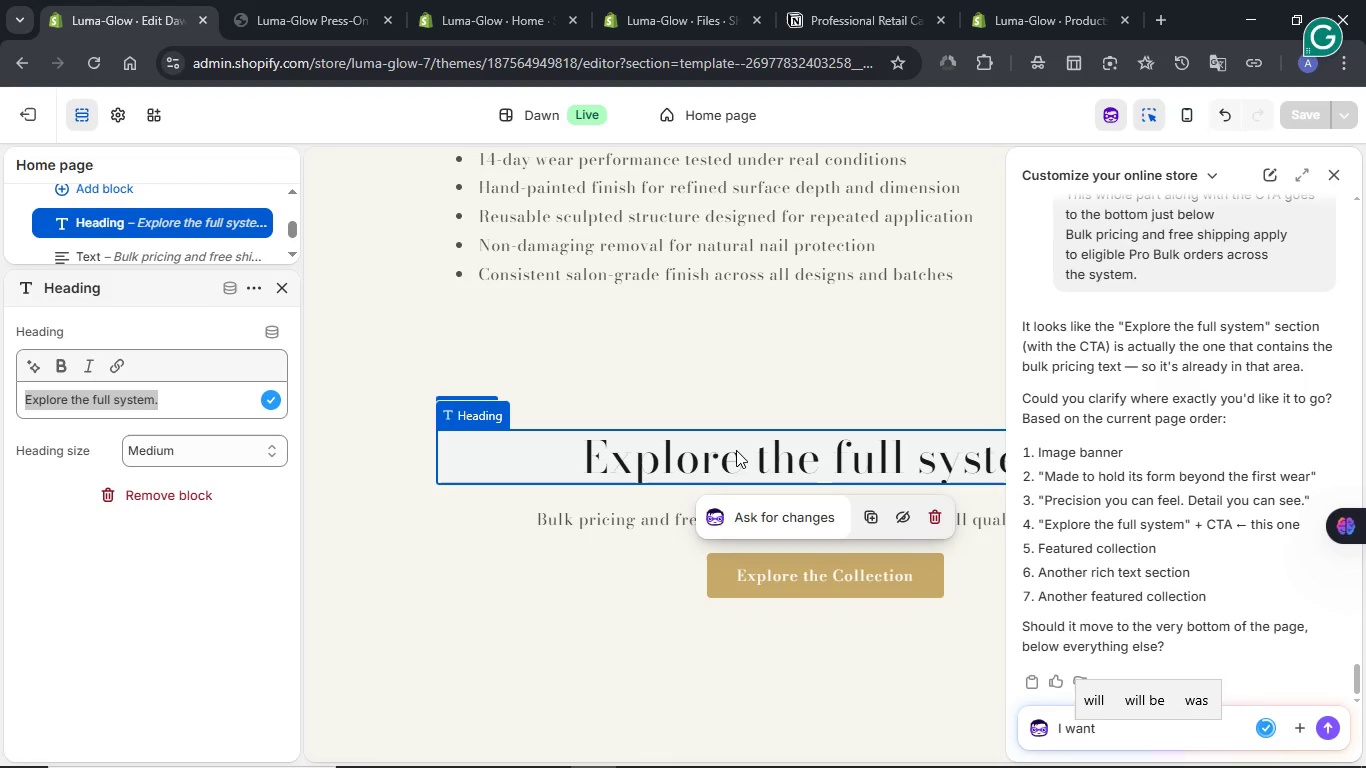 
left_click([600, 460])
 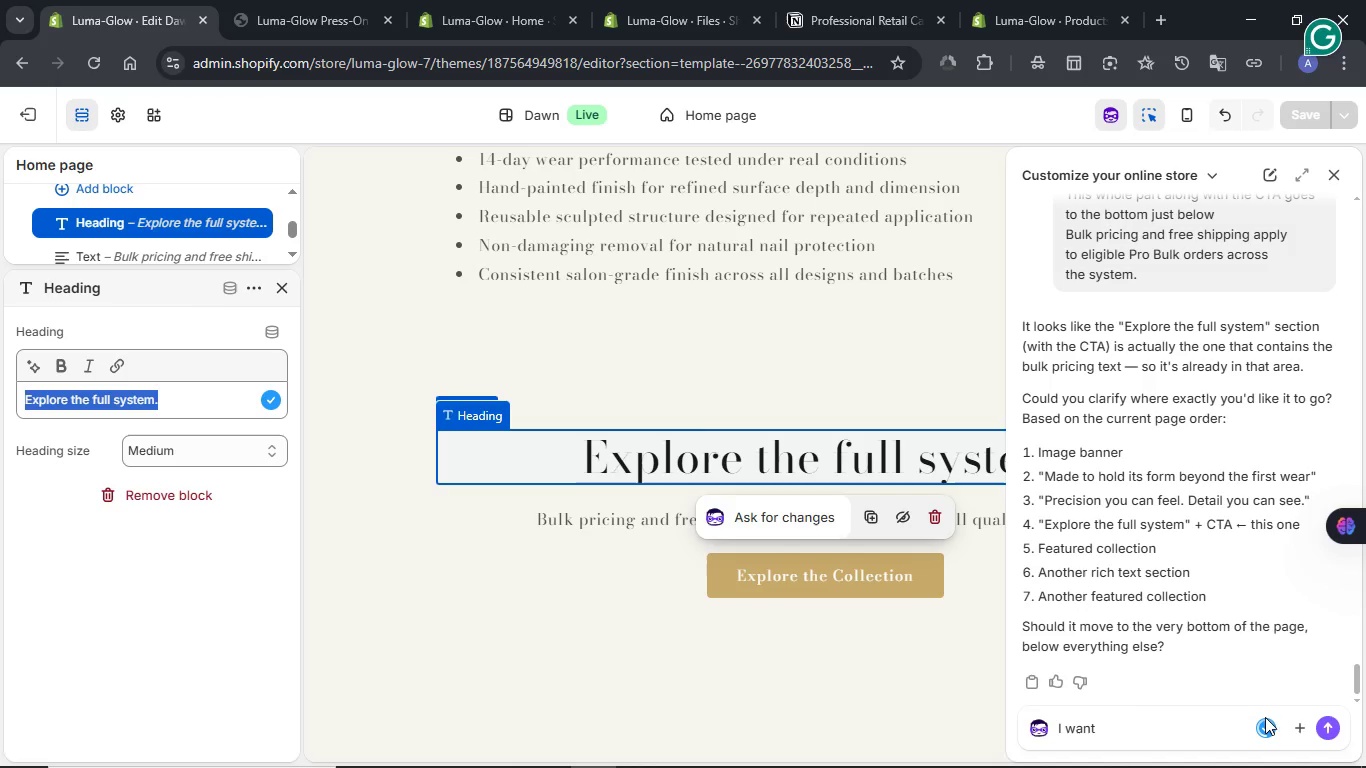 
left_click([1129, 725])
 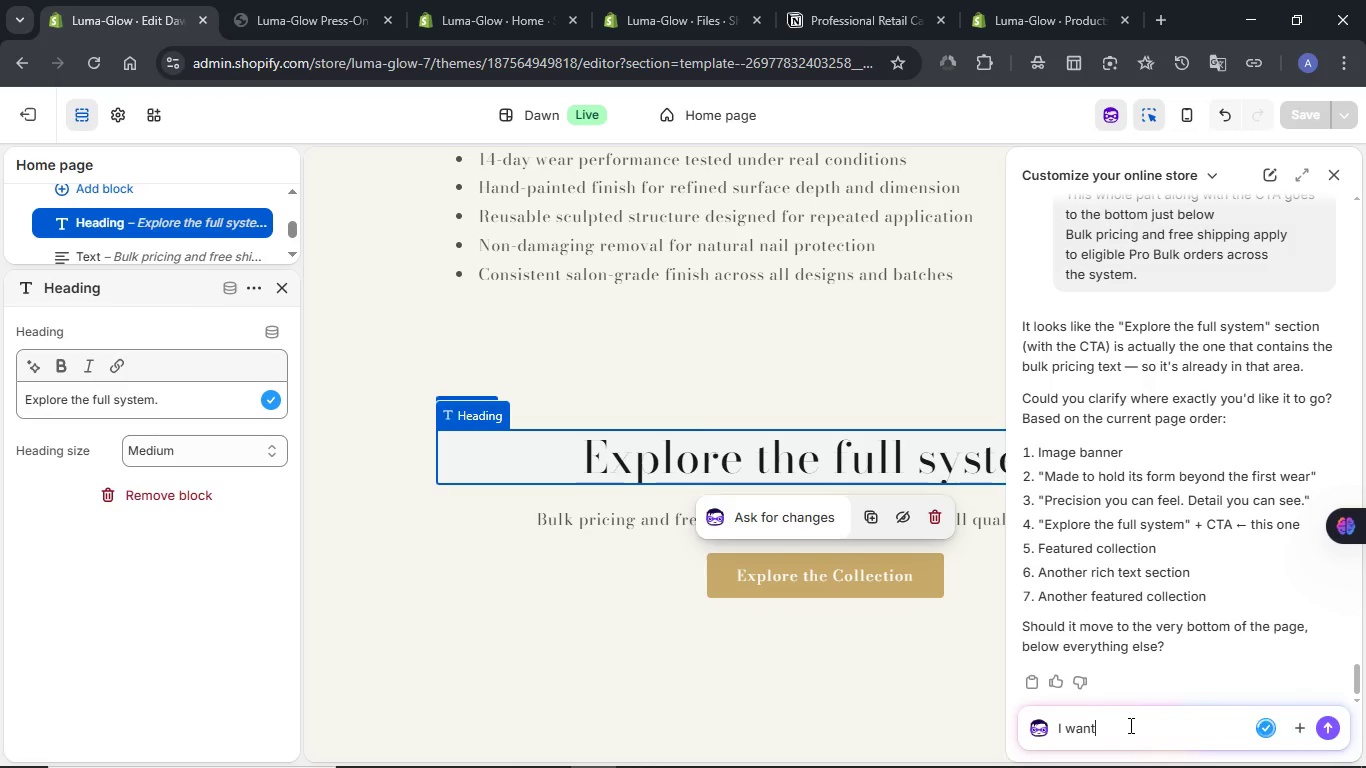 
type( the selected part along with its CTA to move to)
 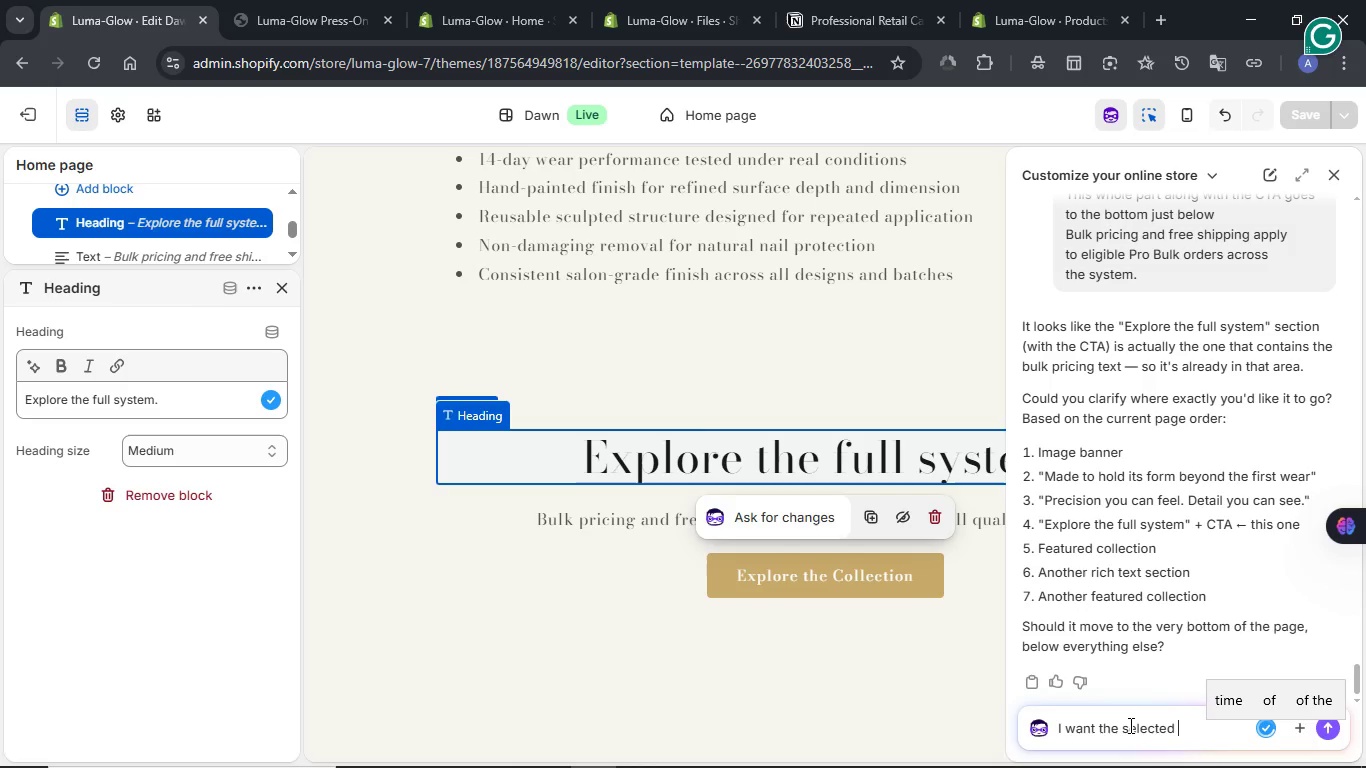 
wait(12.58)
 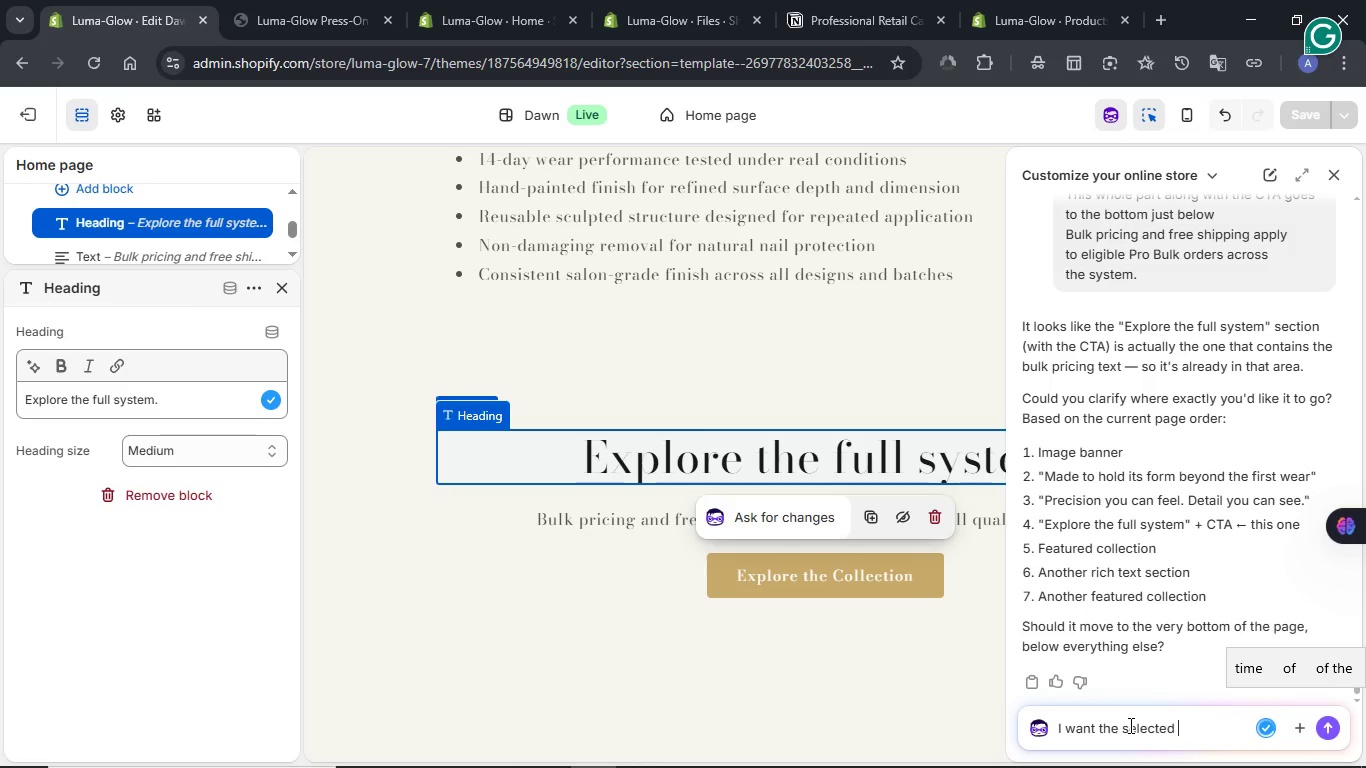 
type( below this section)
 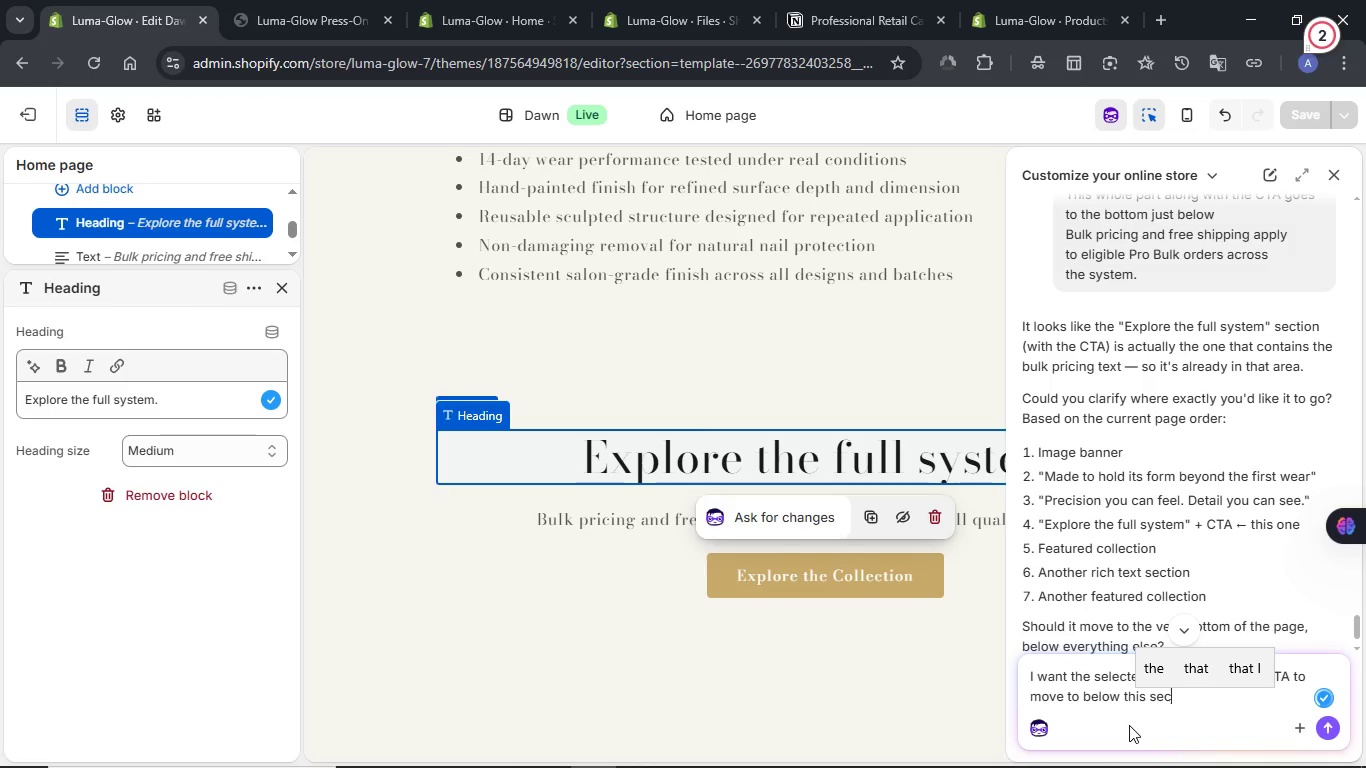 
wait(5.25)
 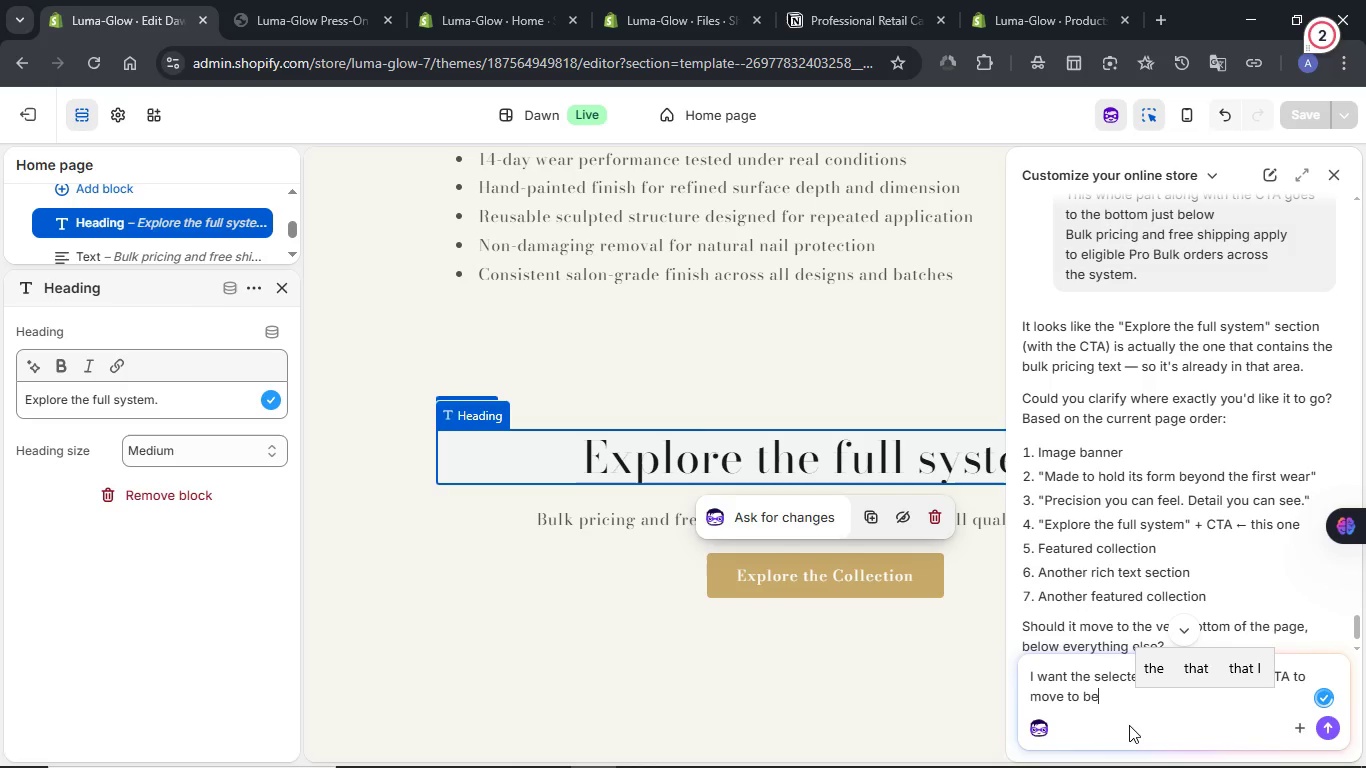 
key(Shift+ShiftRight)
 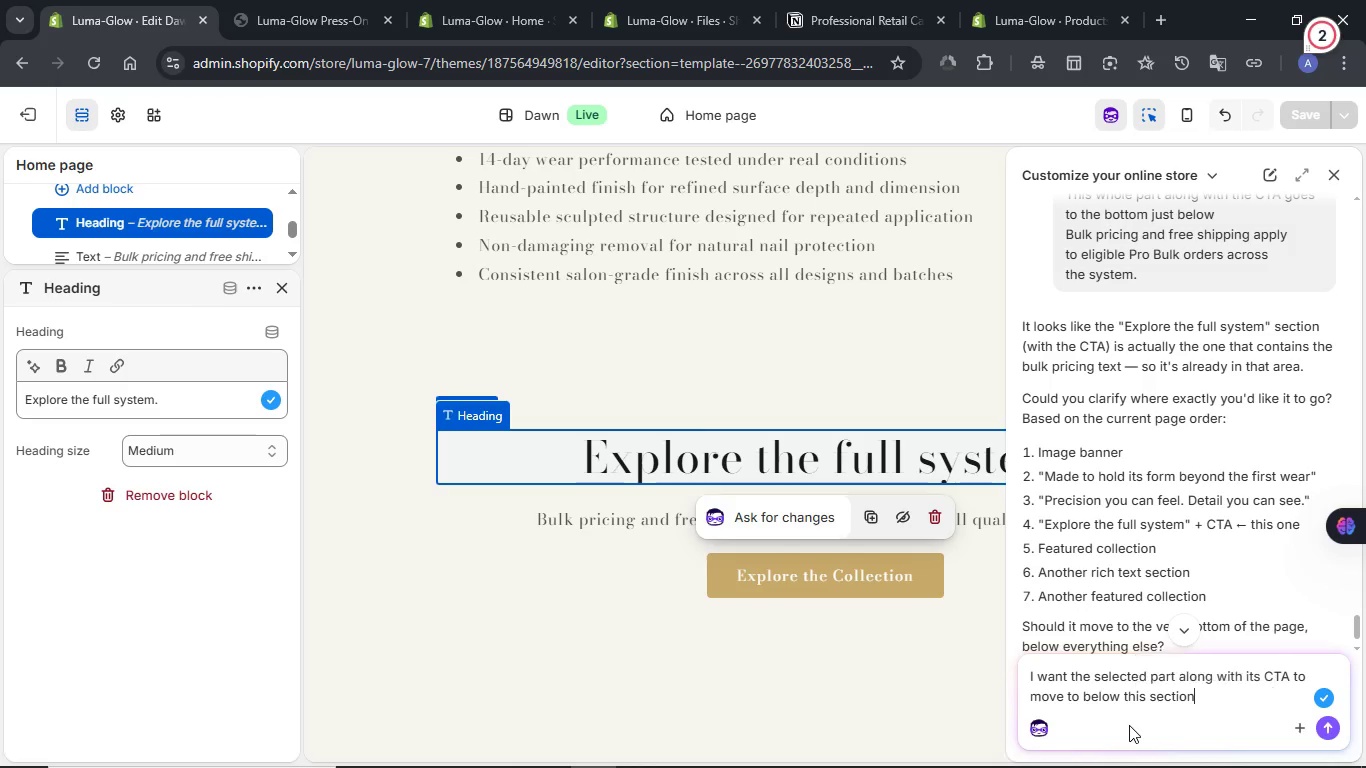 
key(Shift+Enter)
 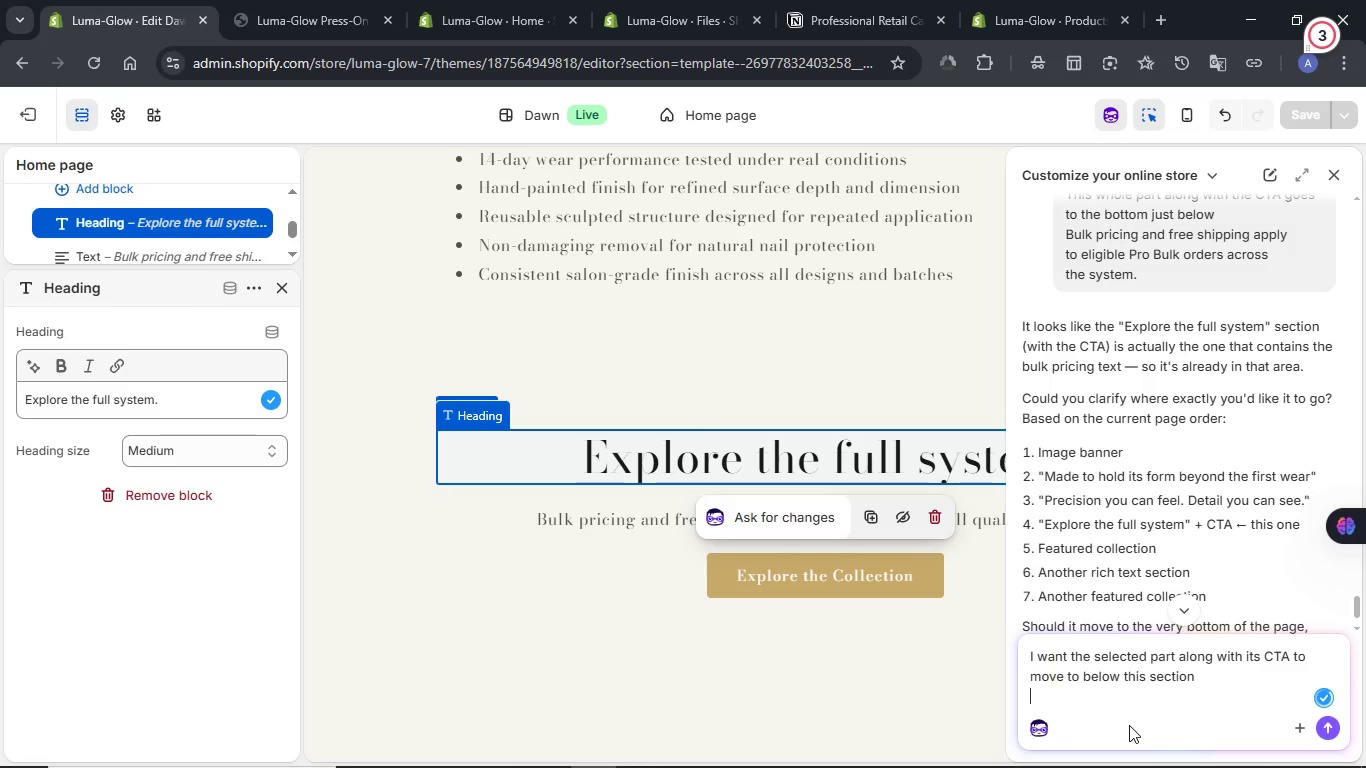 
key(Control+V)
 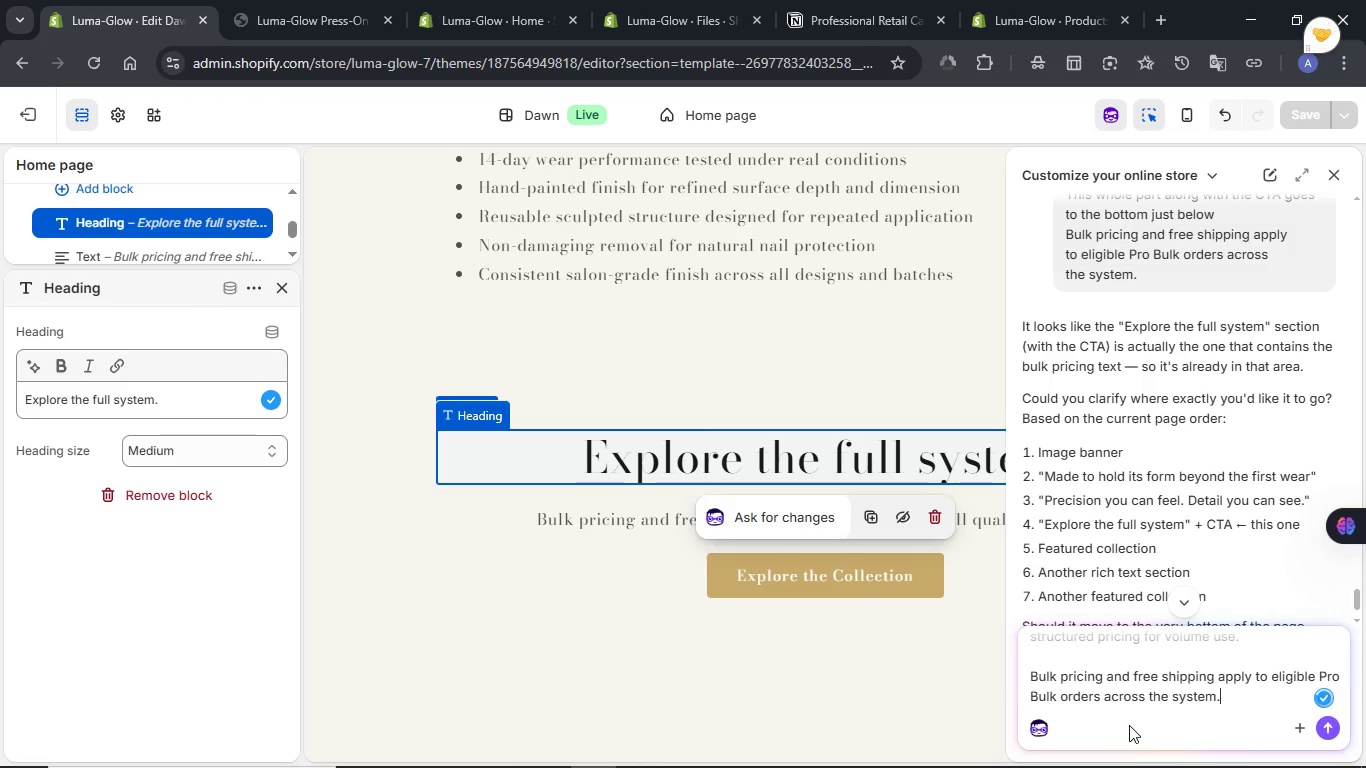 
key(NumpadEnter)
 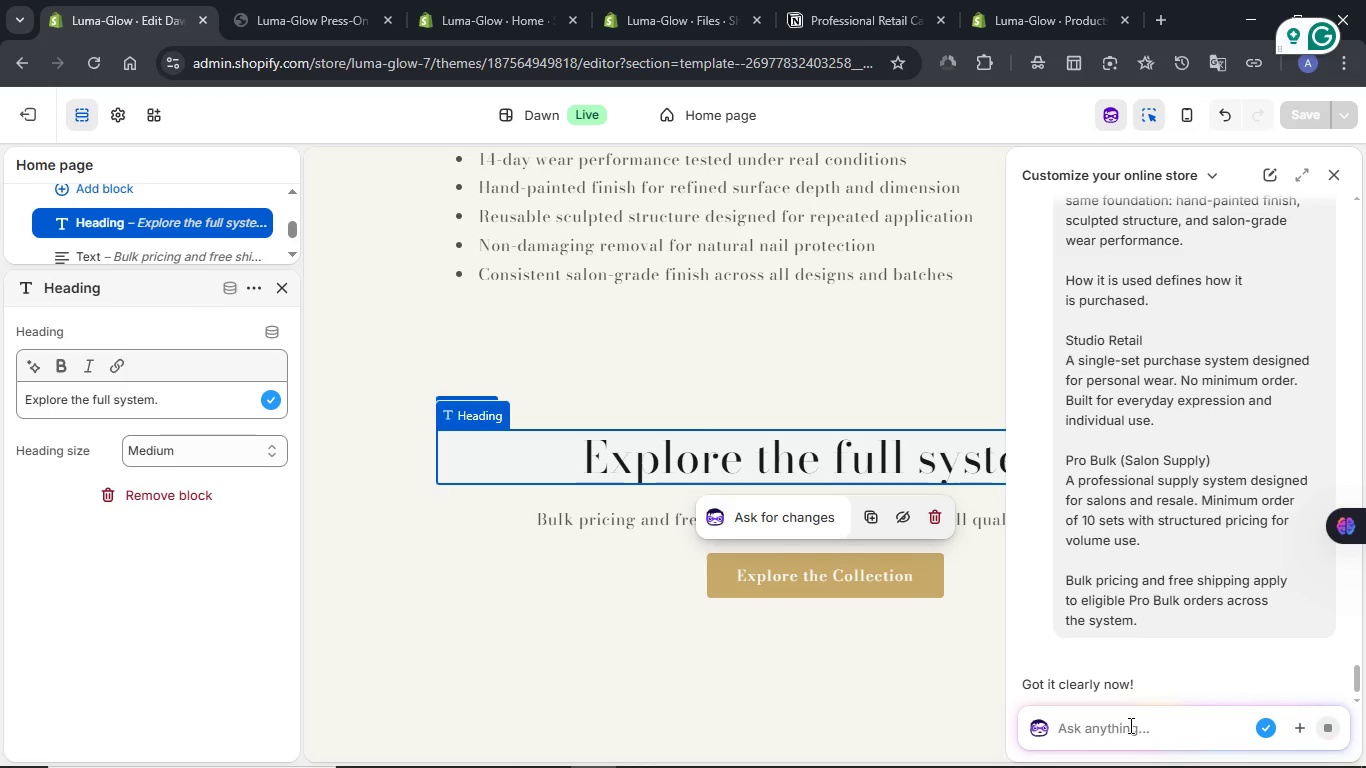 
wait(7.95)
 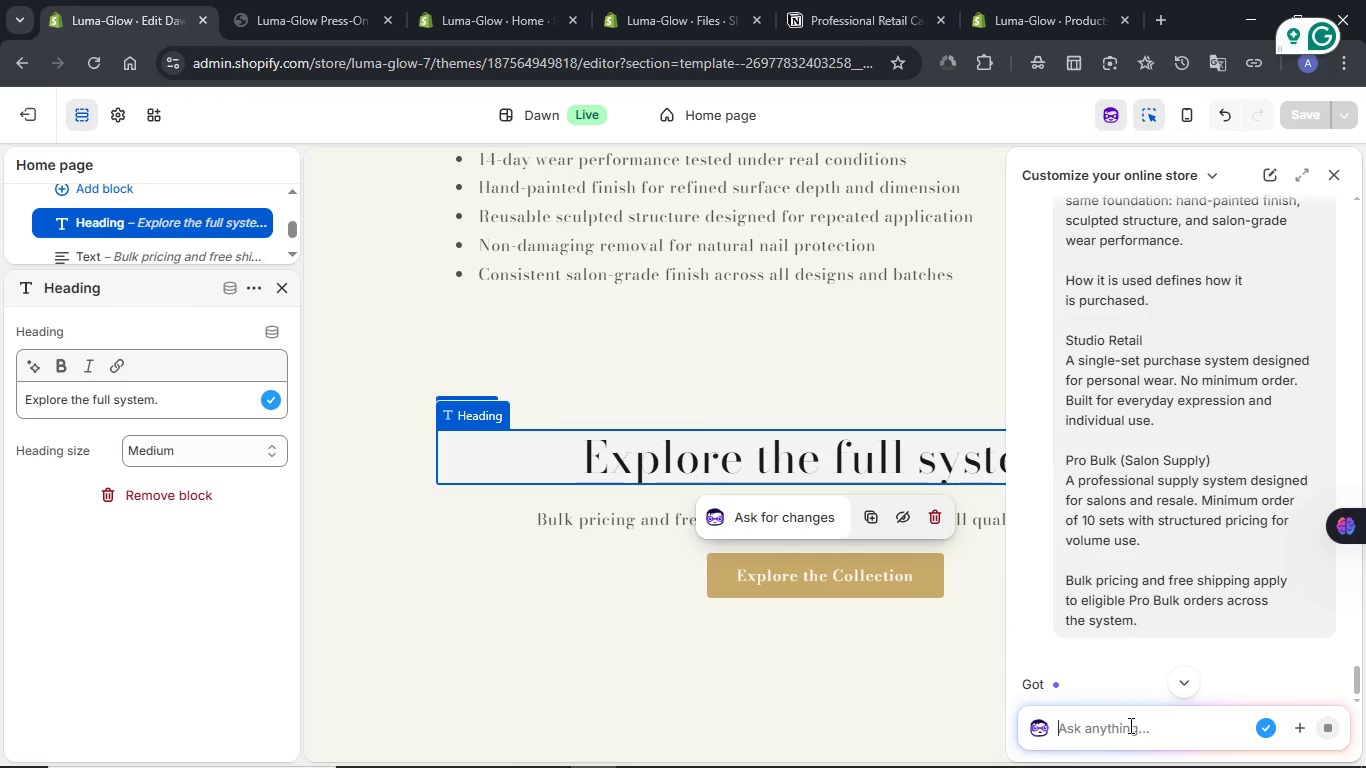 
scroll: coordinate [1139, 431], scroll_direction: down, amount: 8.0
 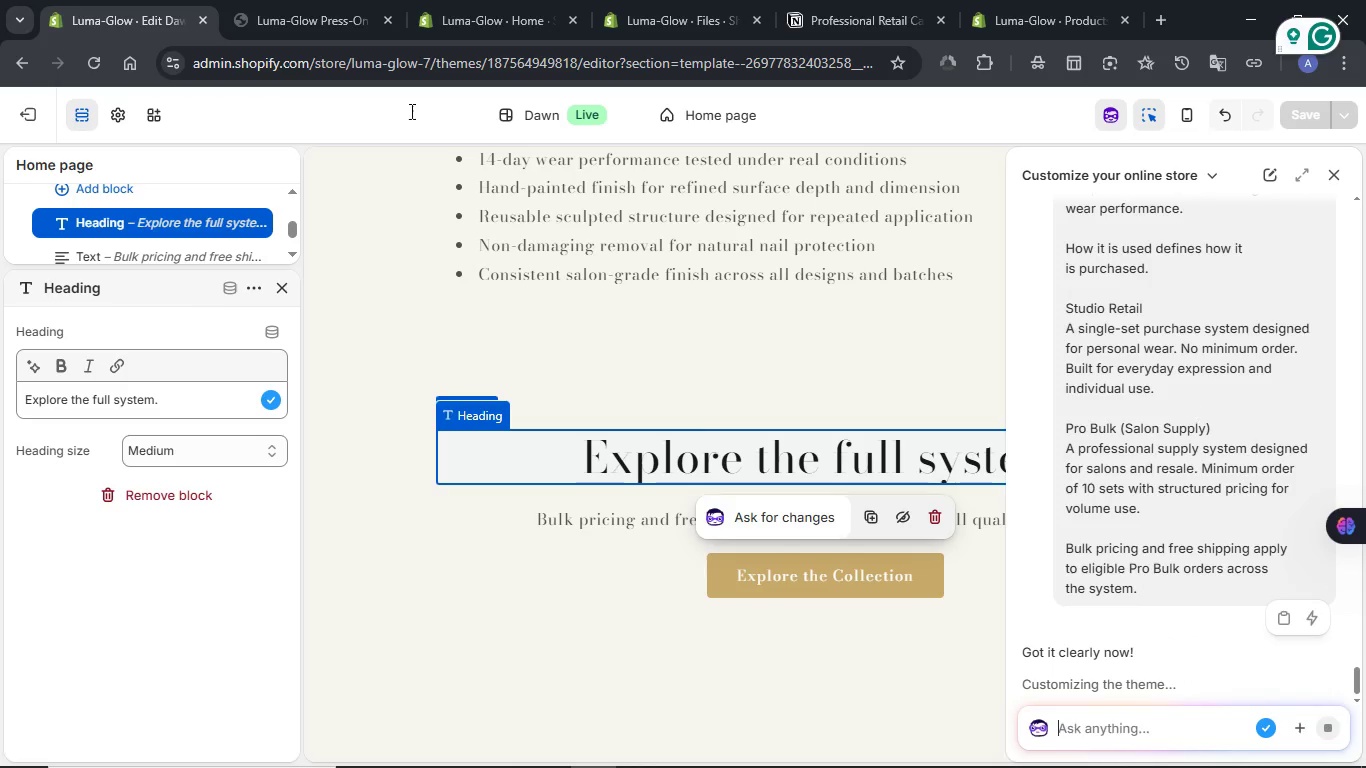 
left_click([293, 4])
 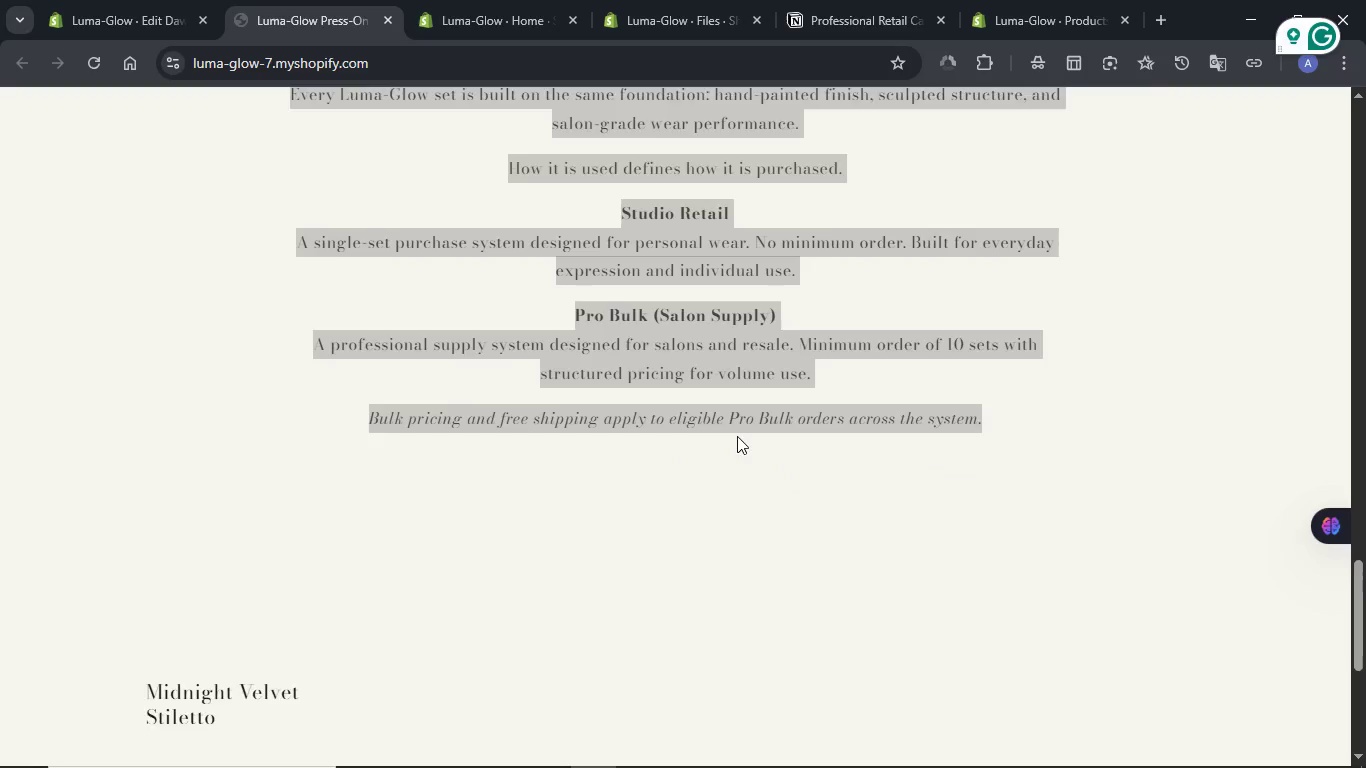 
left_click([737, 426])
 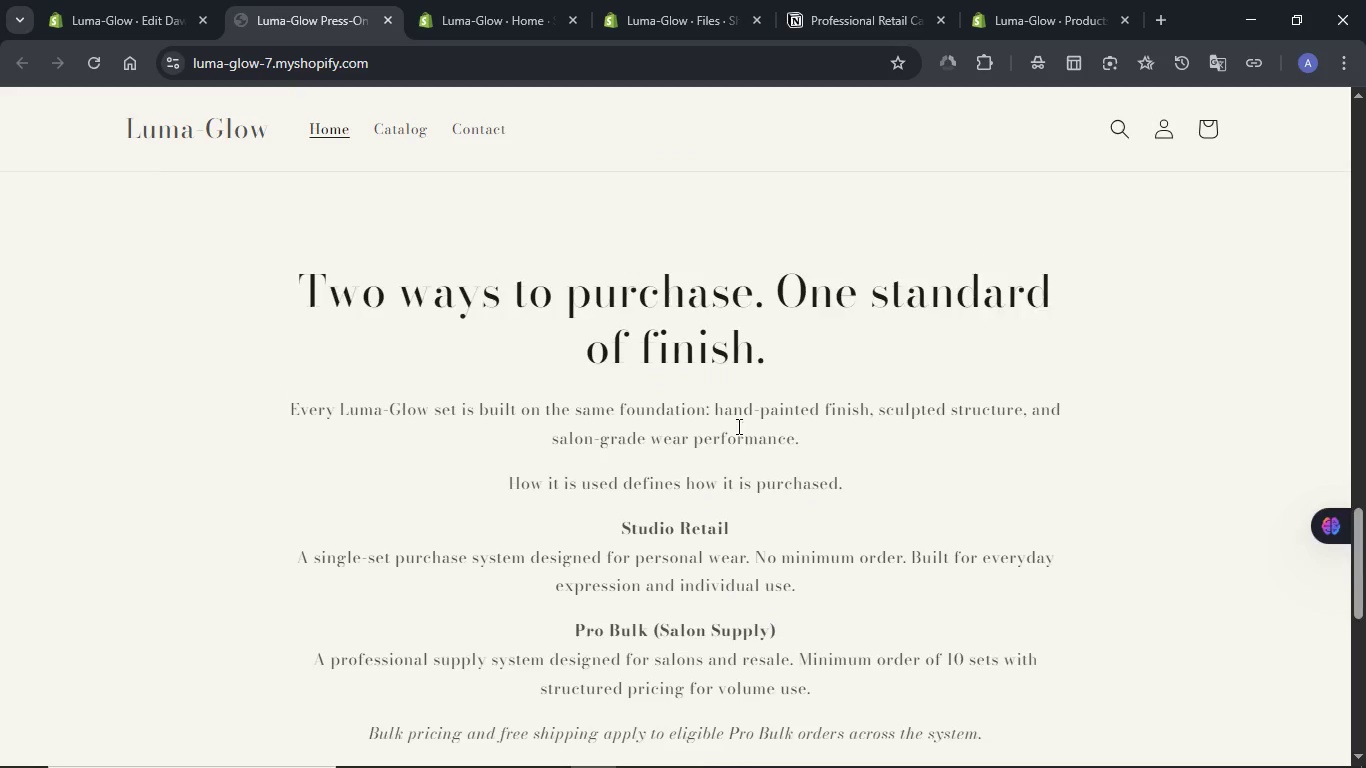 
scroll: coordinate [733, 426], scroll_direction: up, amount: 26.0
 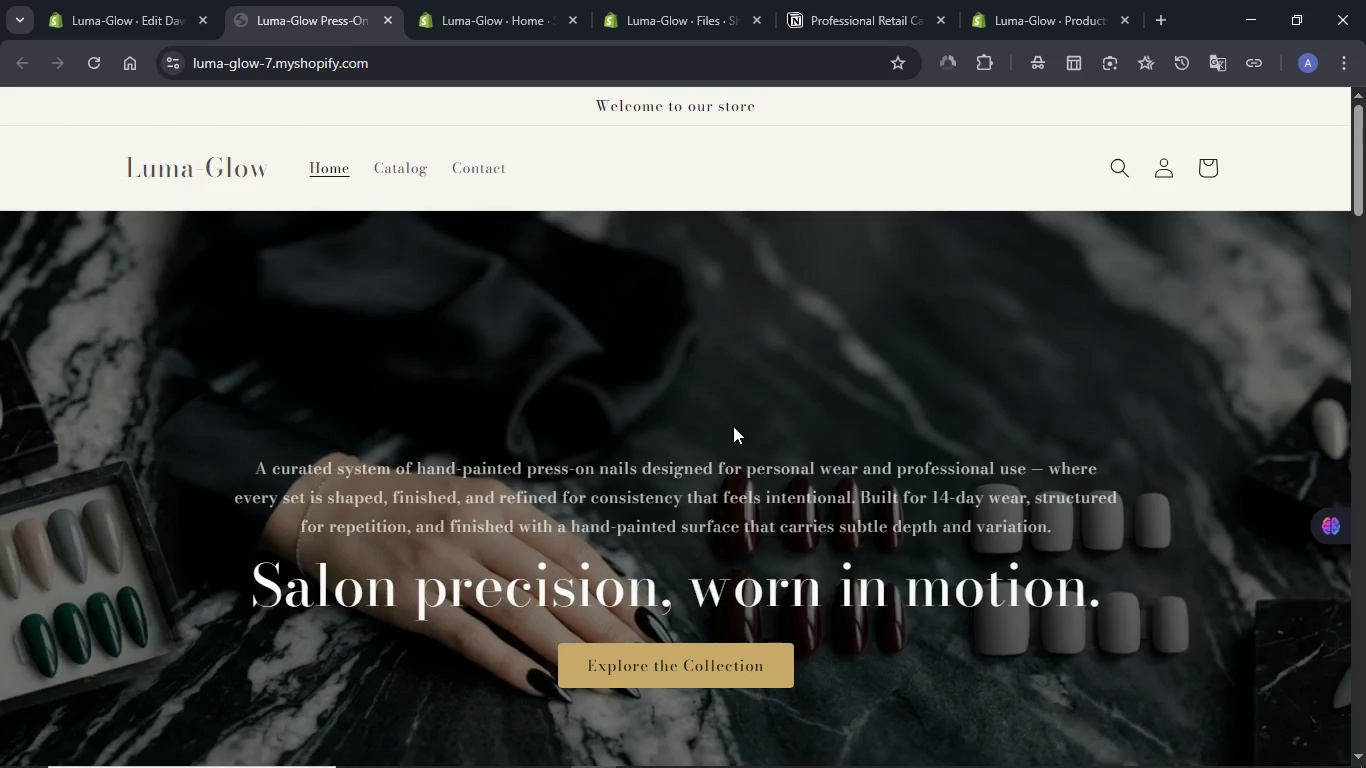 
scroll: coordinate [733, 426], scroll_direction: down, amount: 5.0
 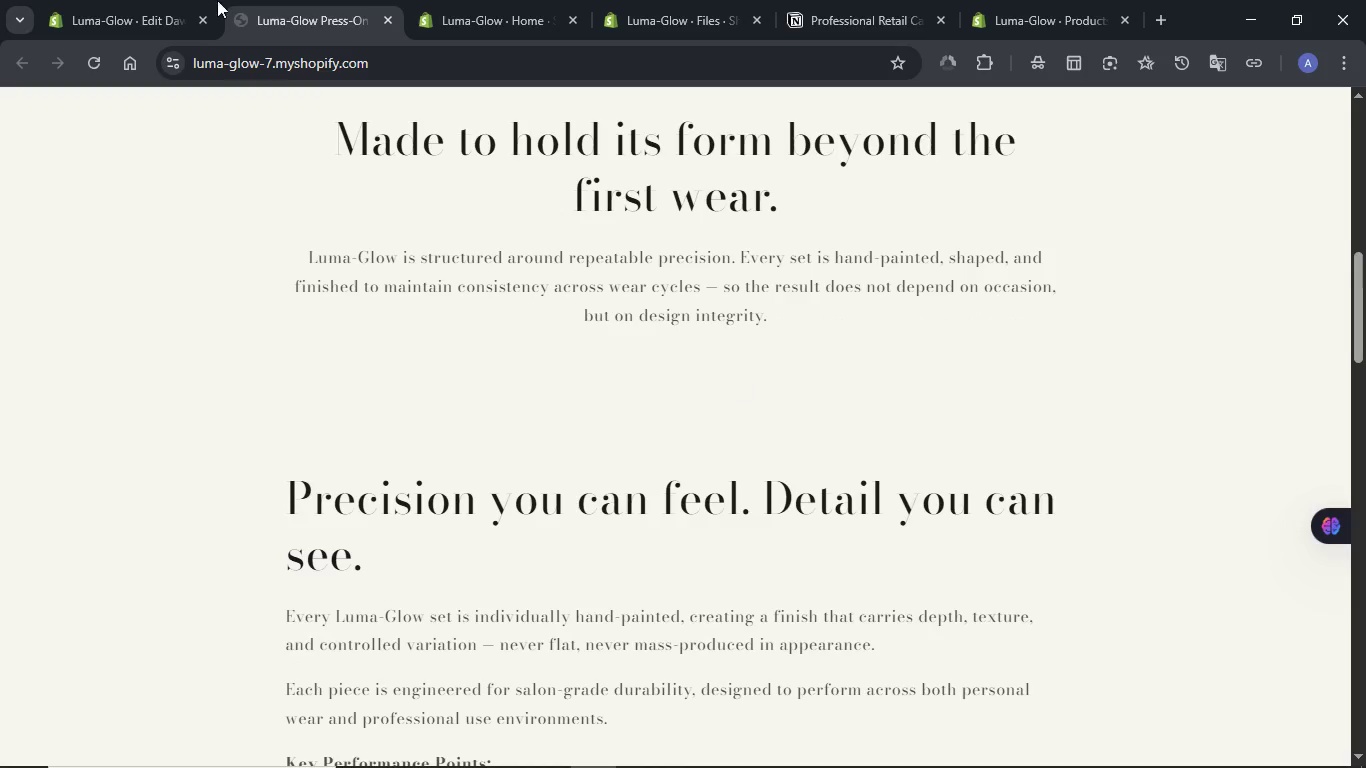 
left_click([58, 0])
 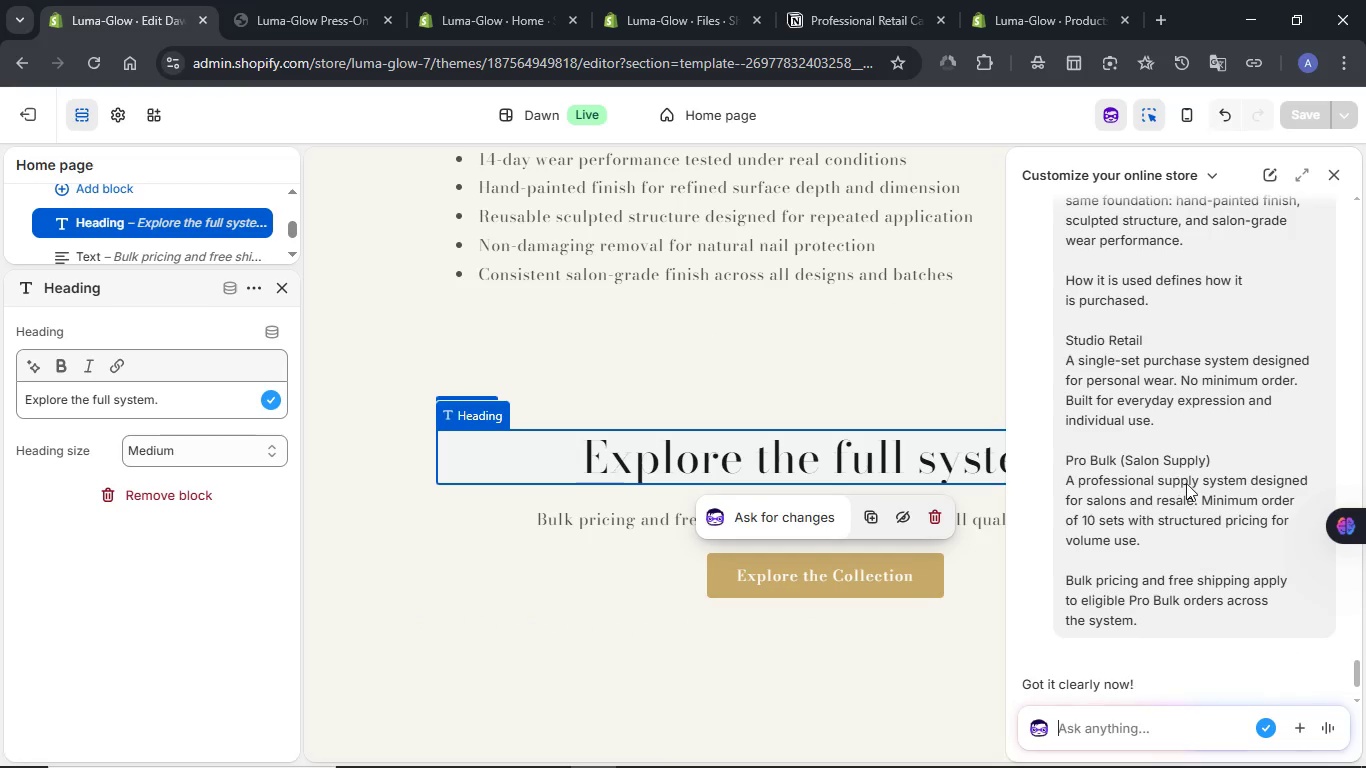 
scroll: coordinate [1186, 483], scroll_direction: down, amount: 3.0
 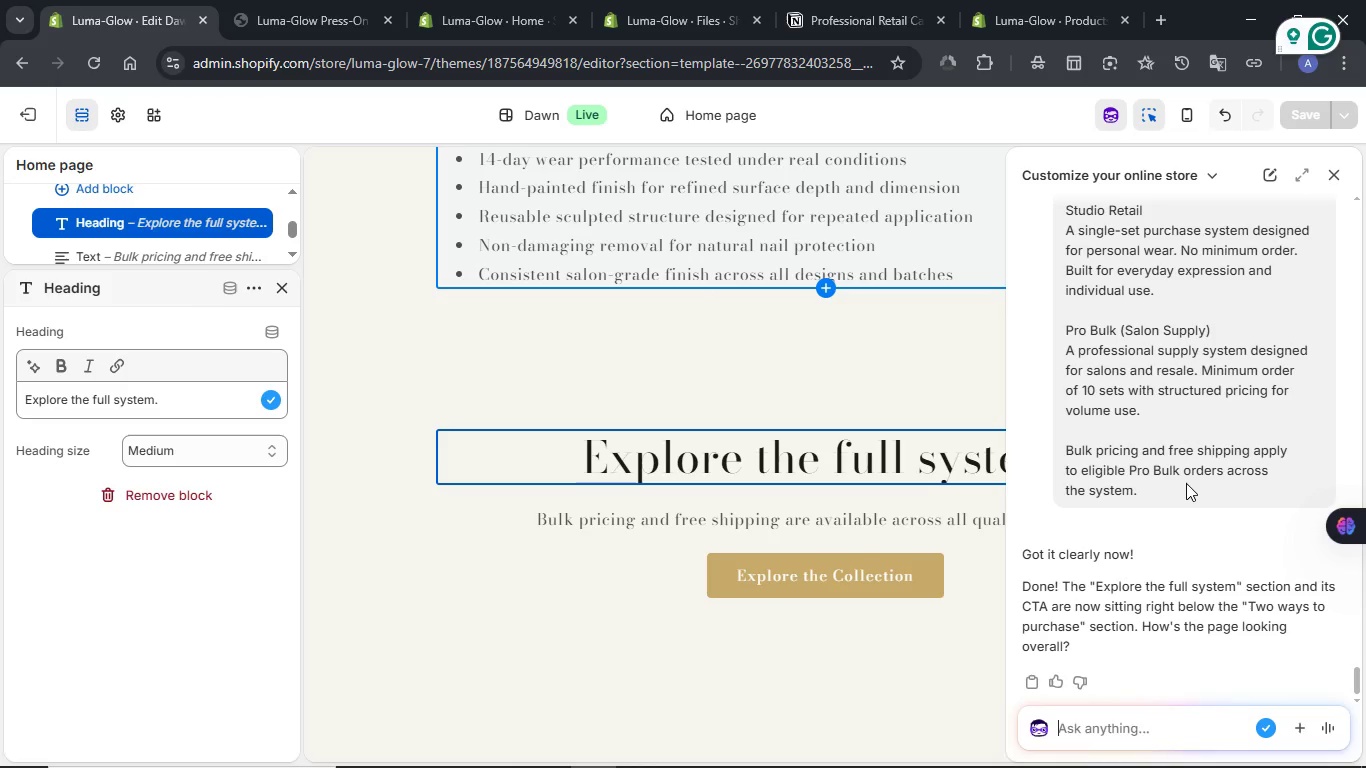 
left_click([1186, 592])
 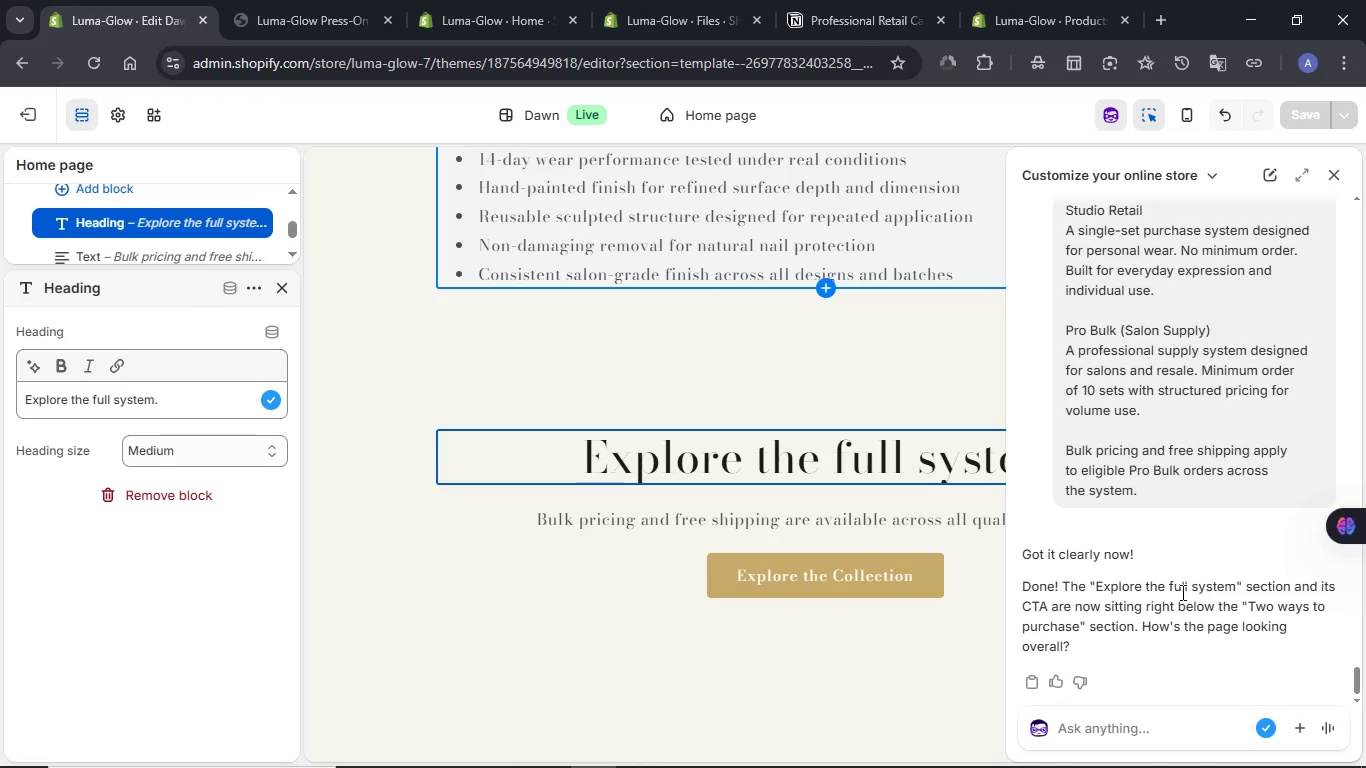 
scroll: coordinate [1175, 586], scroll_direction: up, amount: 7.0
 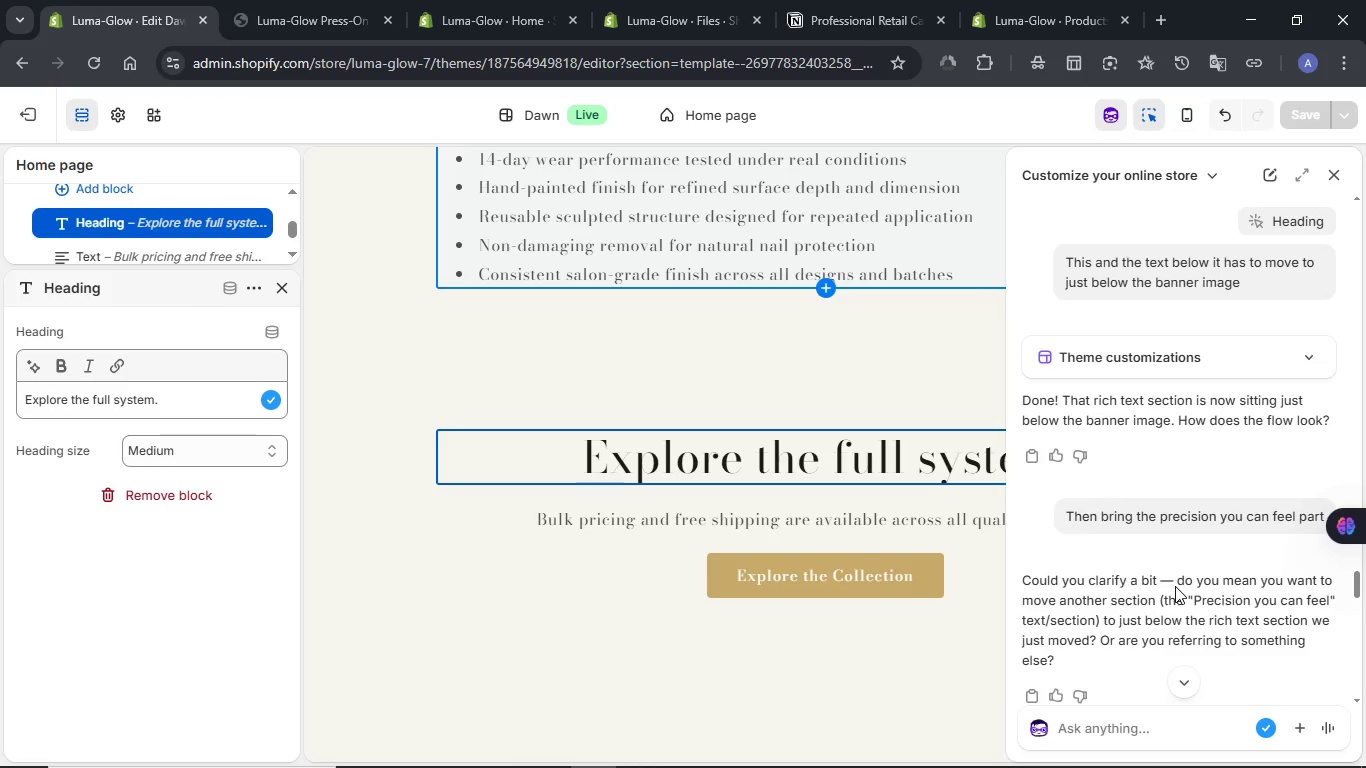 
scroll: coordinate [719, 401], scroll_direction: down, amount: 13.0
 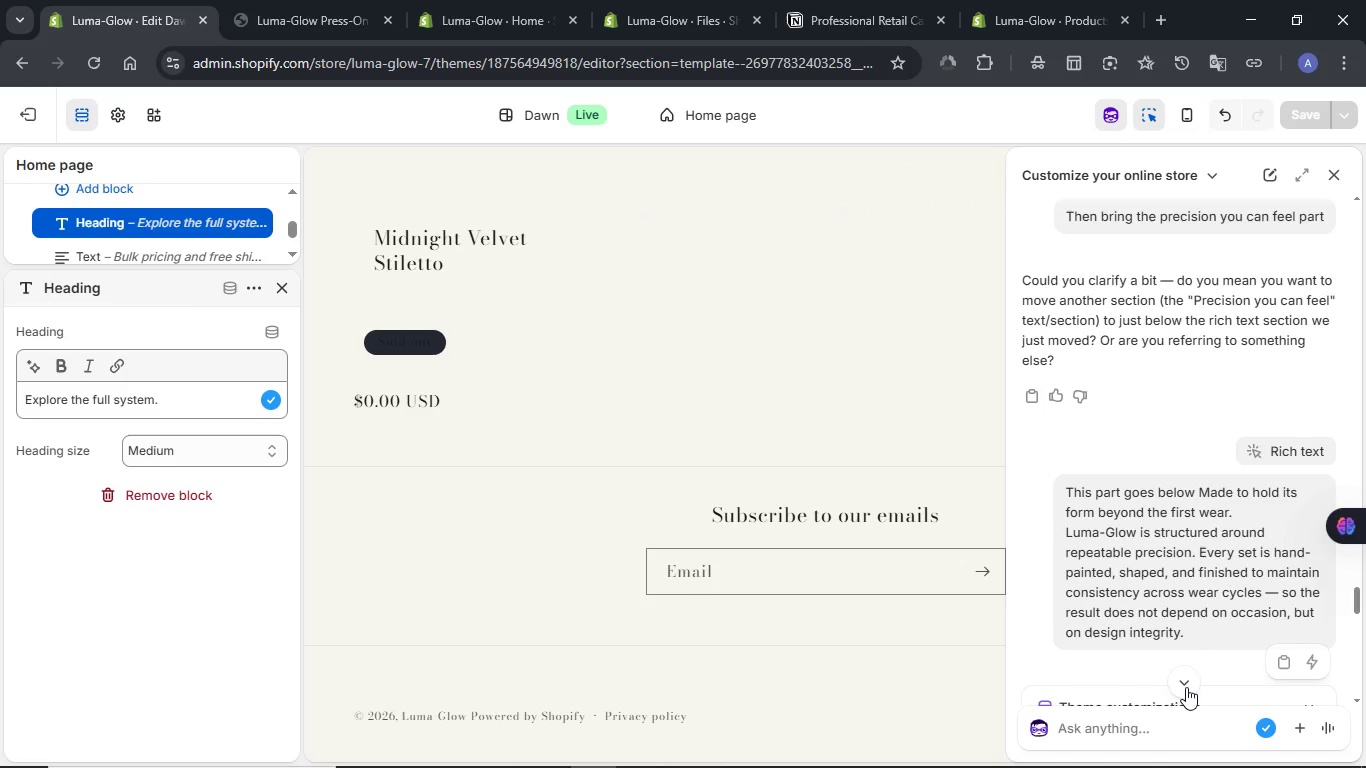 
left_click([1185, 682])
 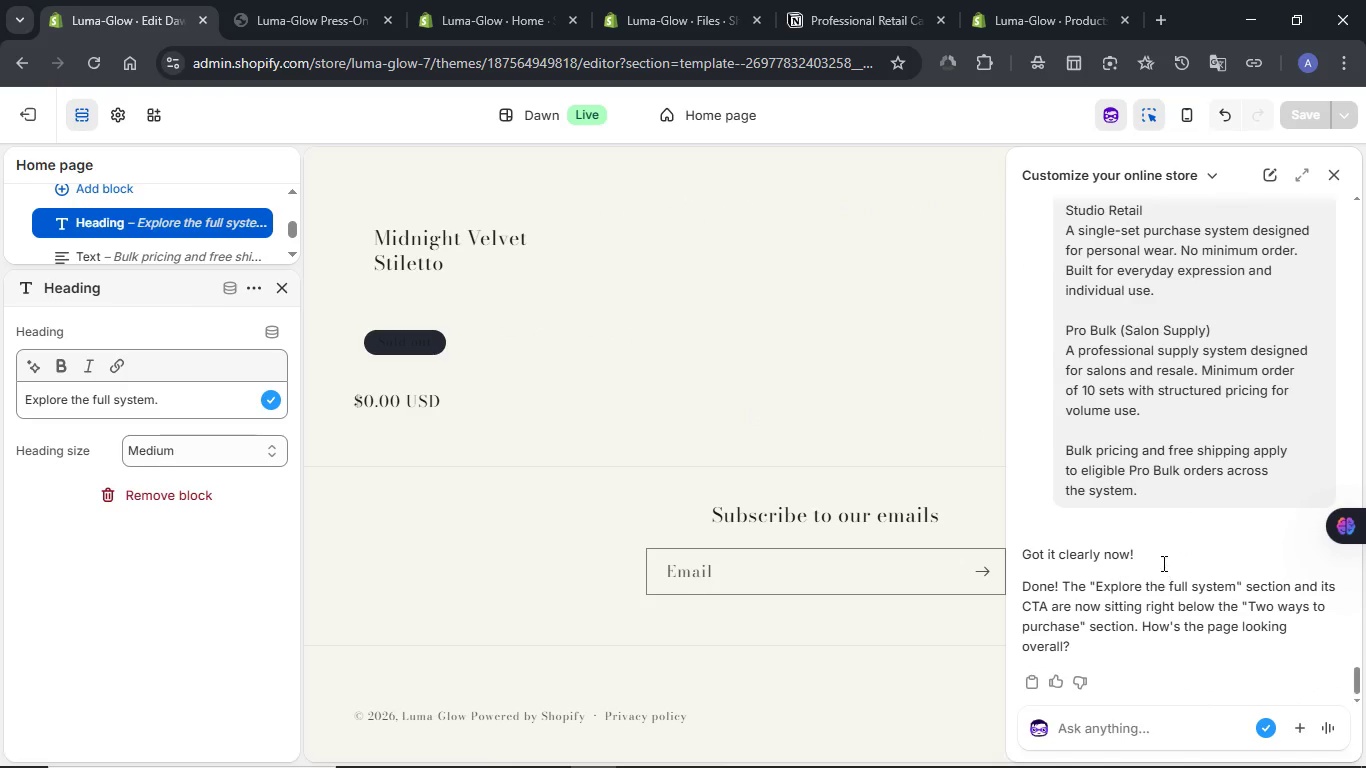 
scroll: coordinate [1162, 563], scroll_direction: down, amount: 2.0
 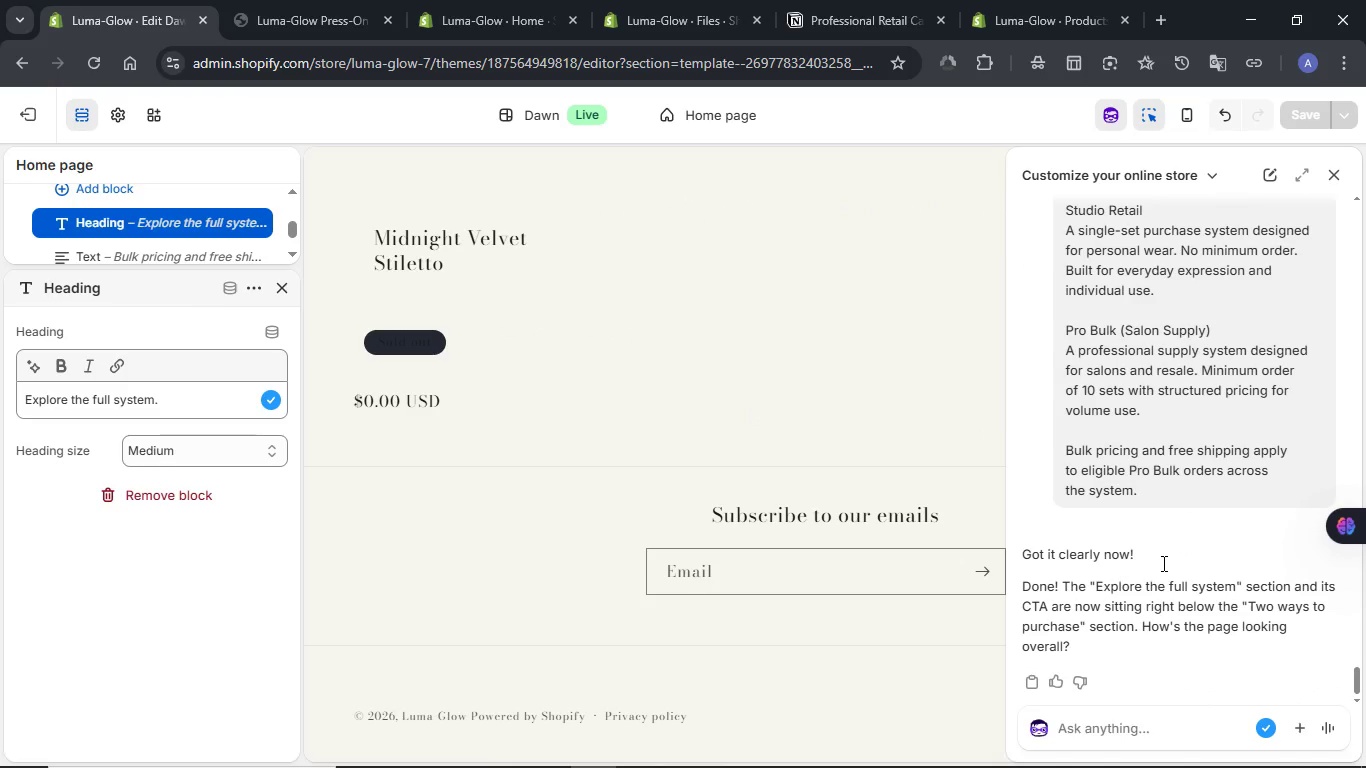 
left_click([1102, 727])
 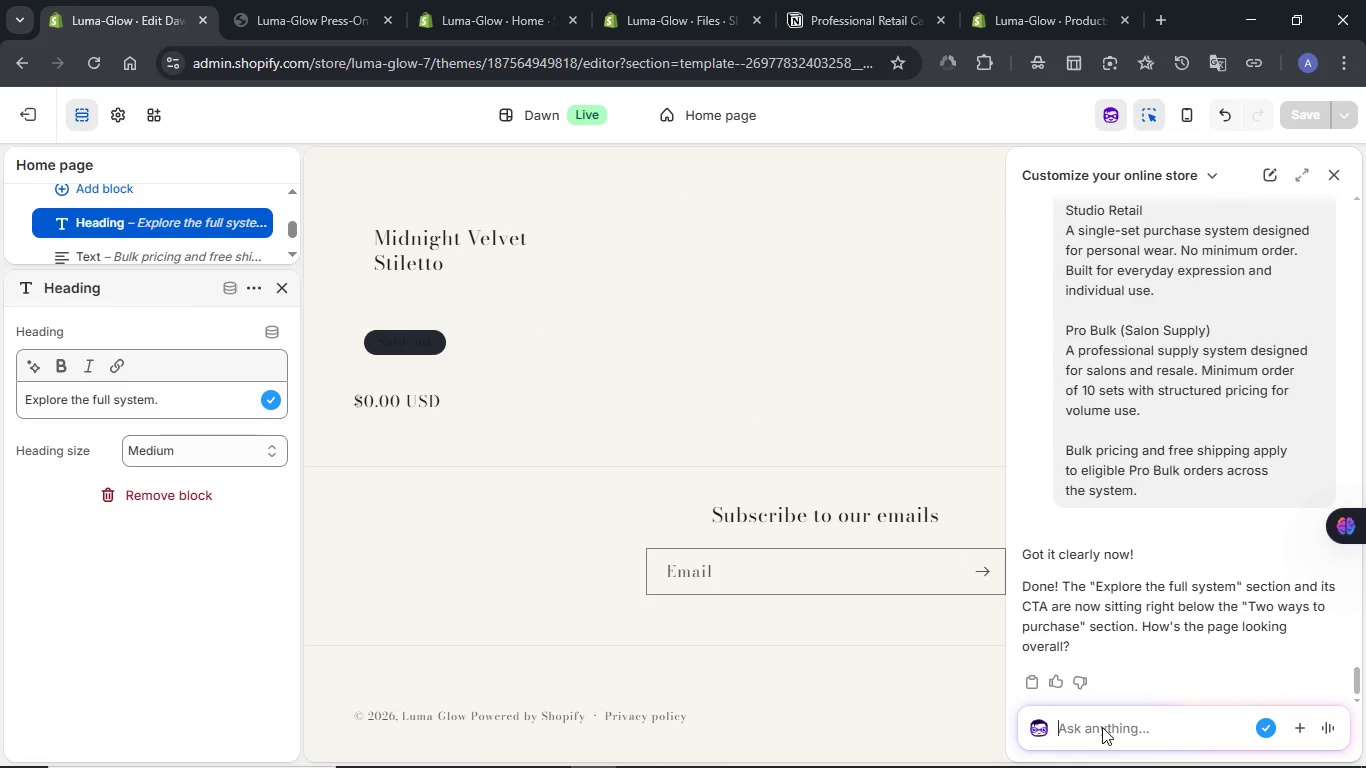 
type(Are you sure?)
 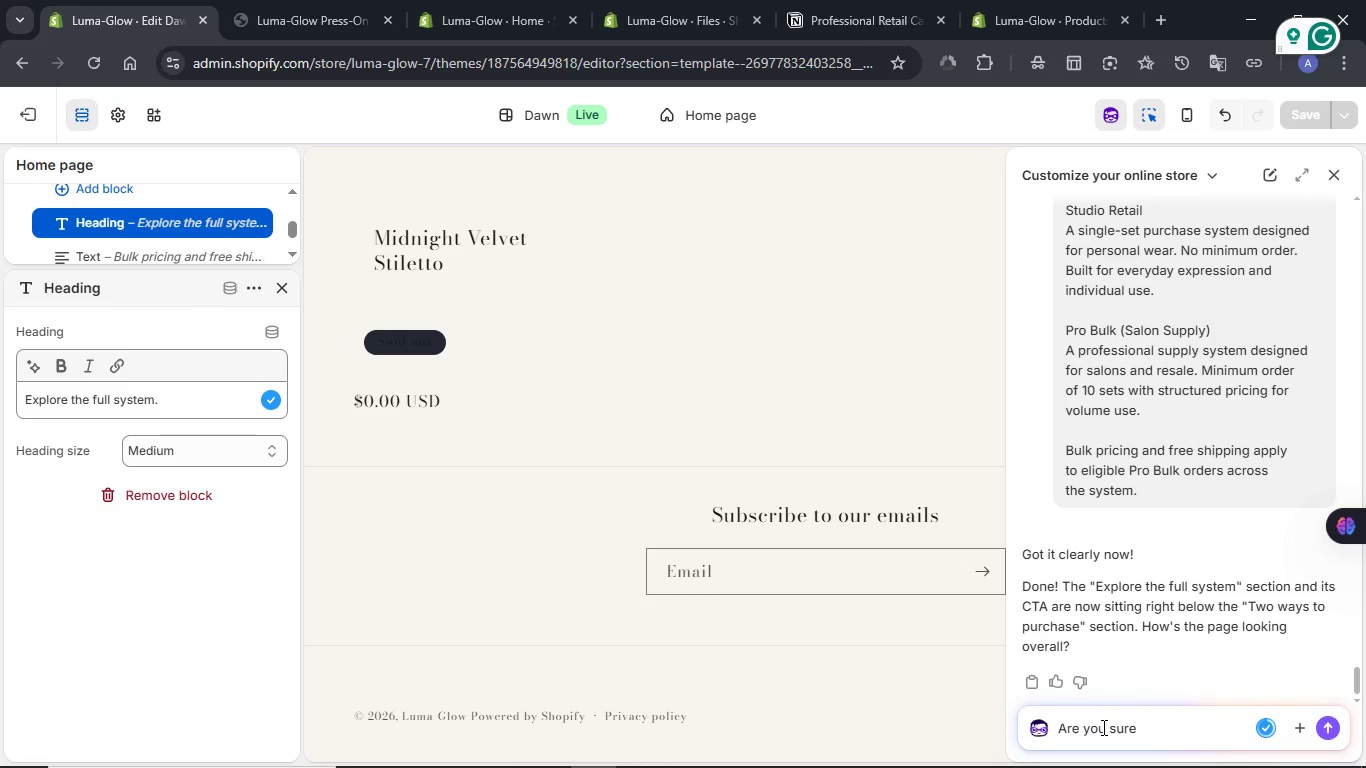 
key(Enter)
 